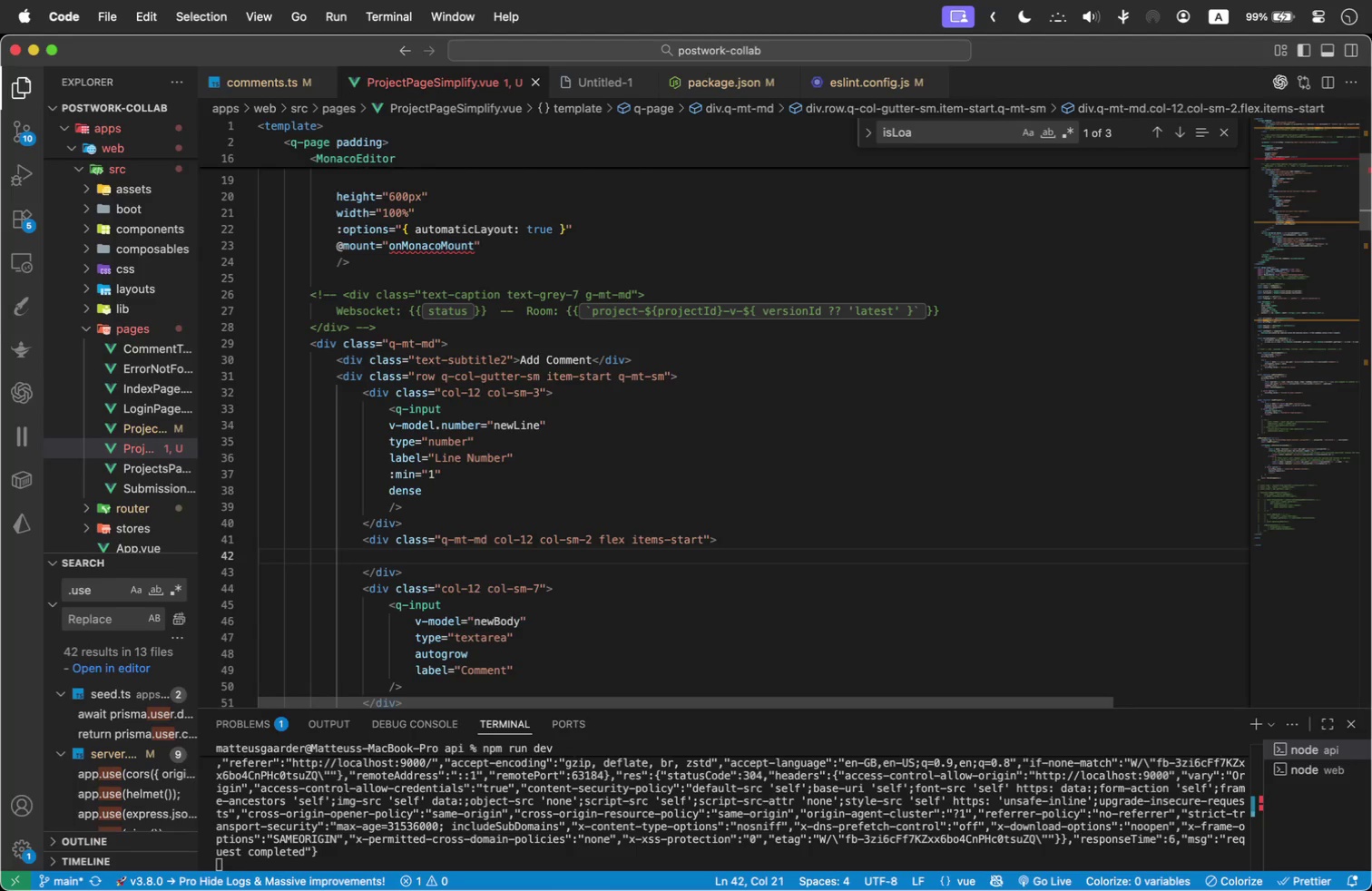 
type(g-btn)
 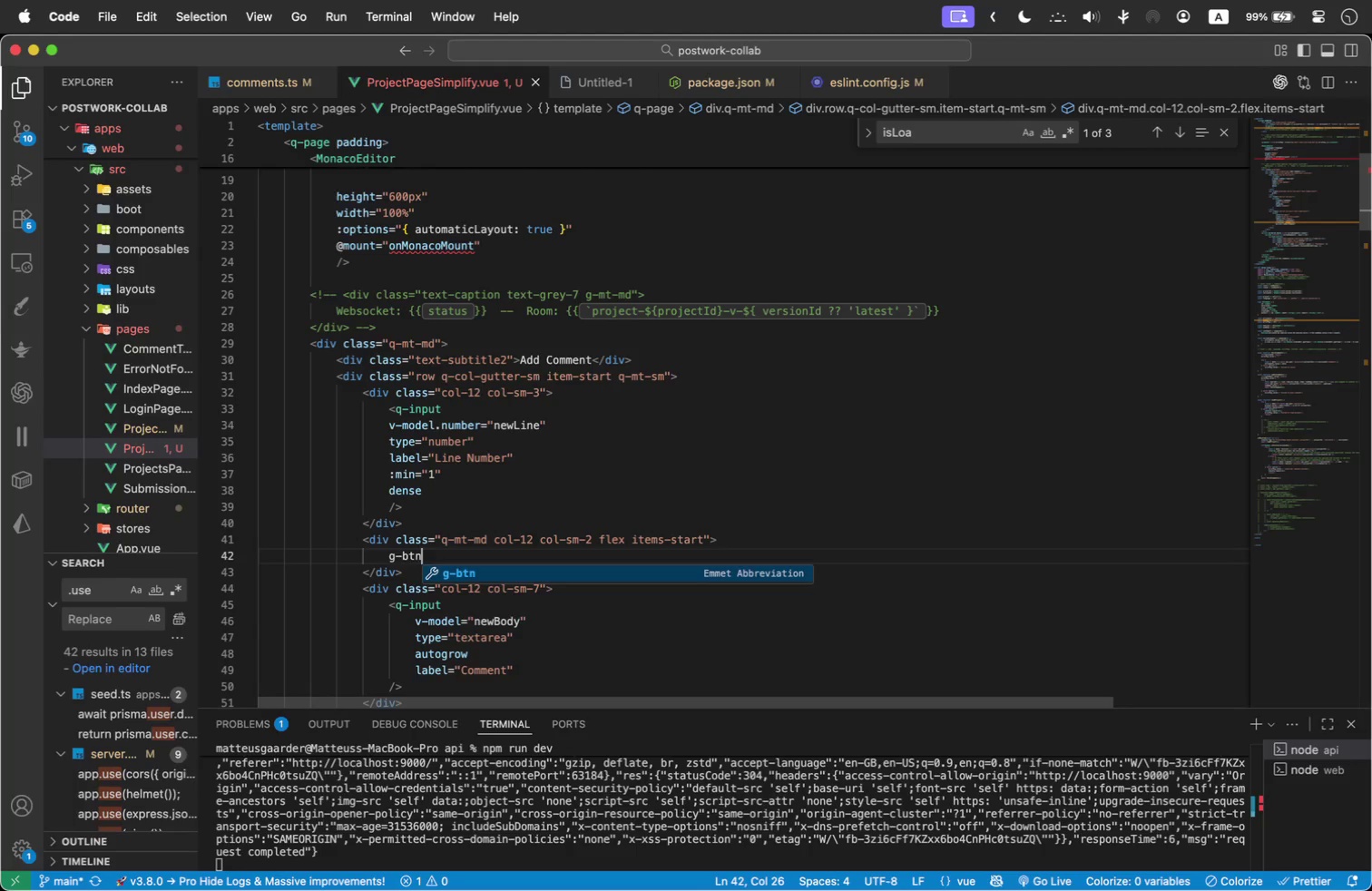 
key(Enter)
 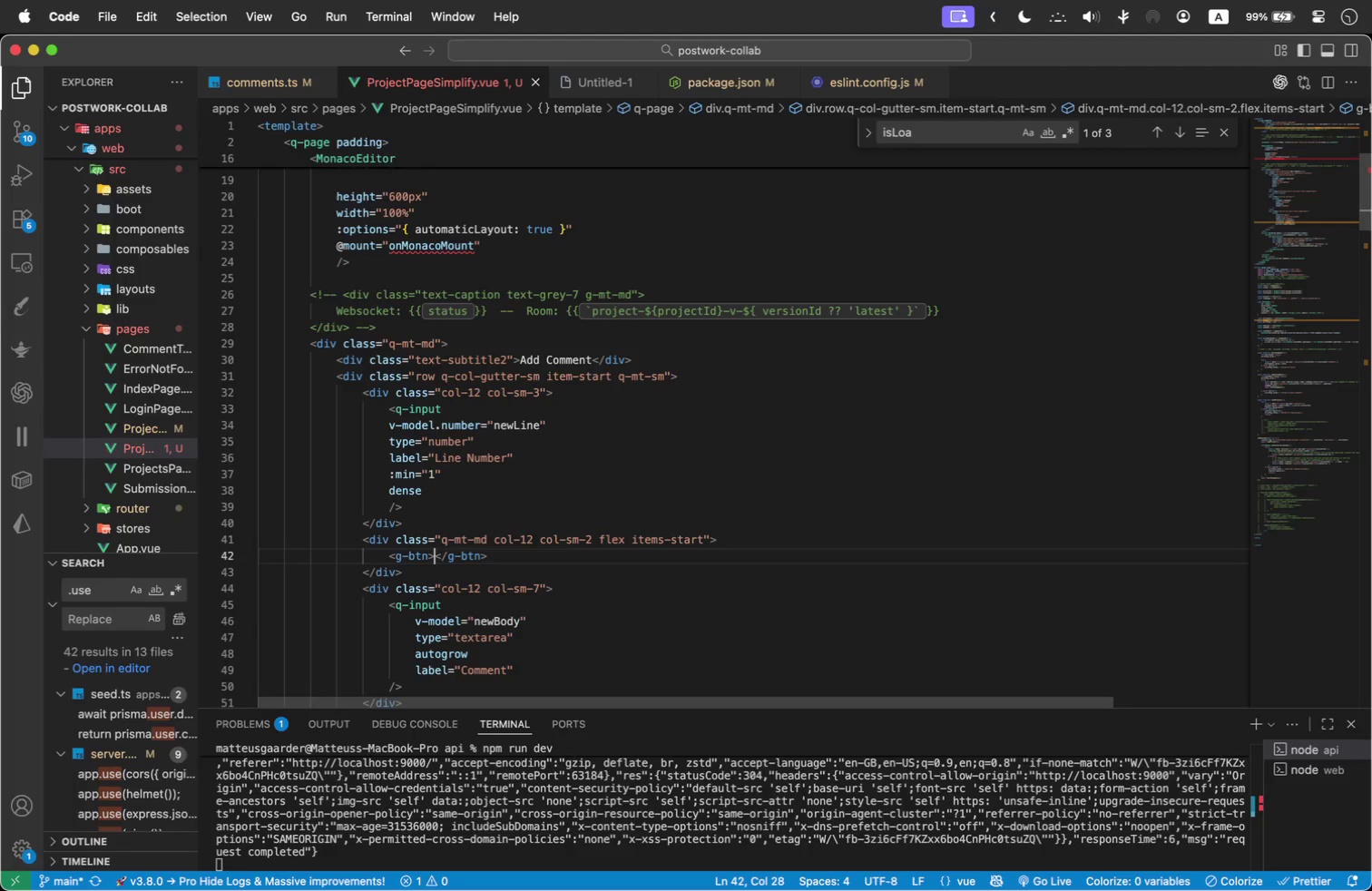 
key(Shift+ArrowRight)
 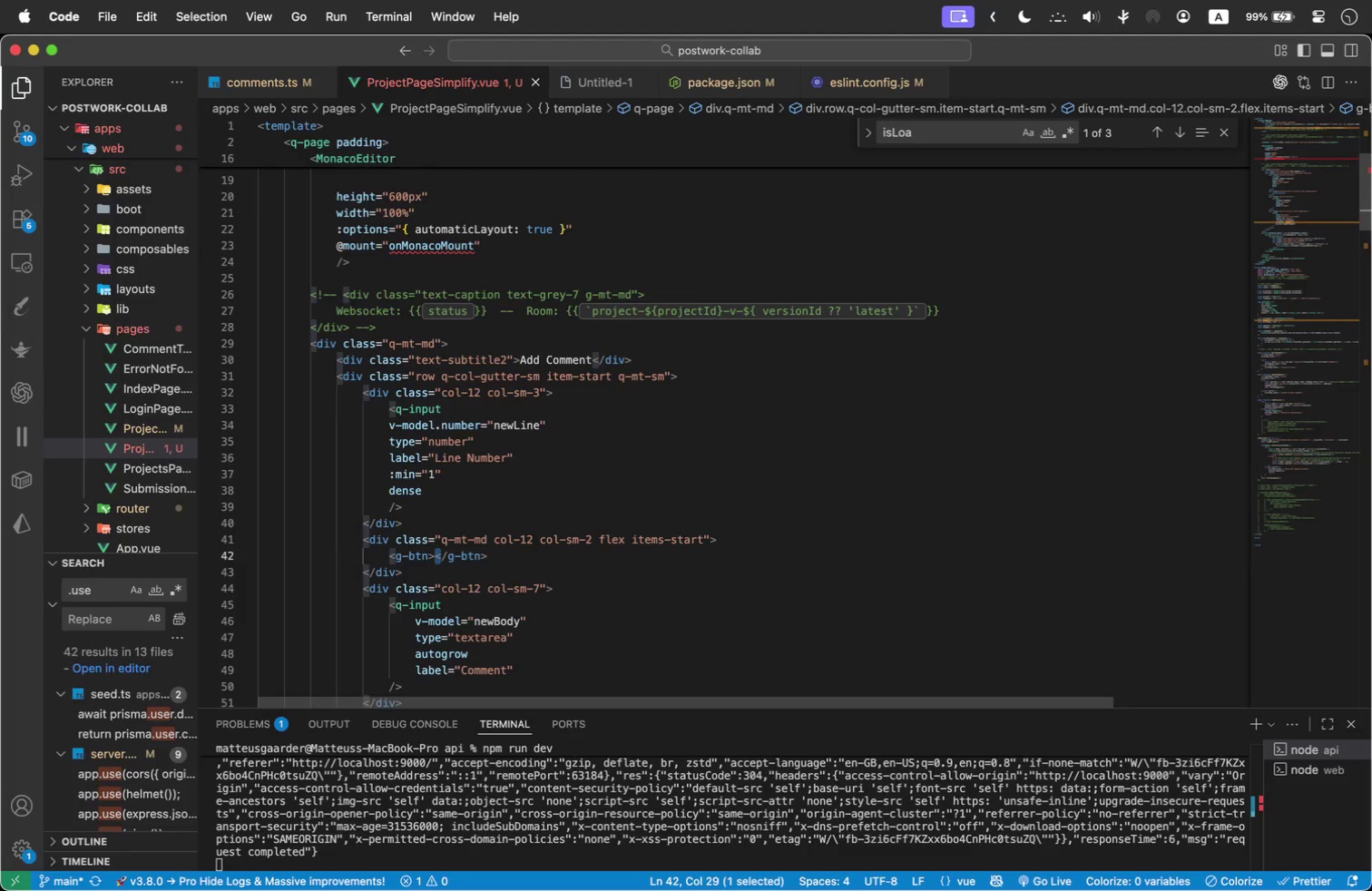 
key(Backspace)
 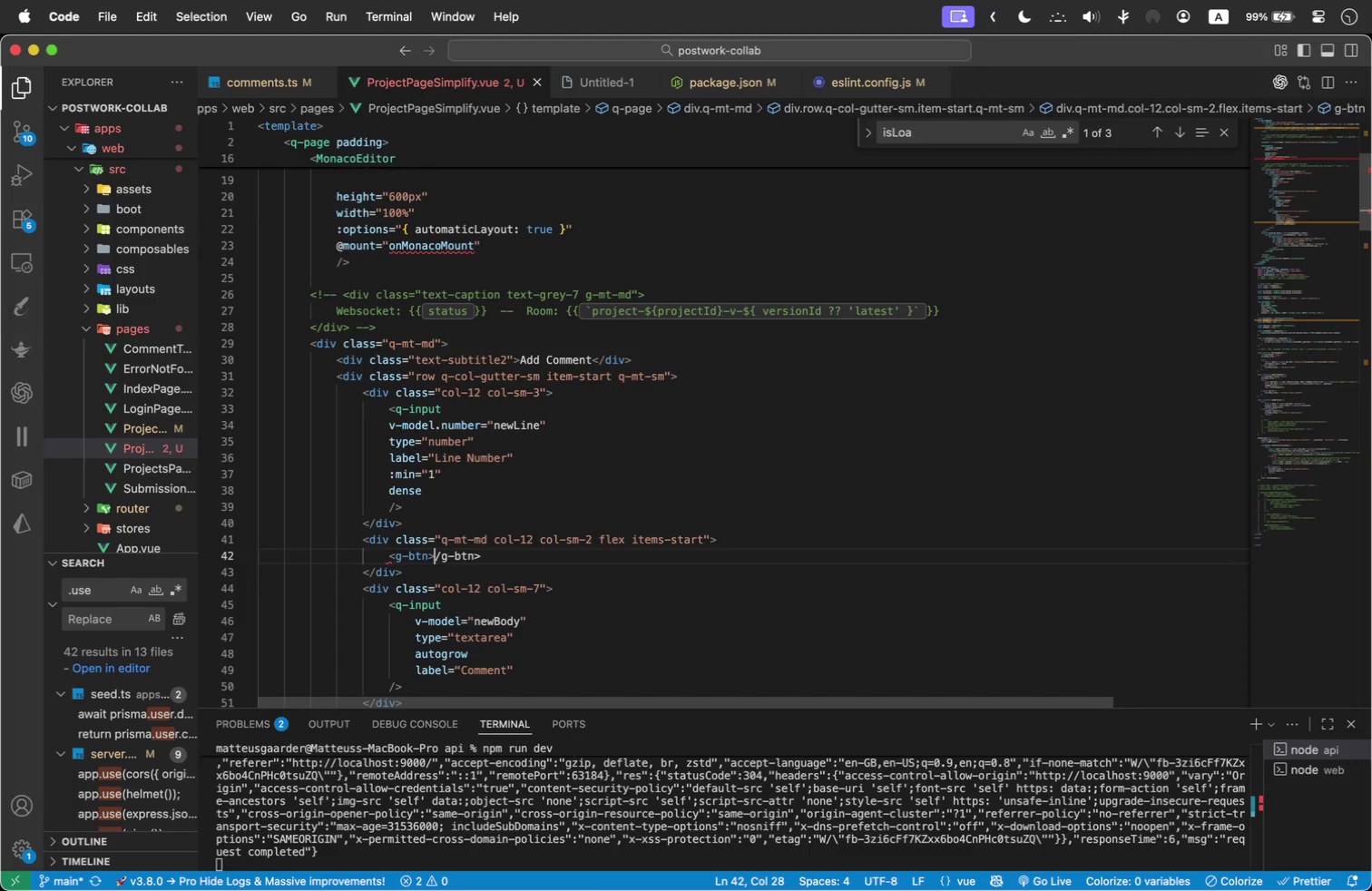 
key(ArrowRight)
 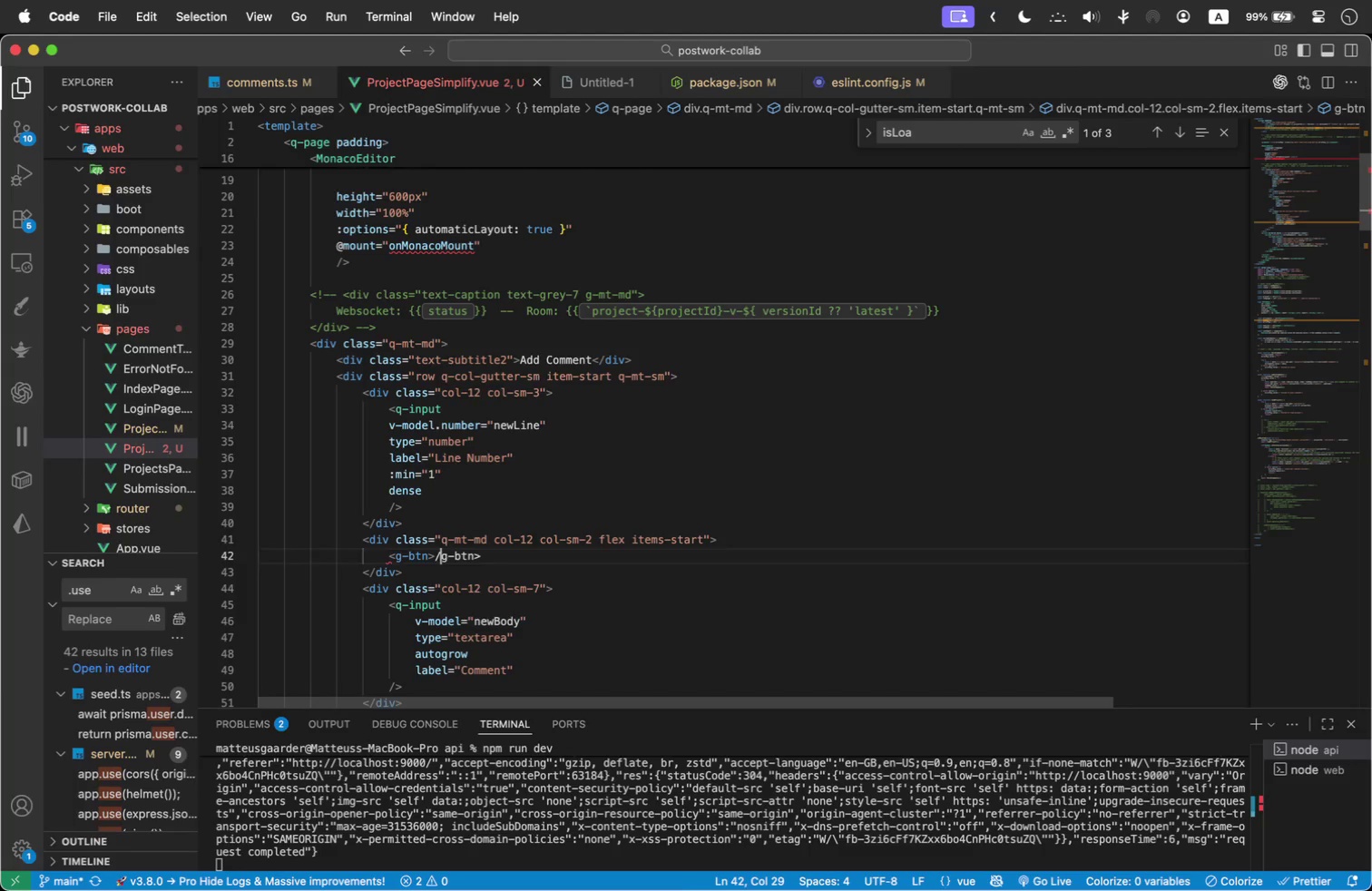 
key(Shift+ArrowRight)
 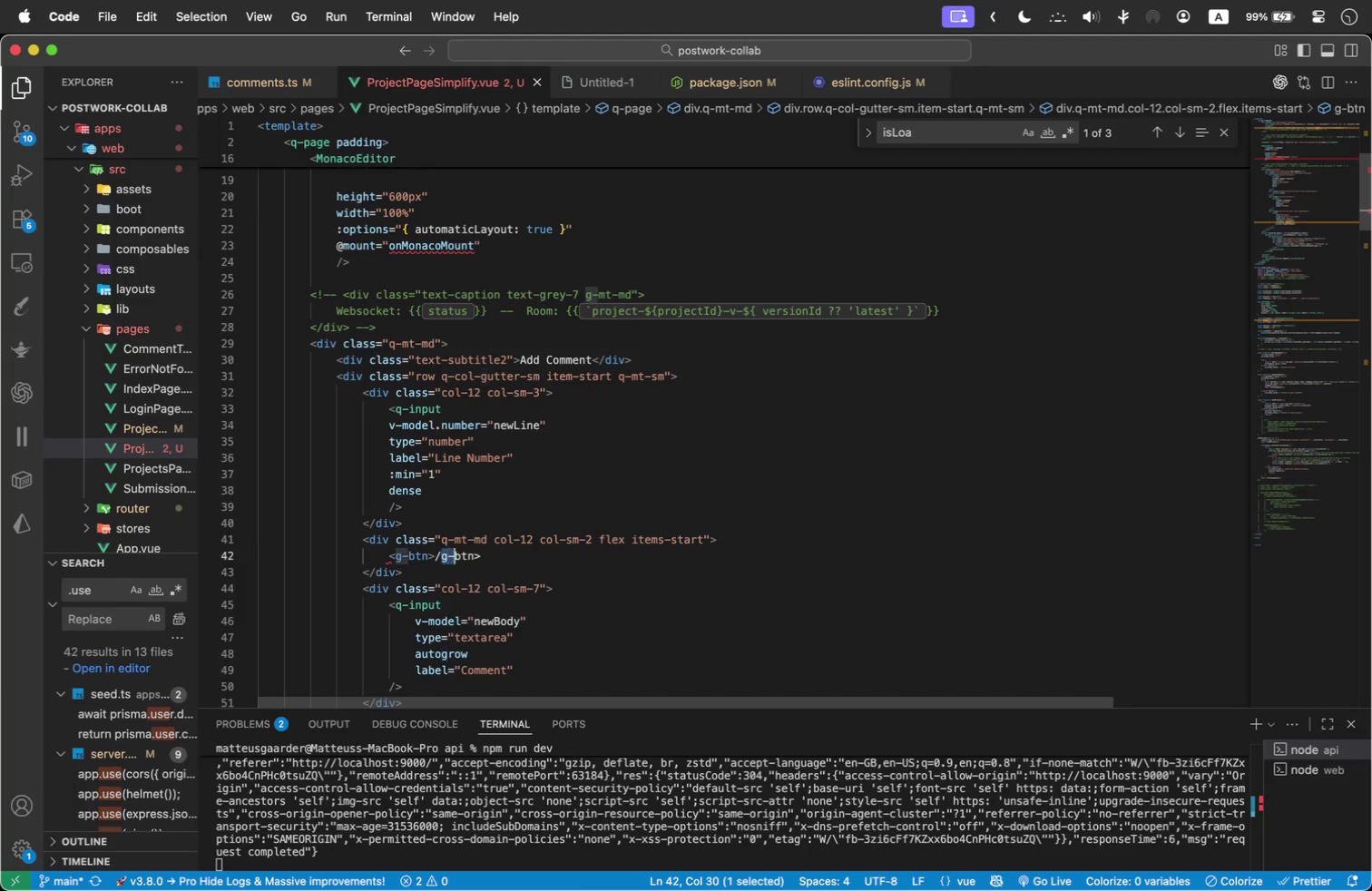 
key(Shift+ArrowRight)
 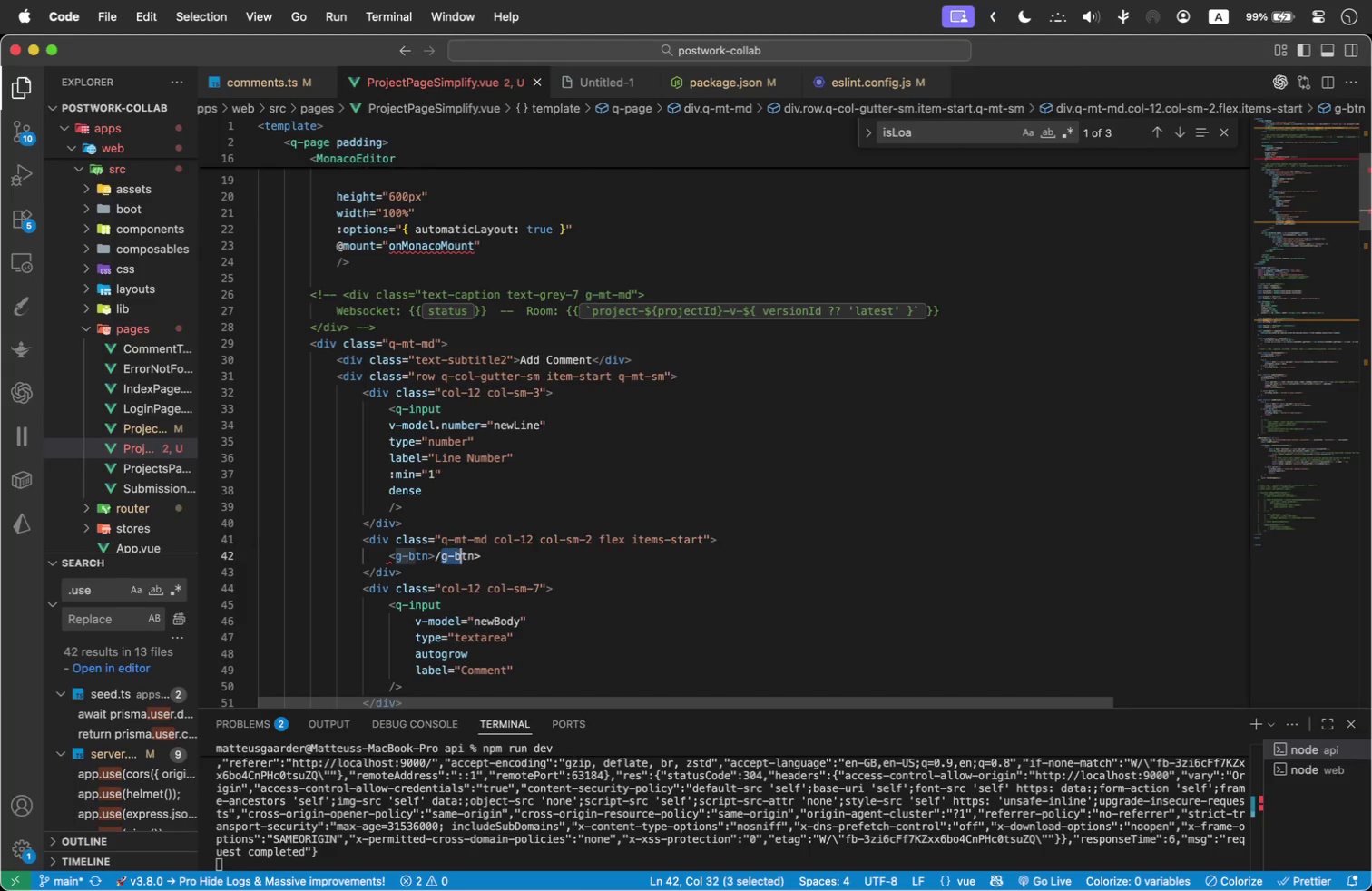 
key(Shift+ArrowRight)
 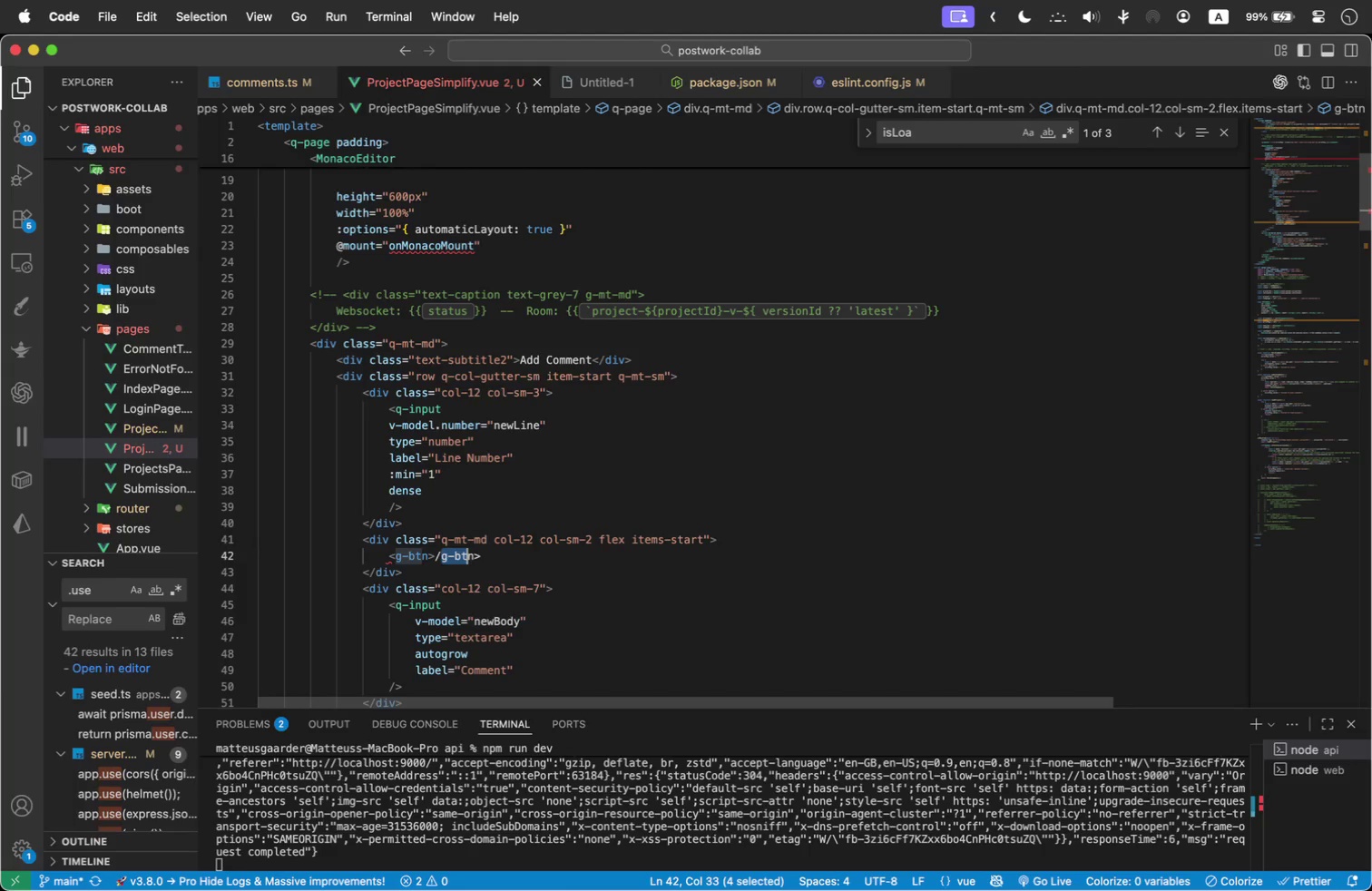 
key(Shift+ArrowRight)
 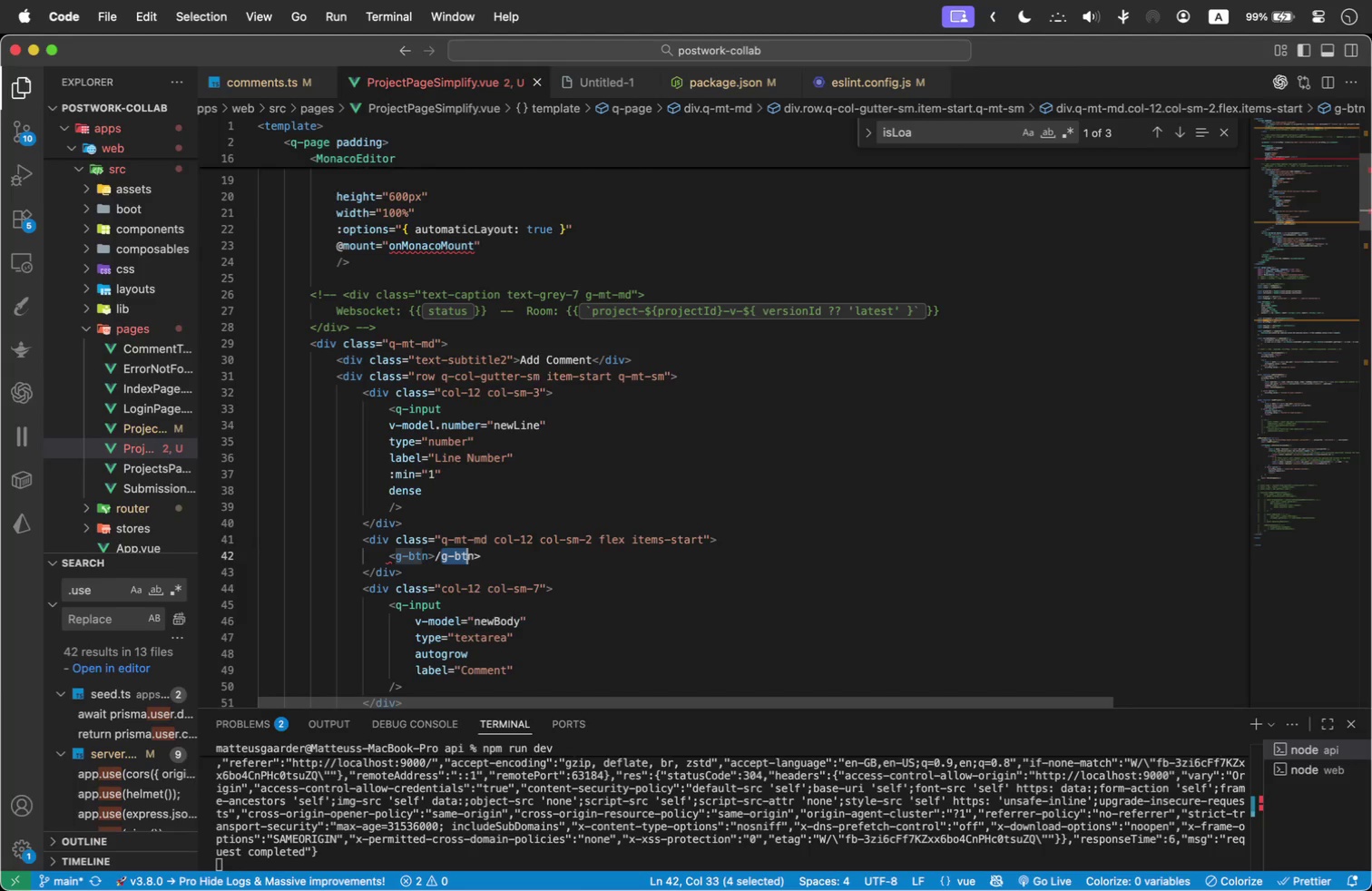 
key(Shift+ArrowRight)
 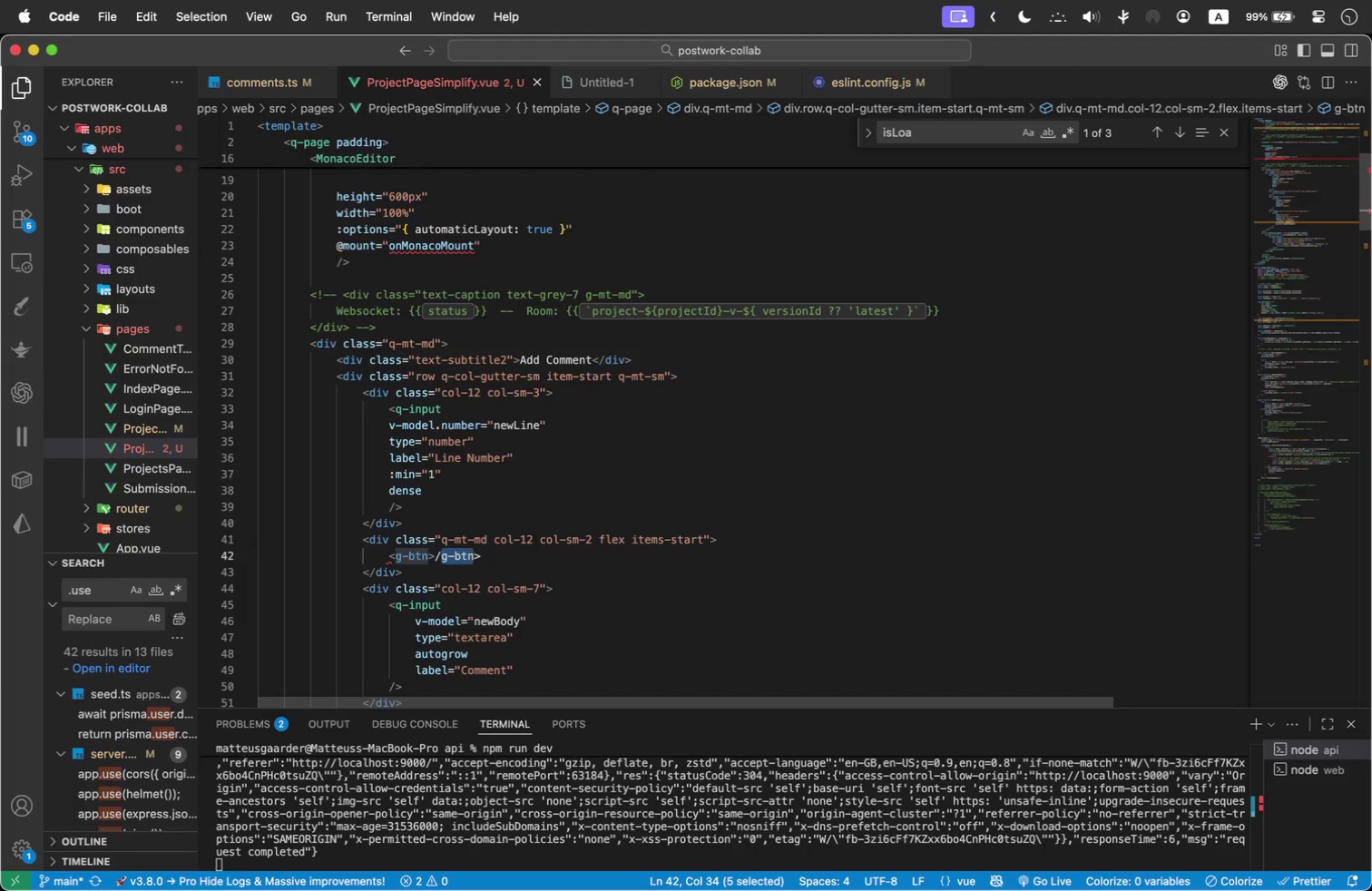 
key(Backspace)
 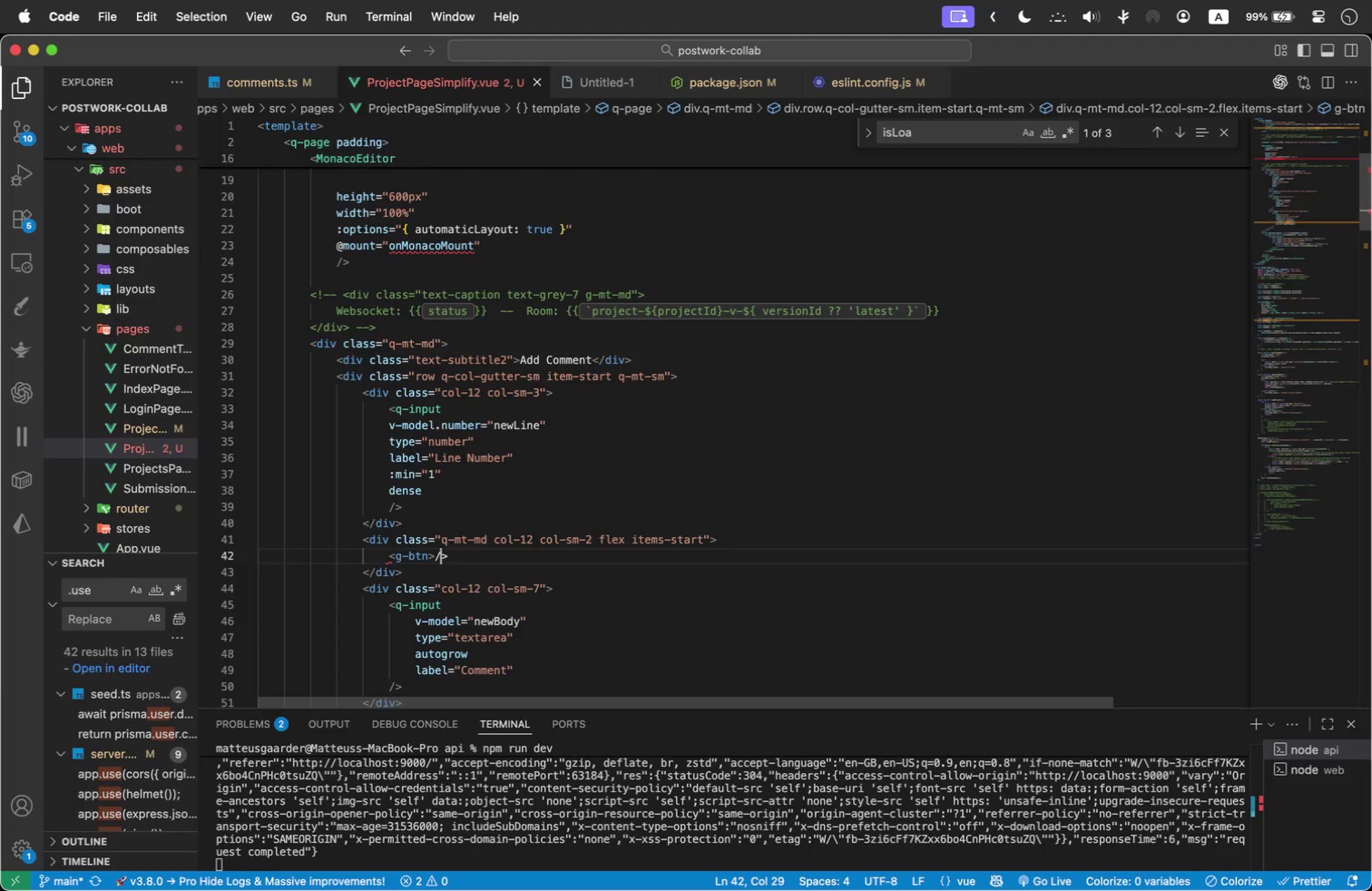 
key(ArrowLeft)
 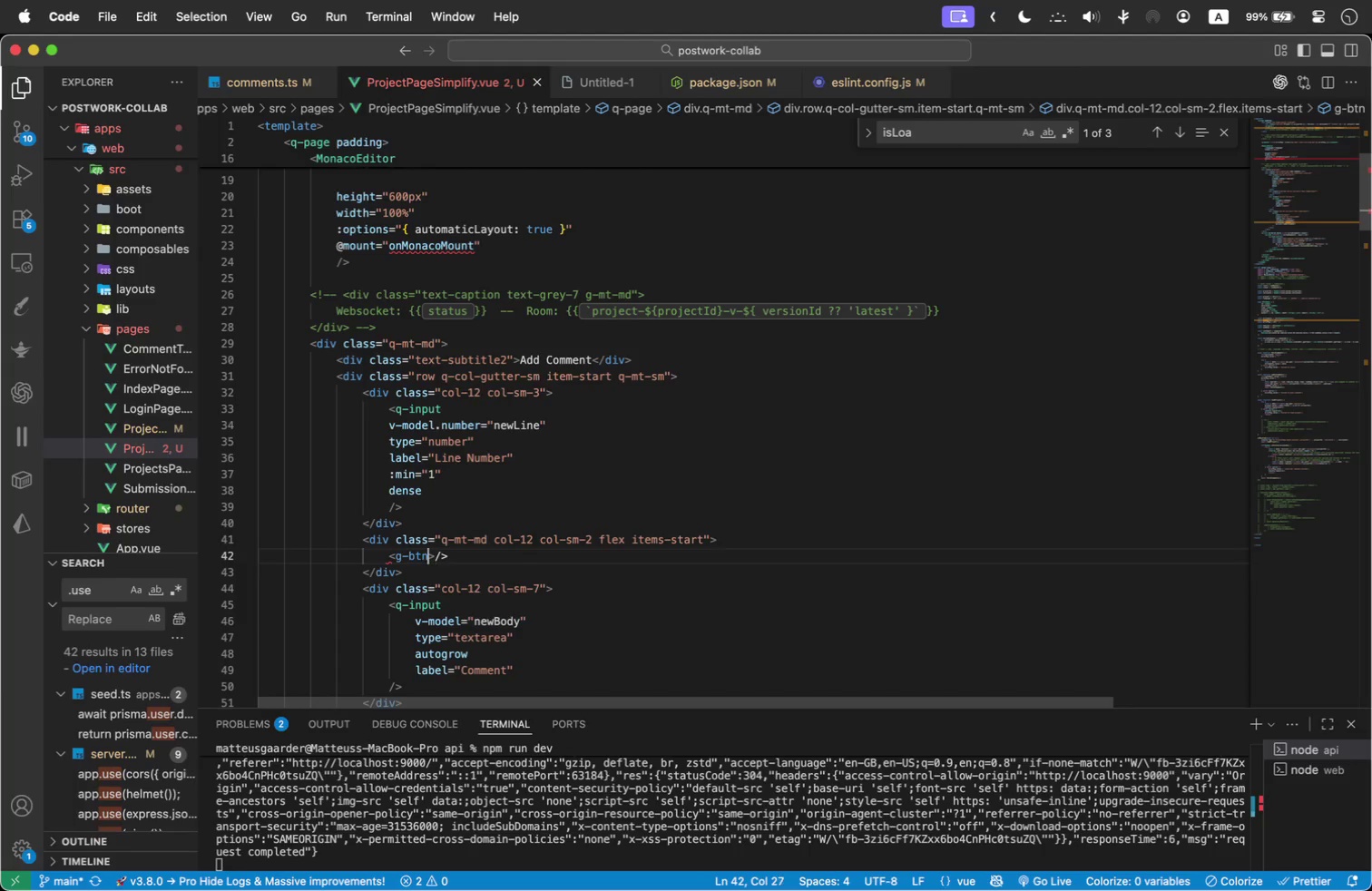 
key(ArrowLeft)
 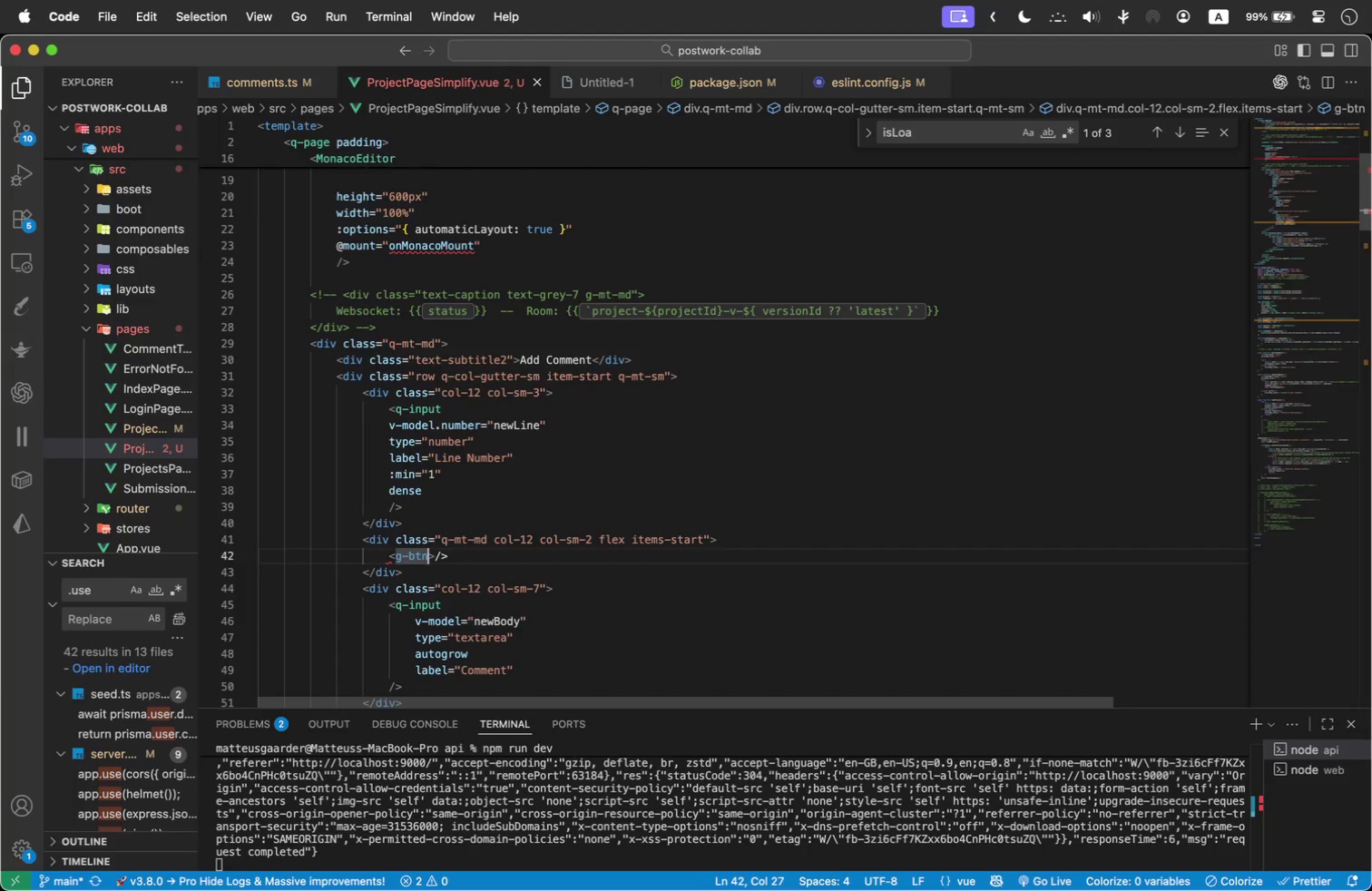 
key(ArrowLeft)
 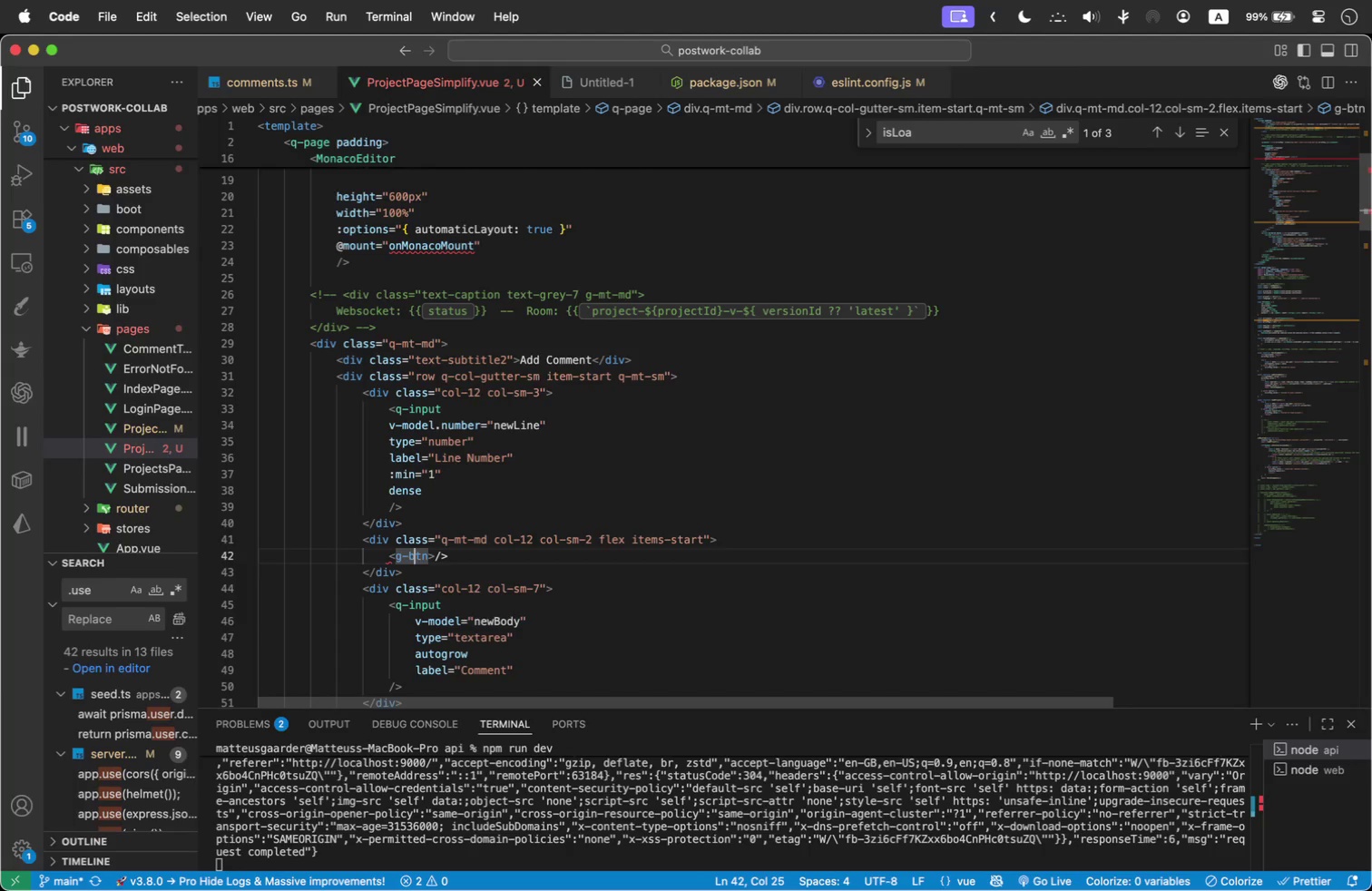 
key(ArrowLeft)
 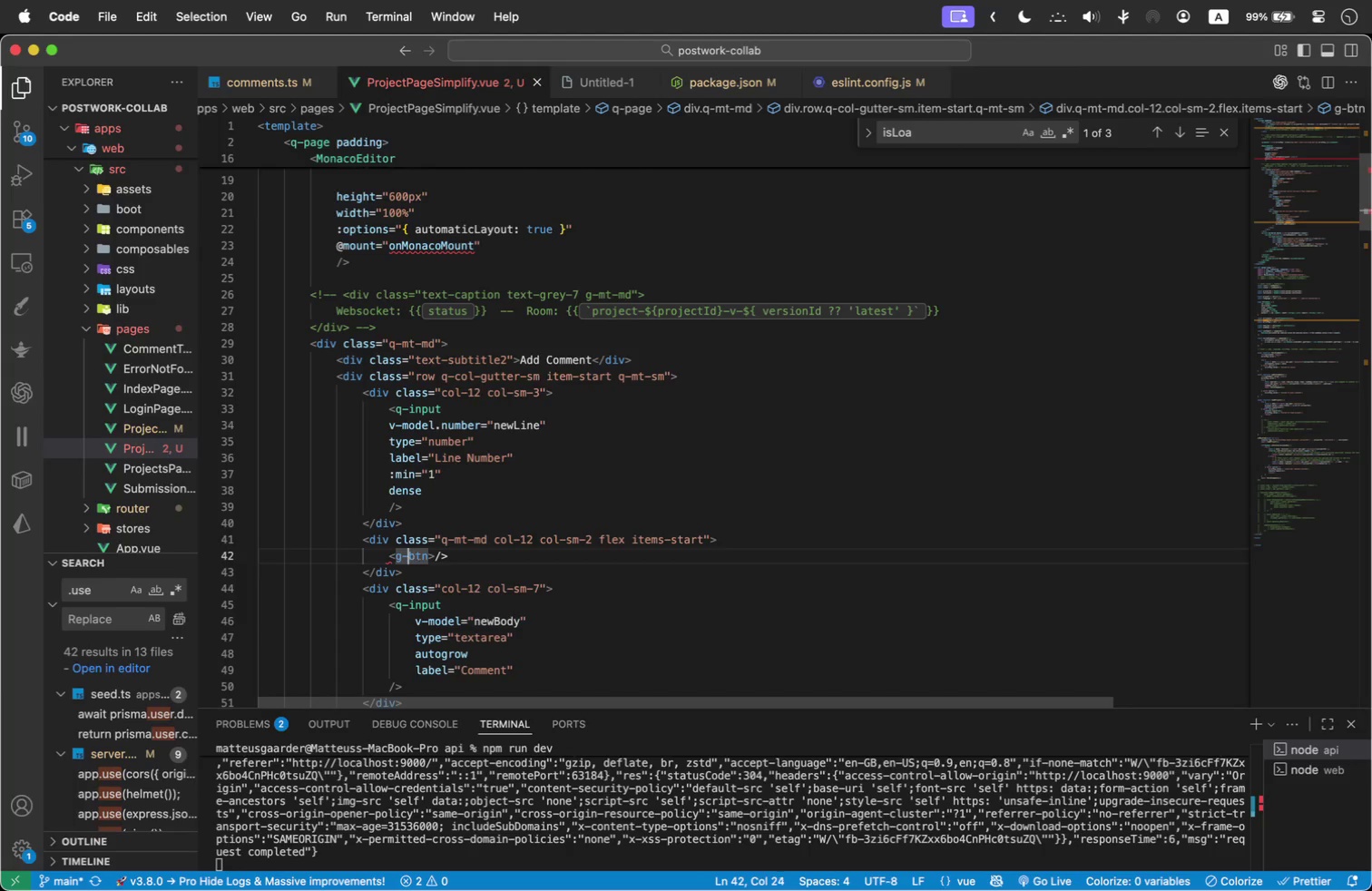 
key(ArrowLeft)
 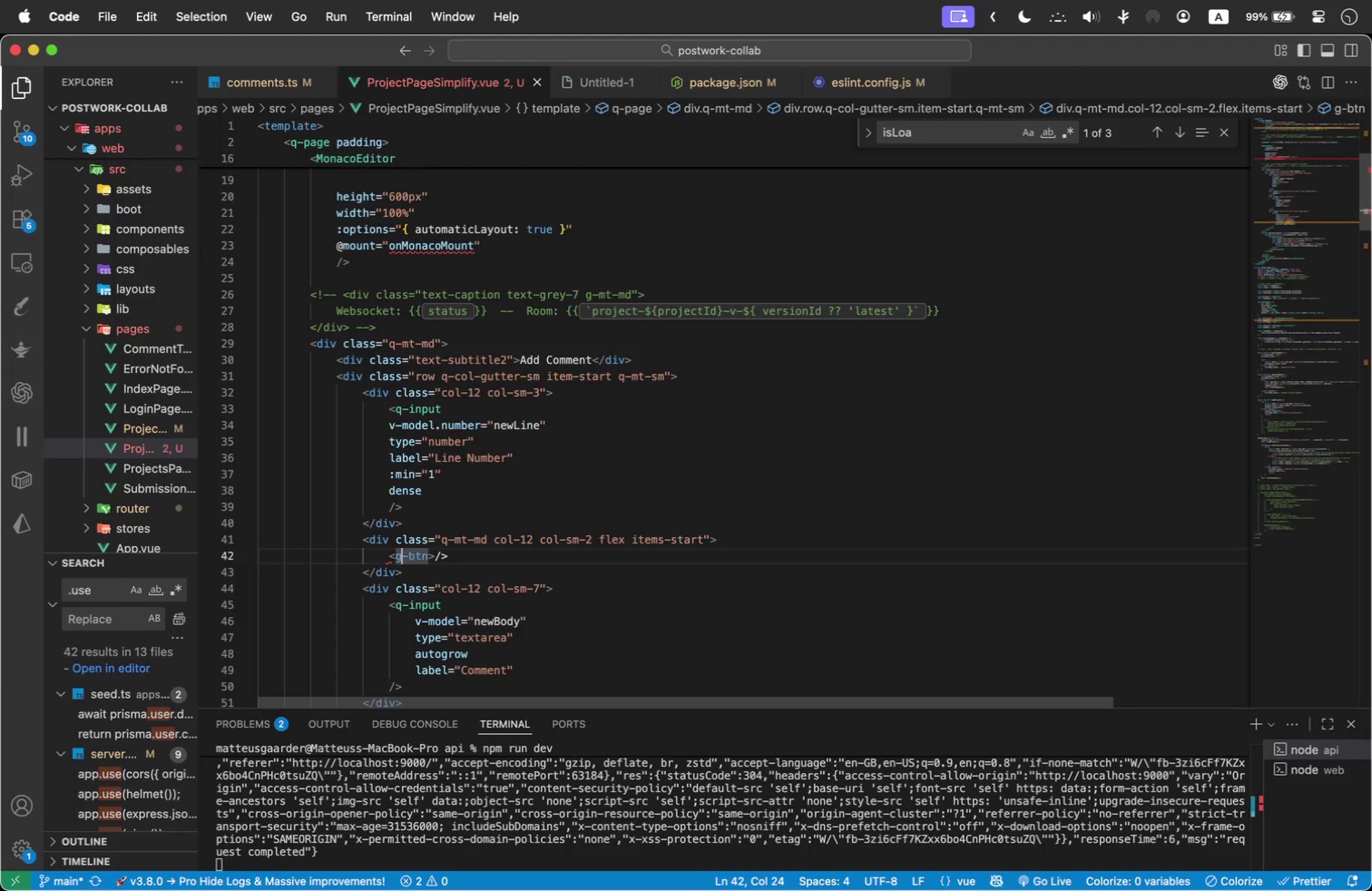 
key(ArrowLeft)
 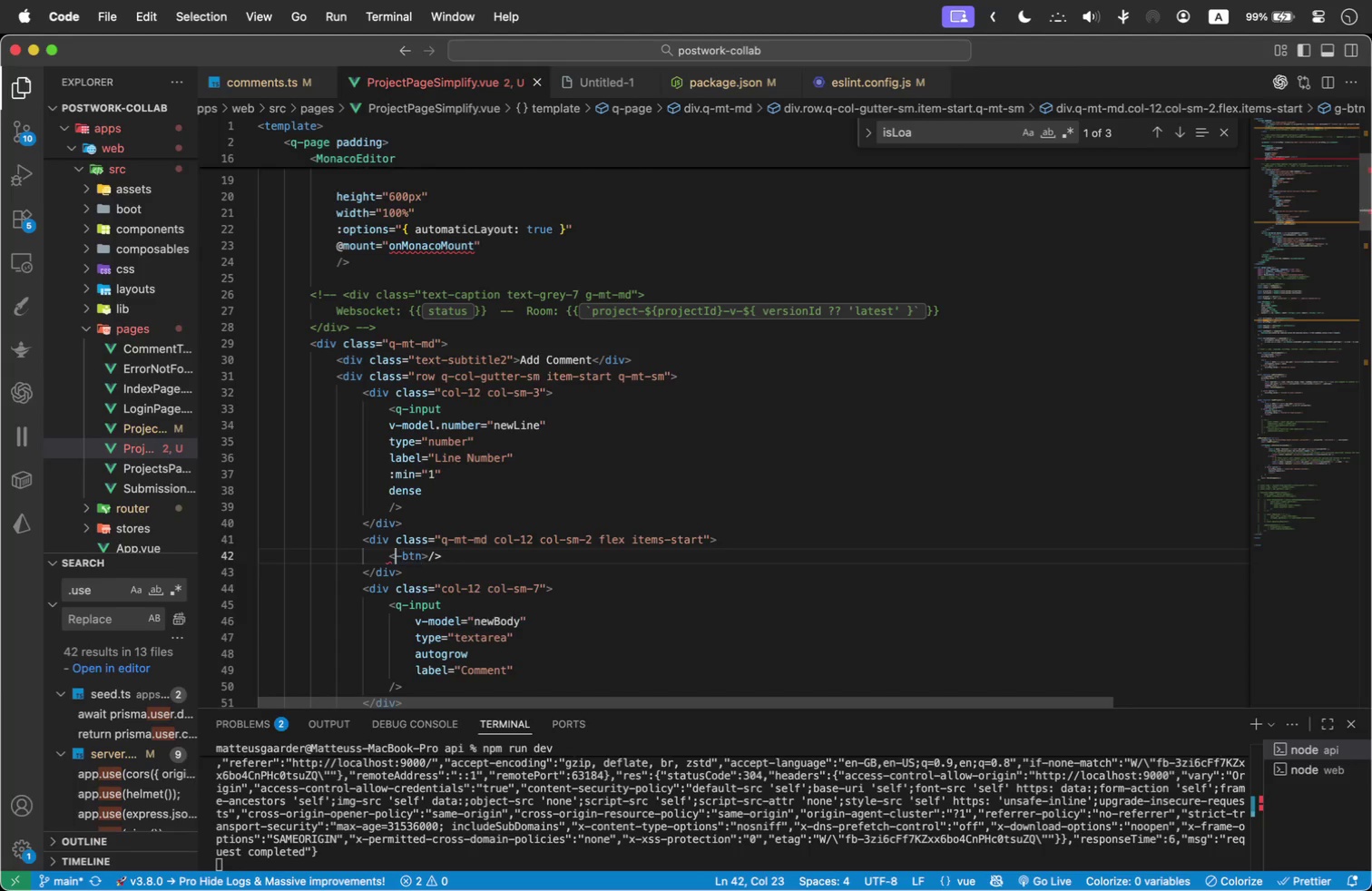 
key(Backspace)
 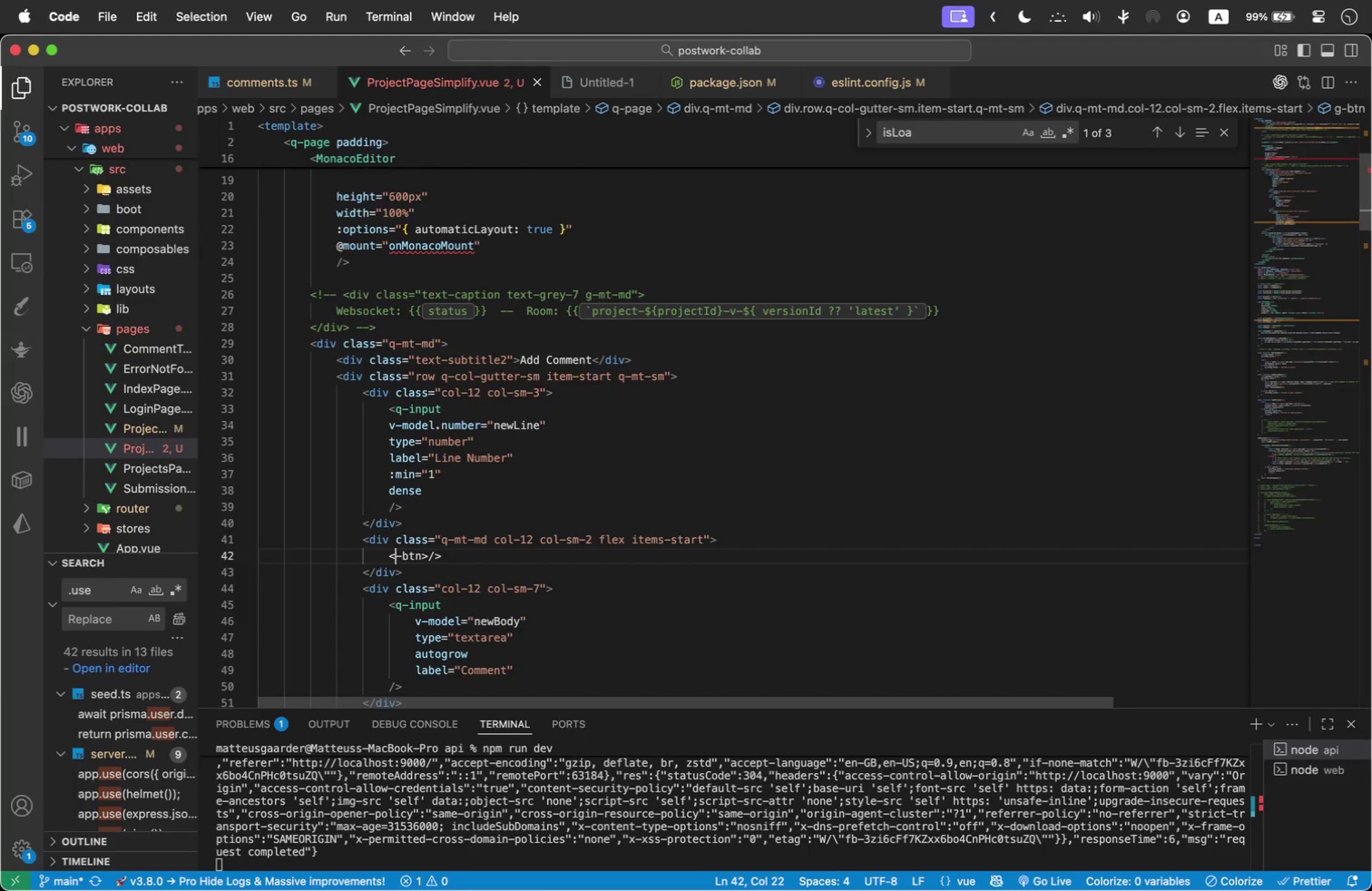 
key(A)
 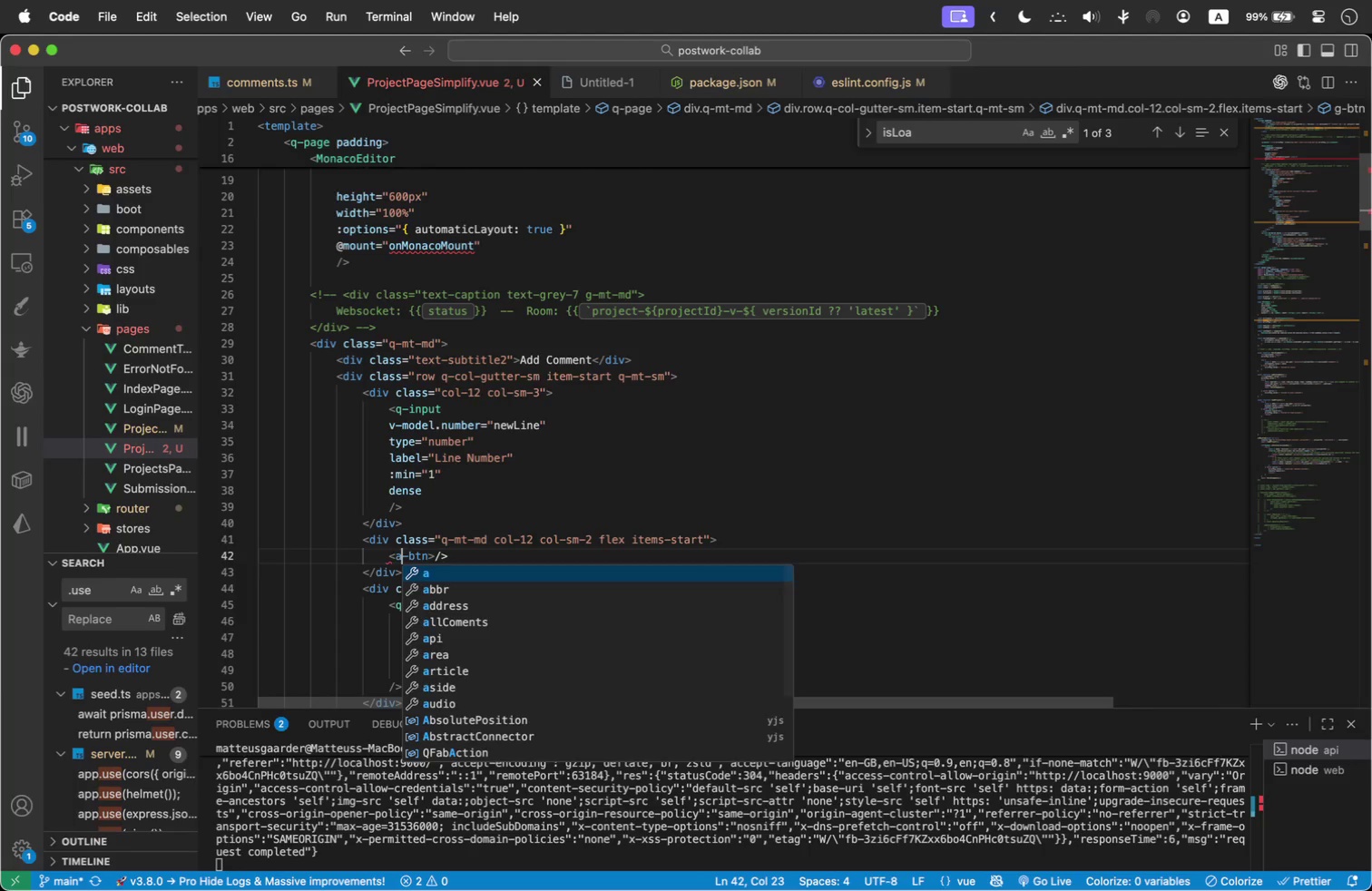 
key(Backspace)
 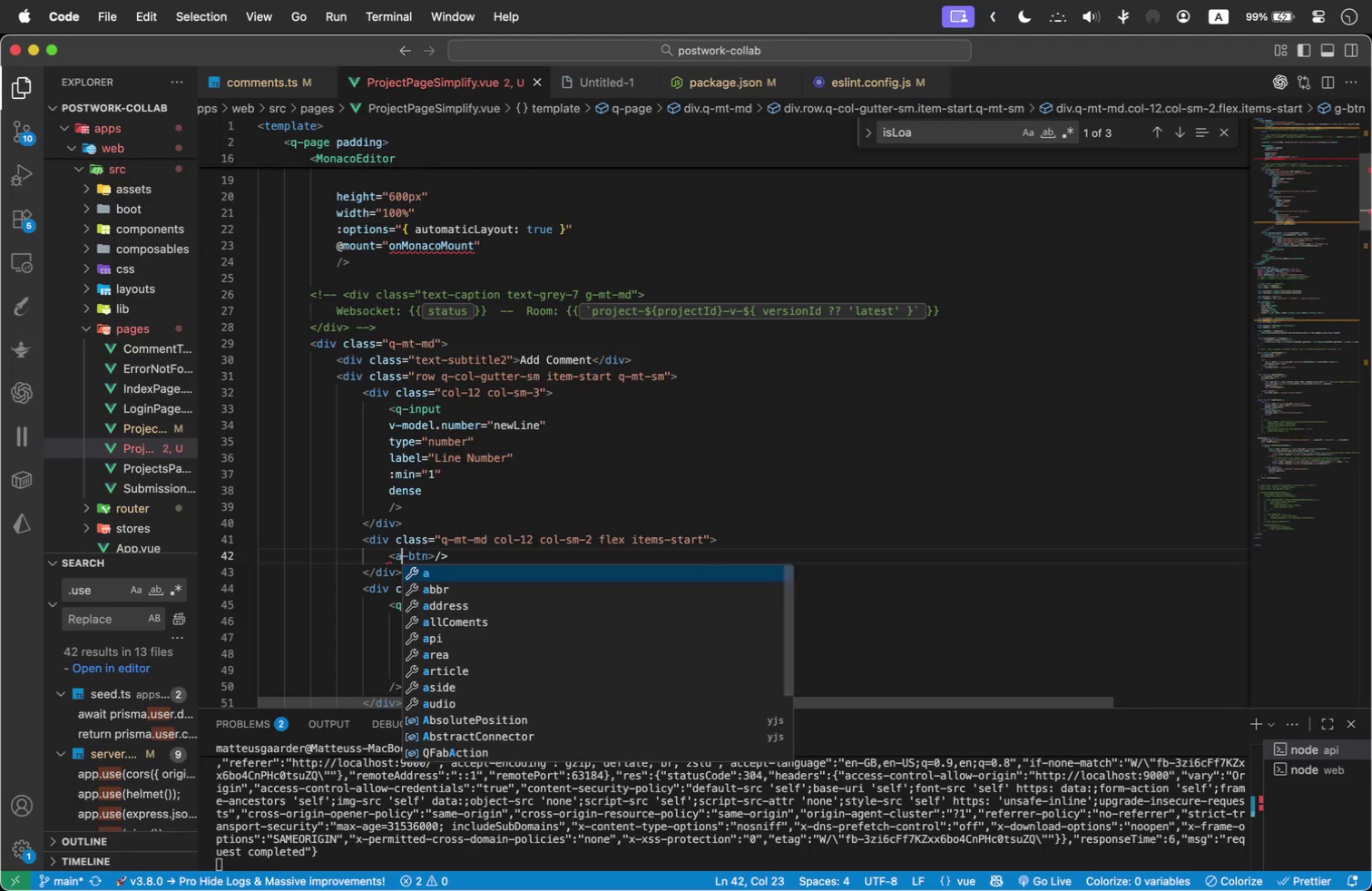 
key(Q)
 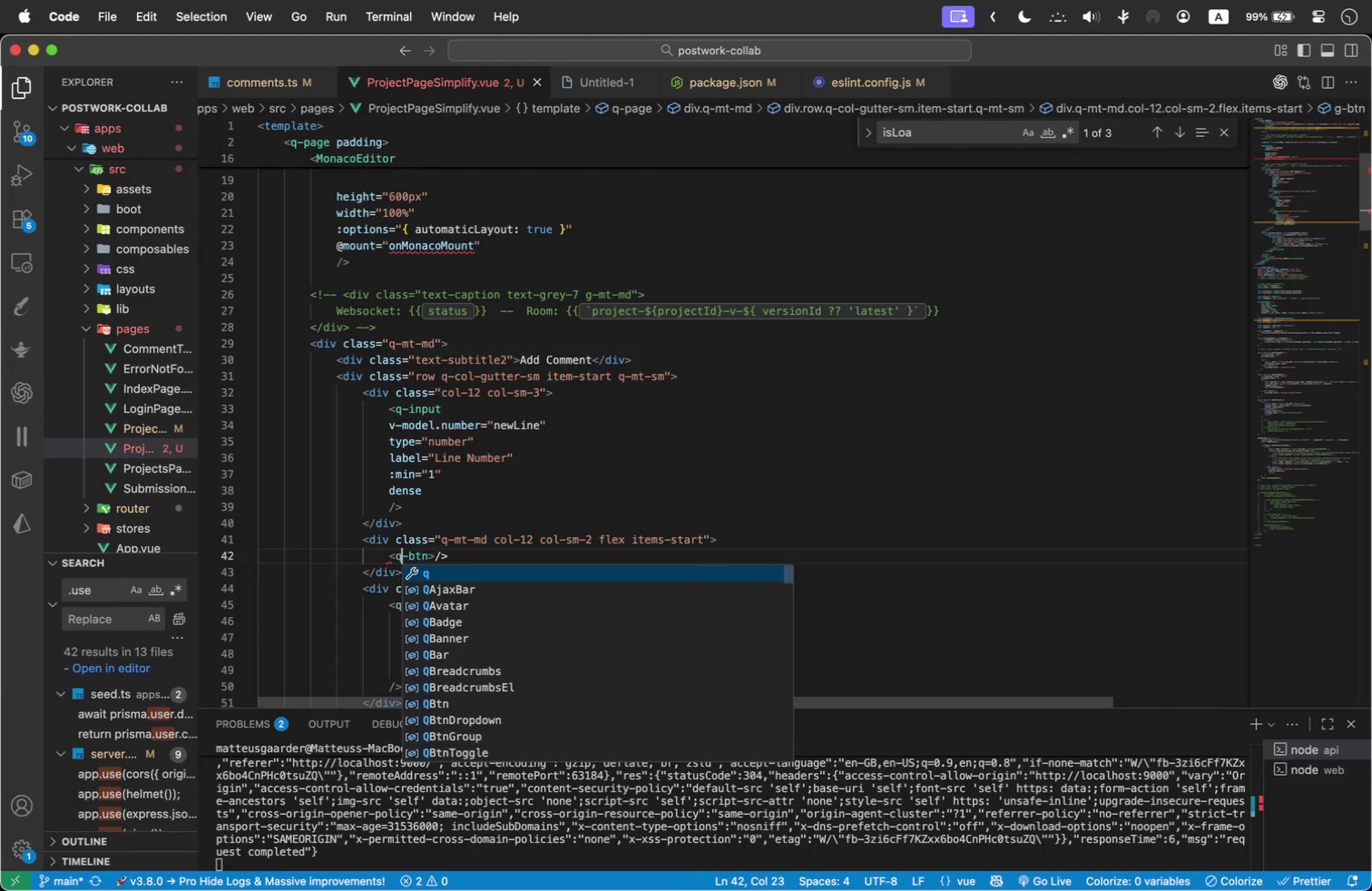 
key(ArrowRight)
 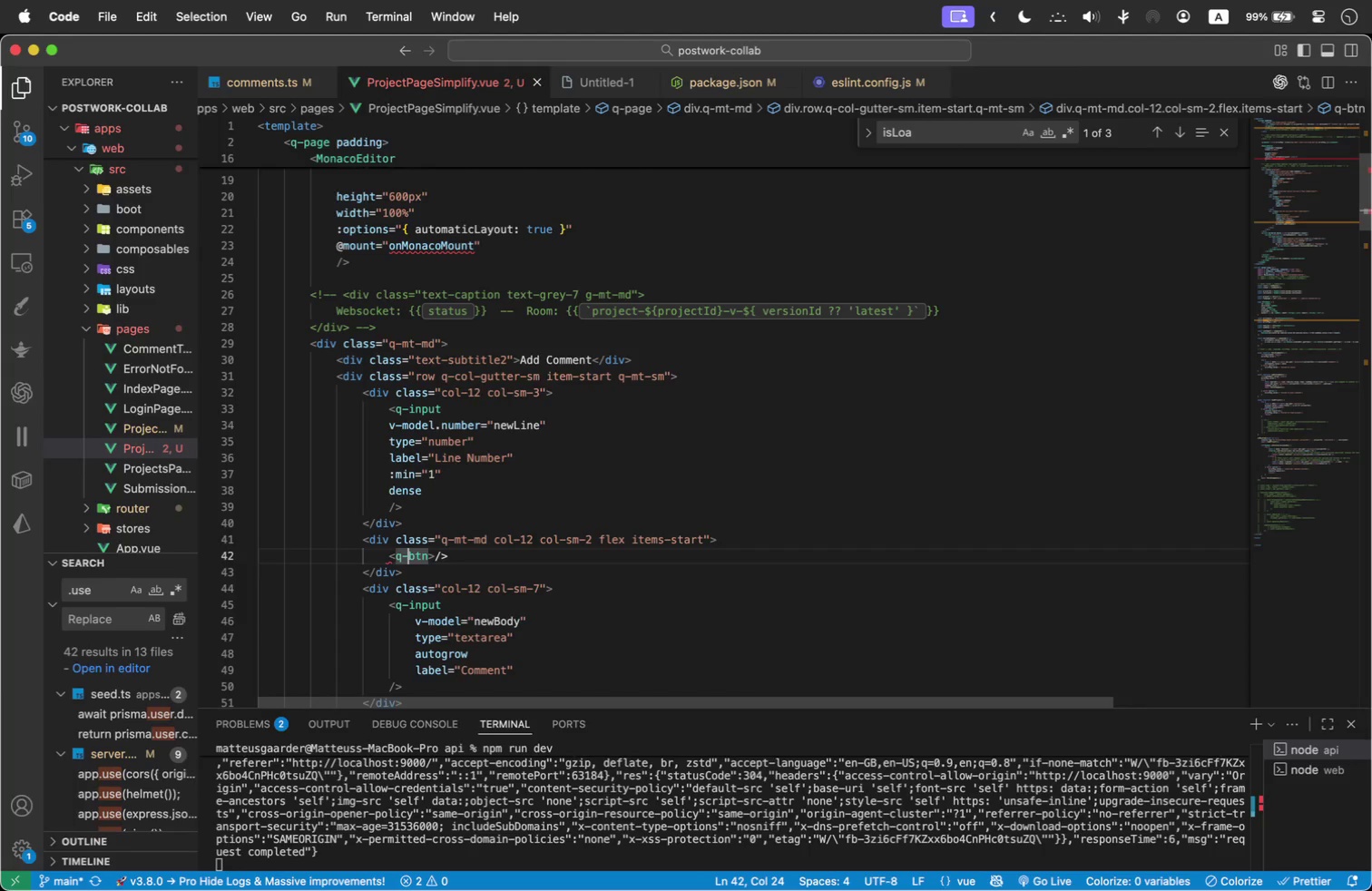 
key(ArrowRight)
 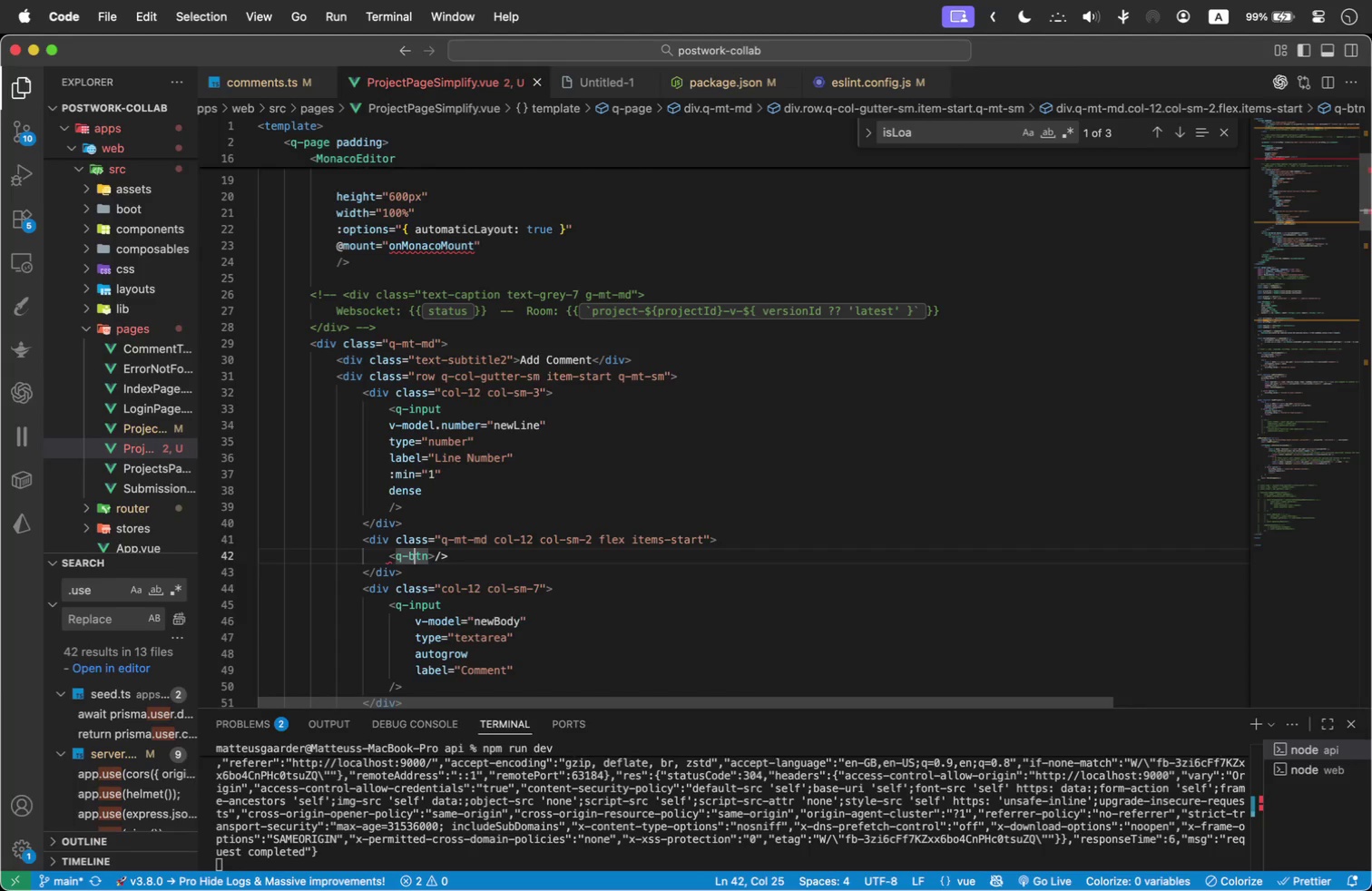 
key(ArrowRight)
 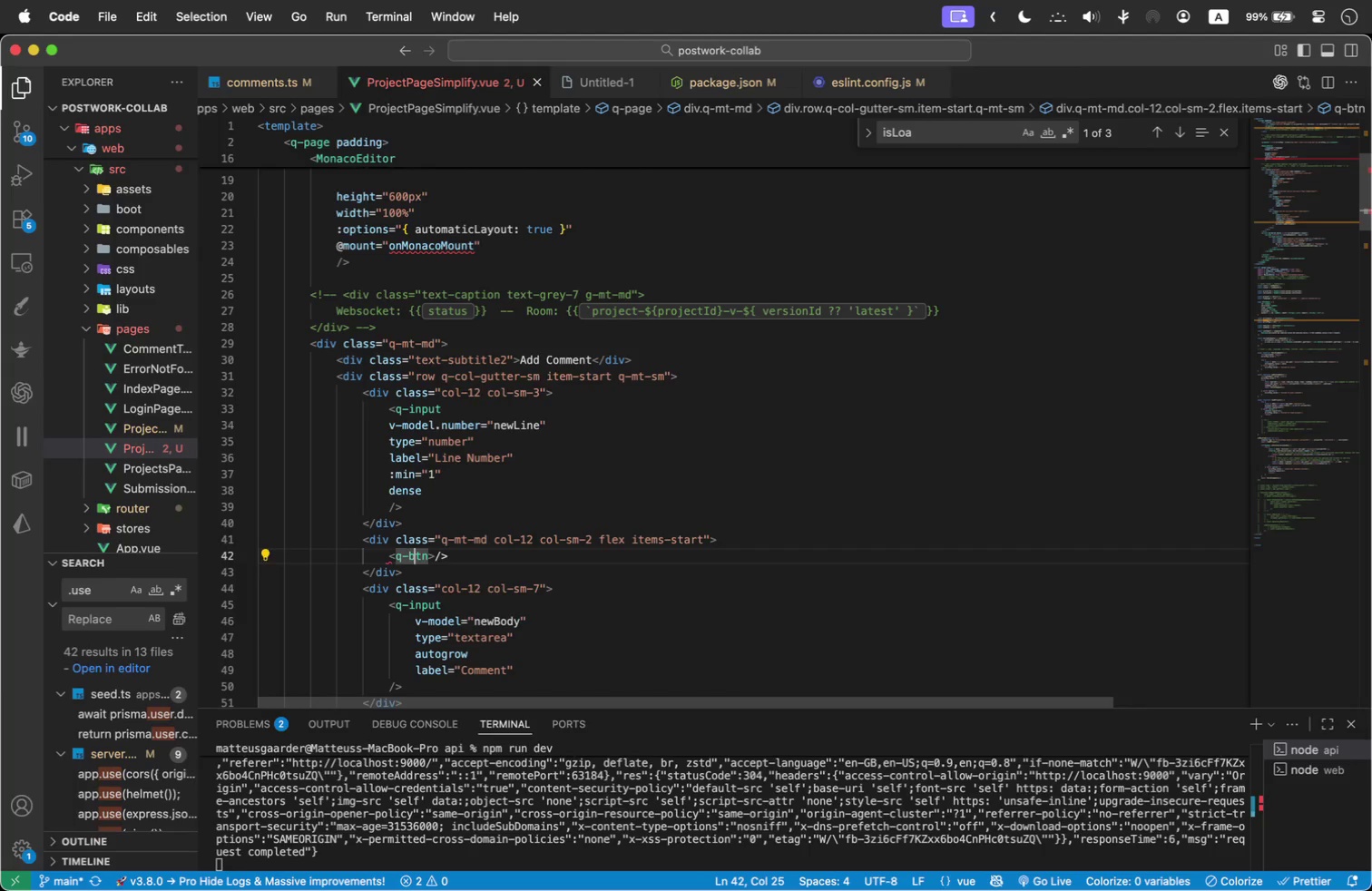 
key(ArrowRight)
 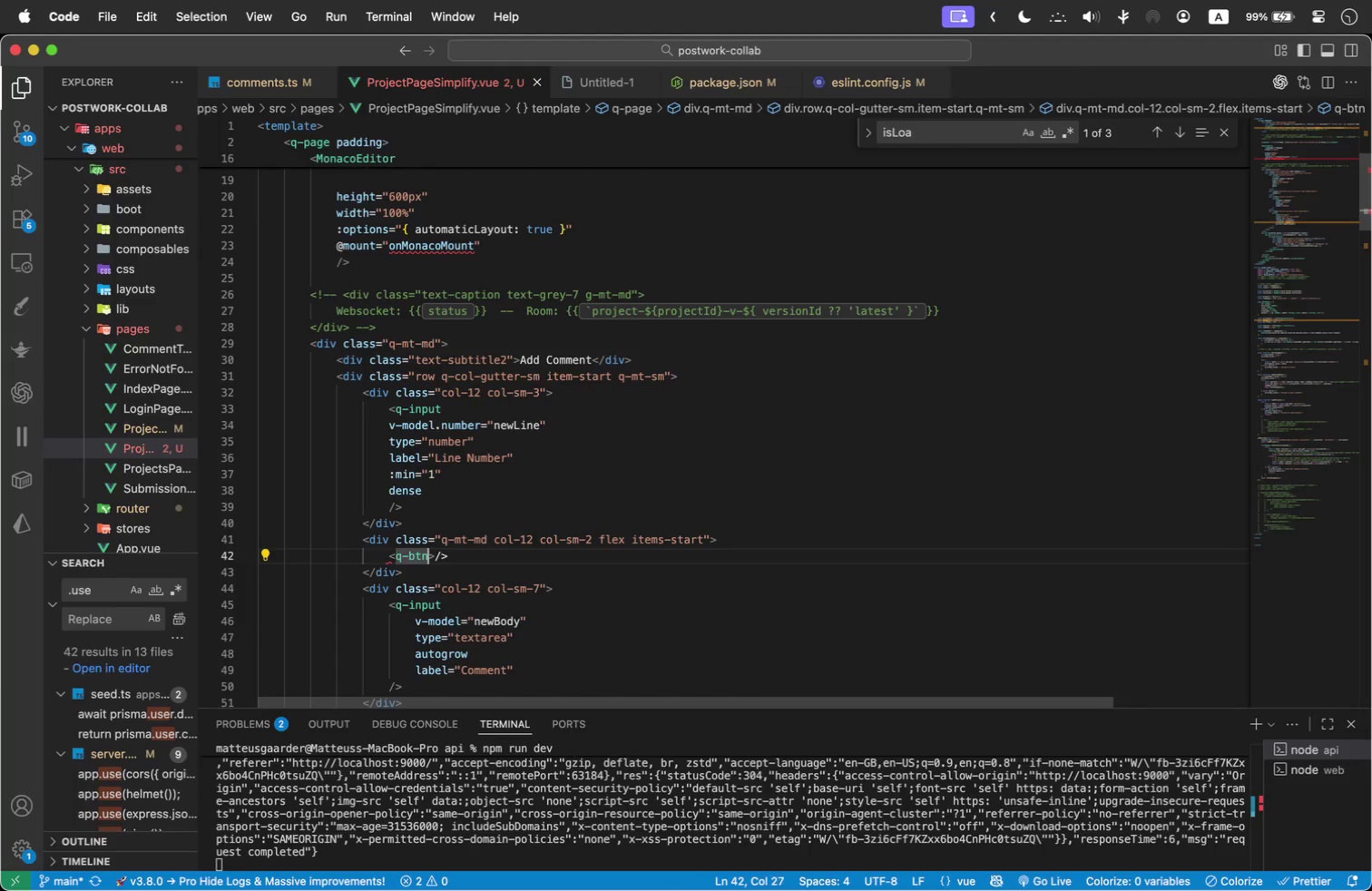 
key(ArrowRight)
 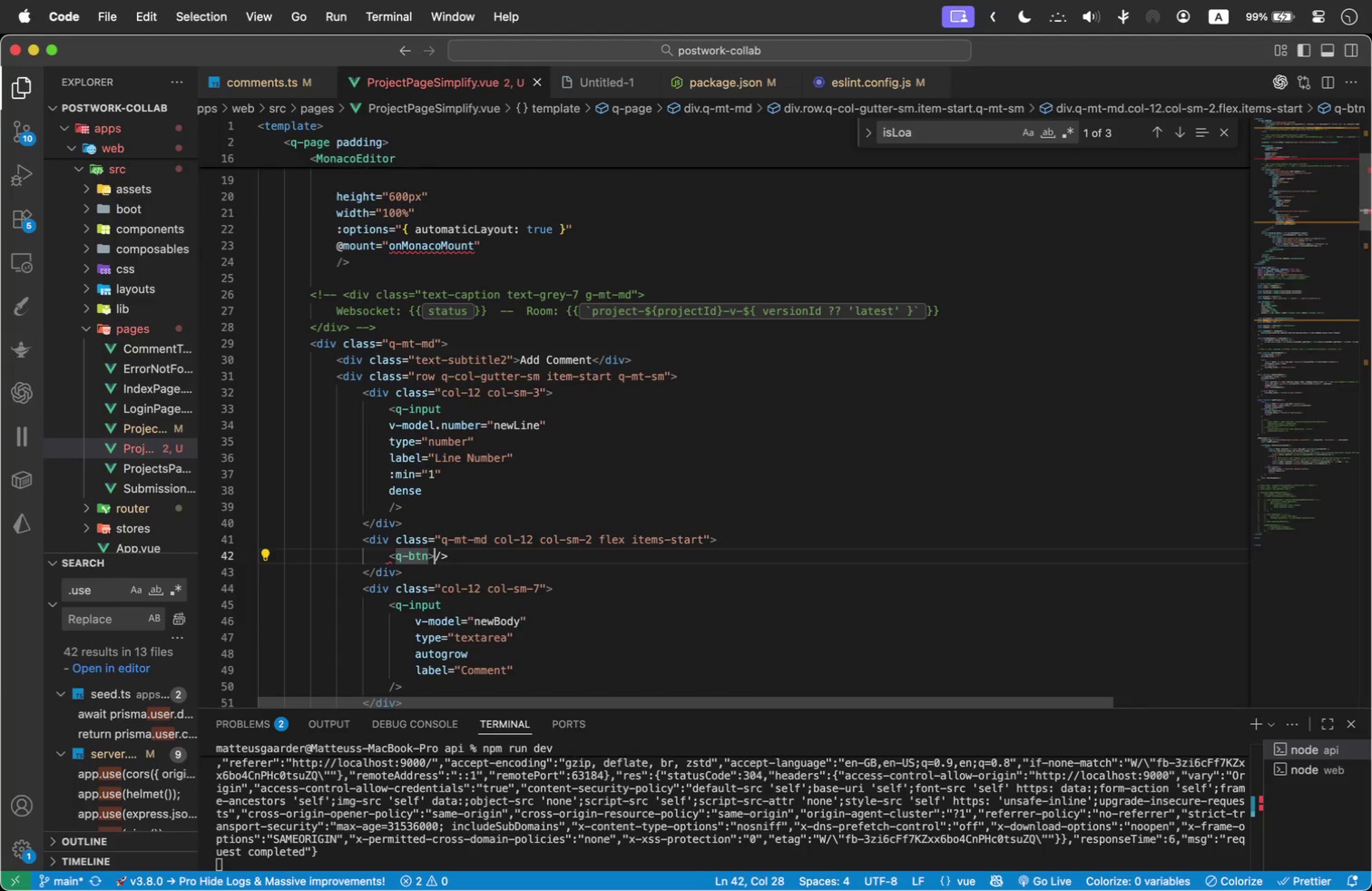 
hold_key(key=ShiftLeft, duration=0.35)
 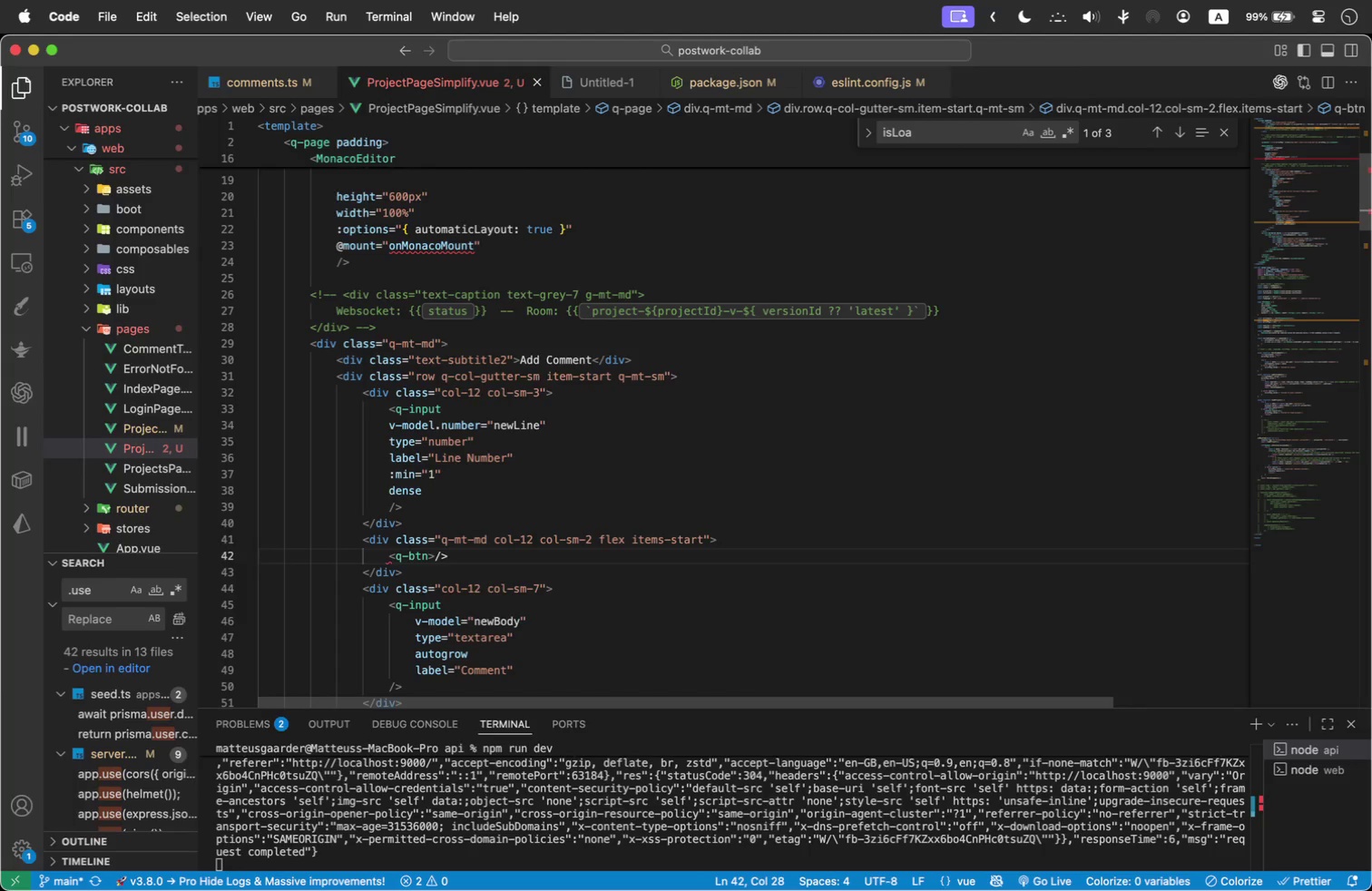 
key(Backspace)
 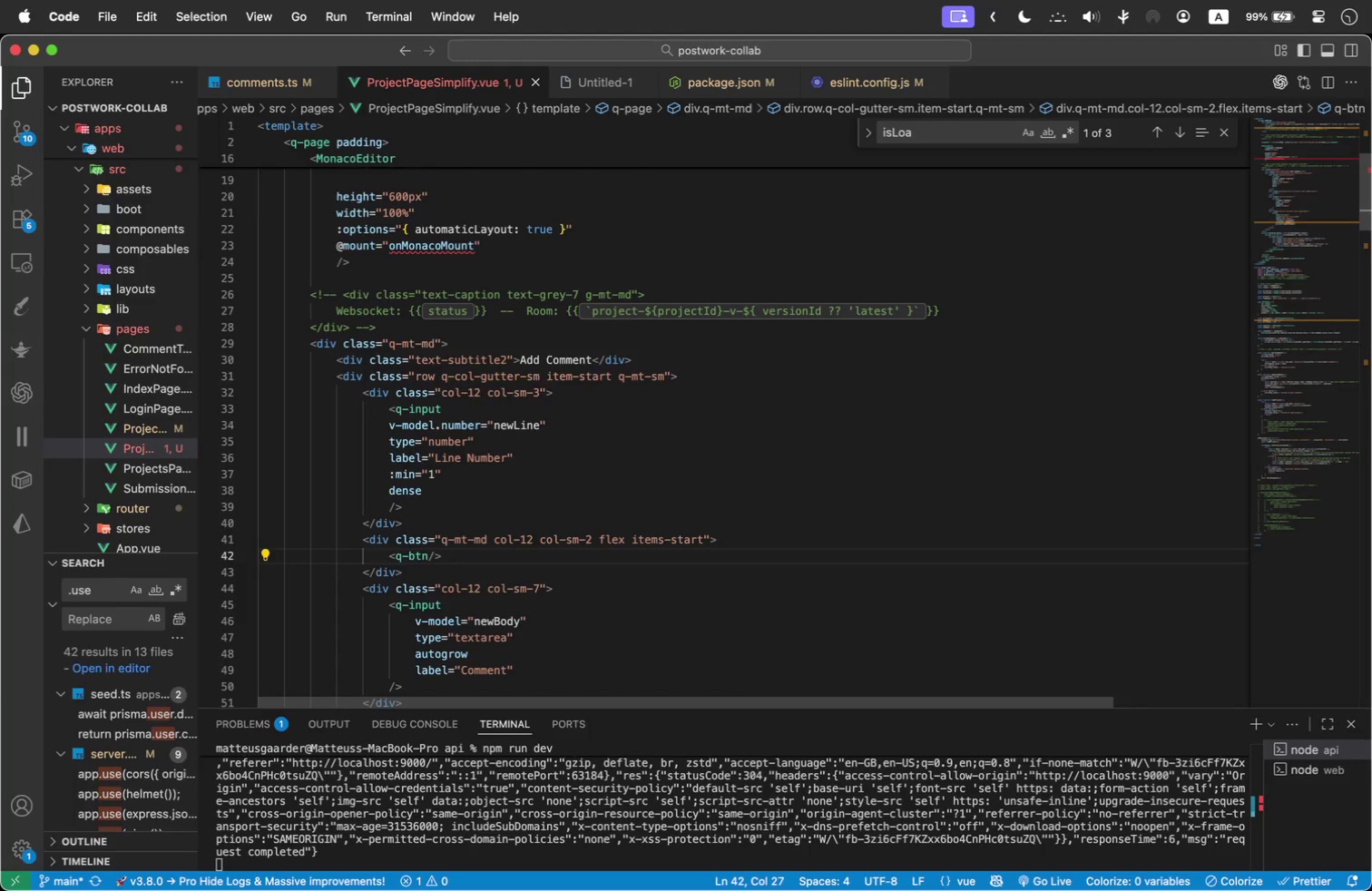 
key(Enter)
 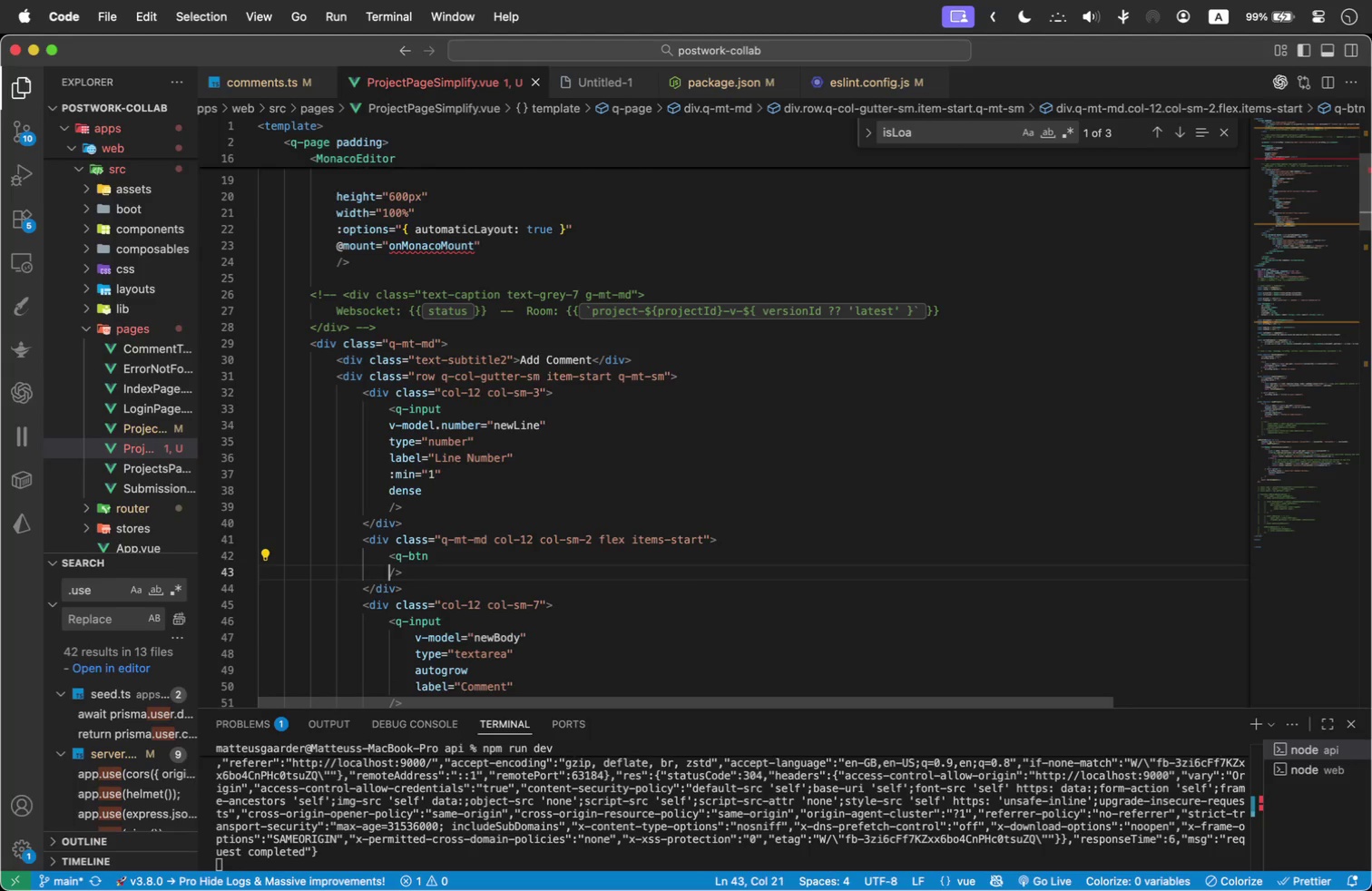 
key(Enter)
 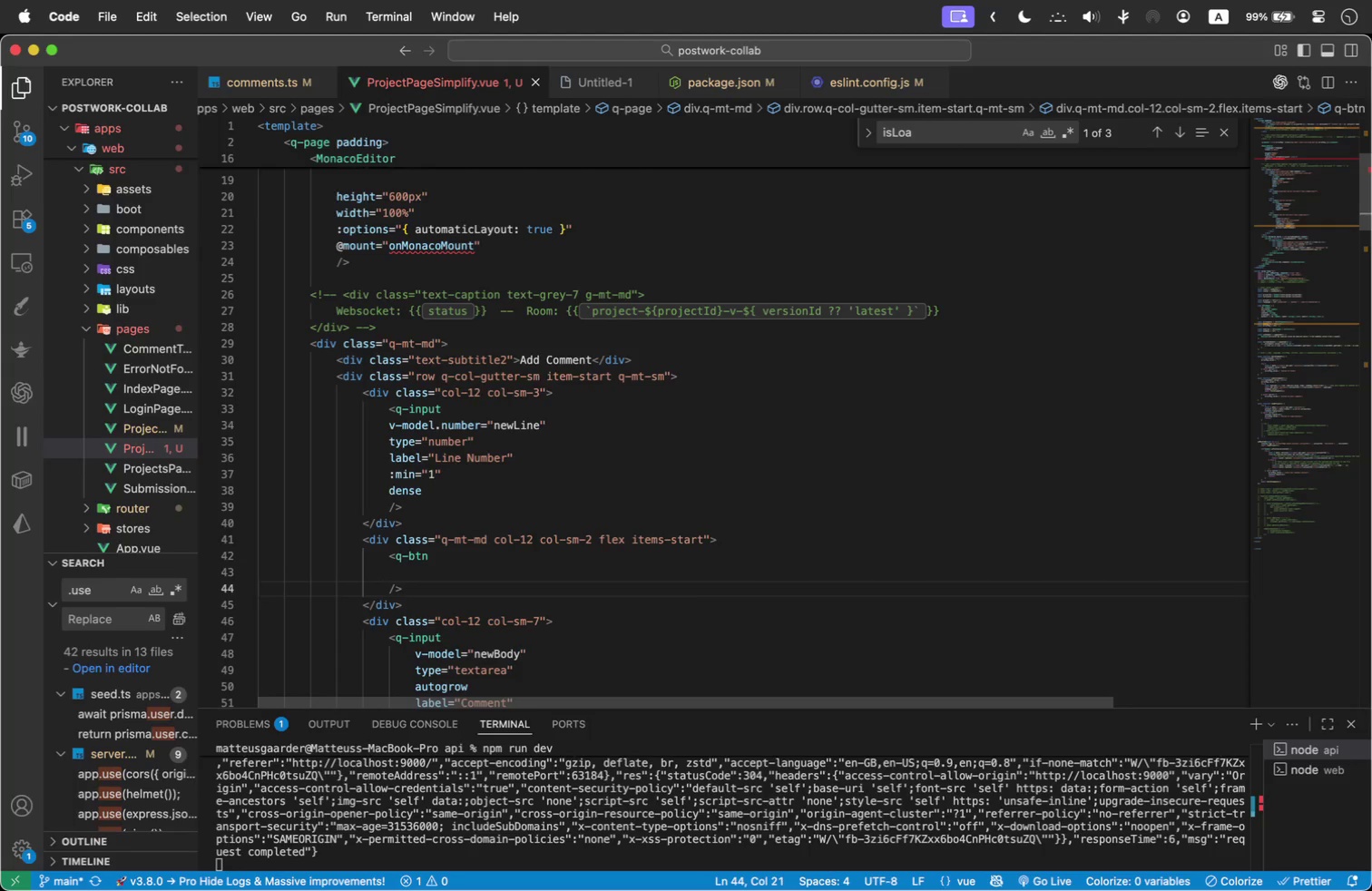 
key(ArrowUp)
 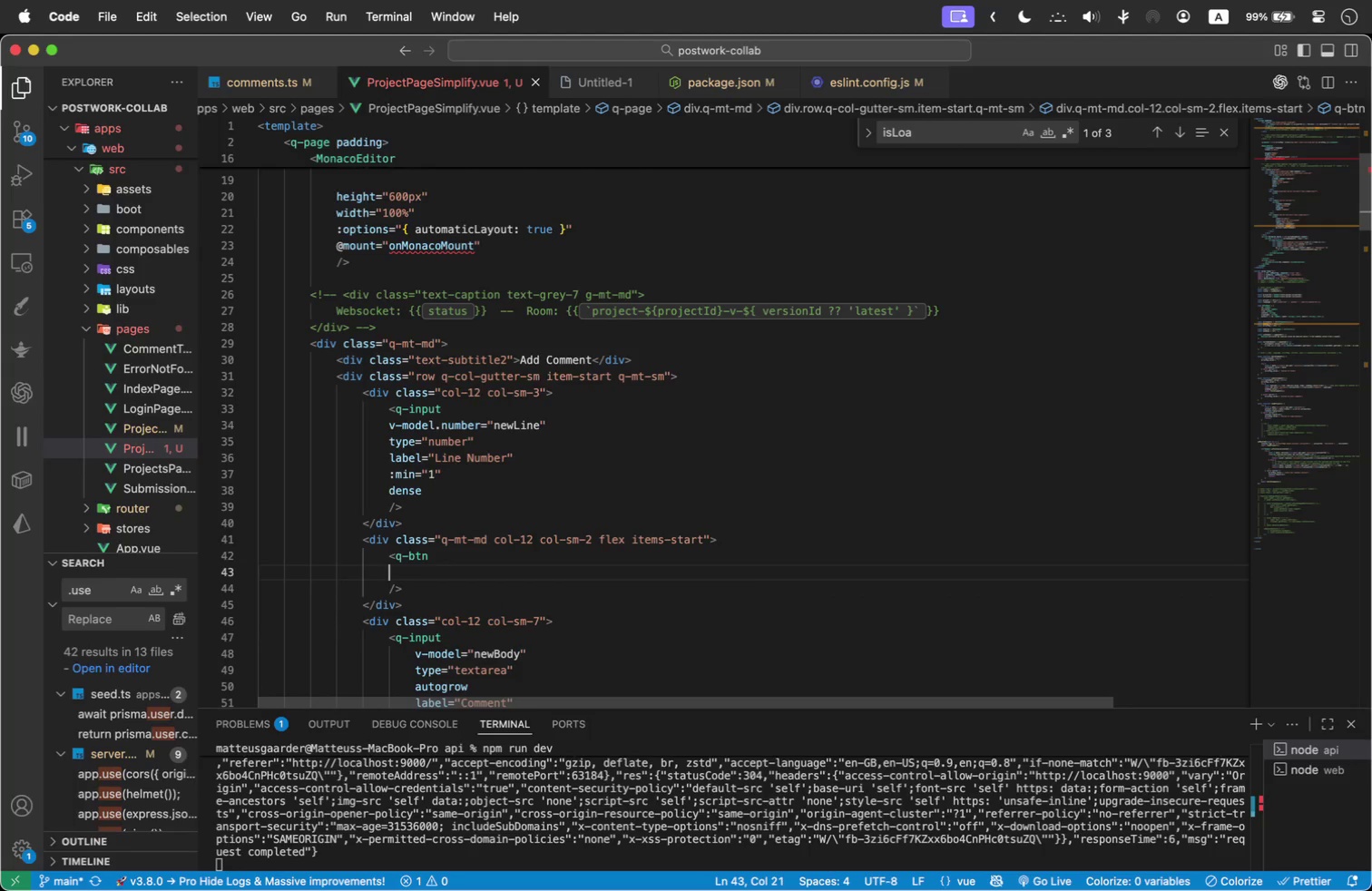 
key(Tab)
type(outline)
 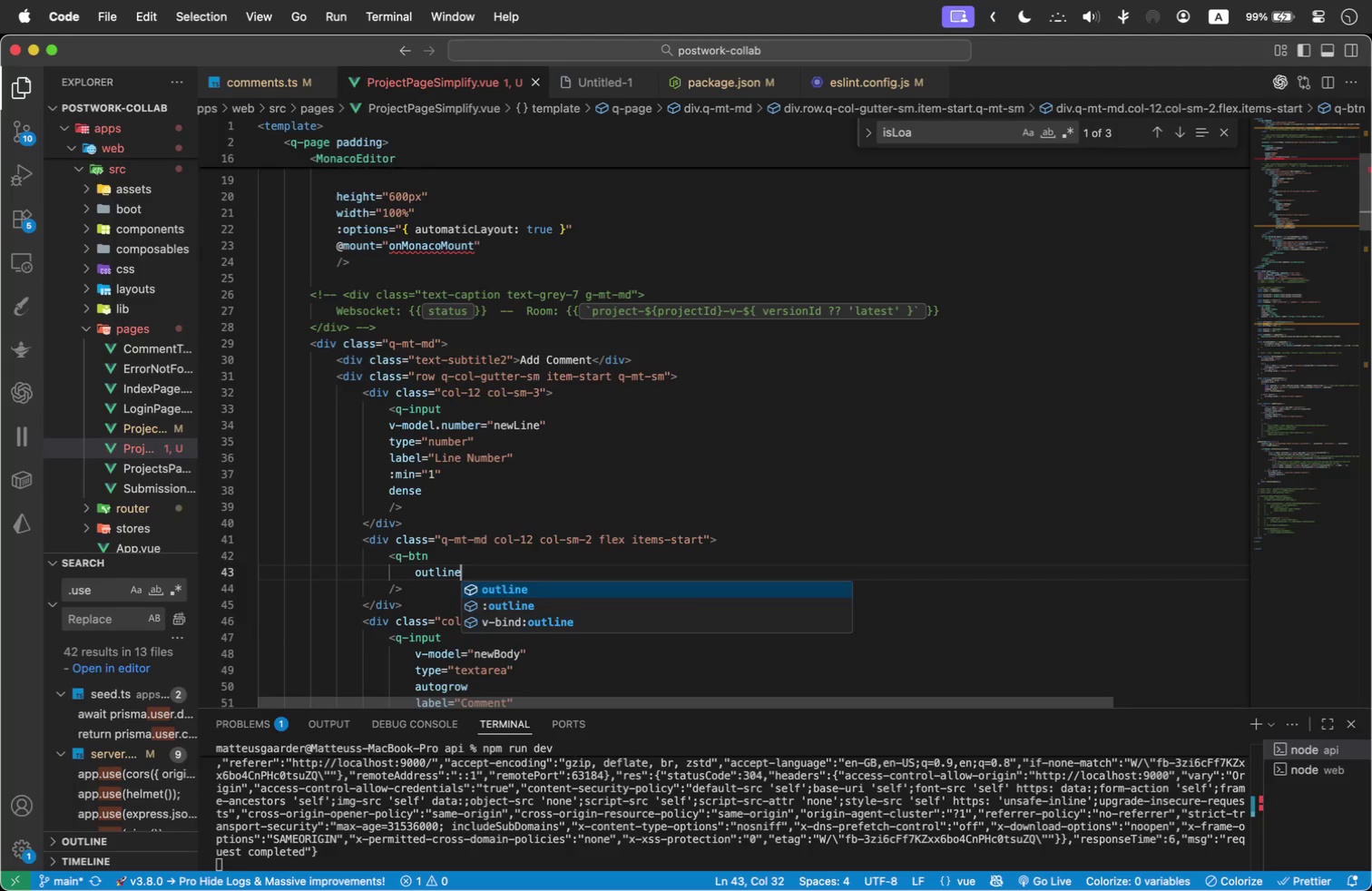 
key(Enter)
 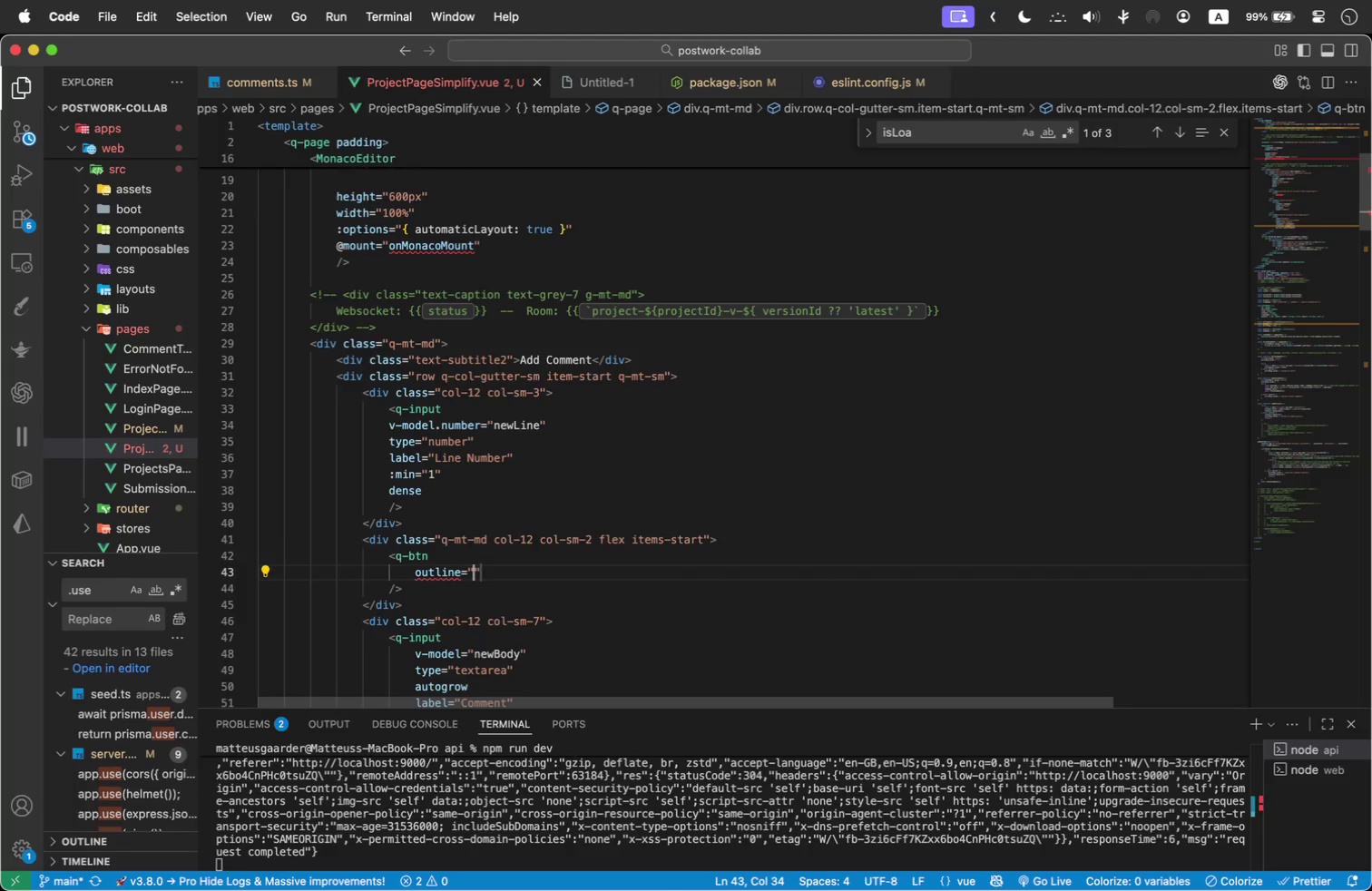 
key(Backspace)
 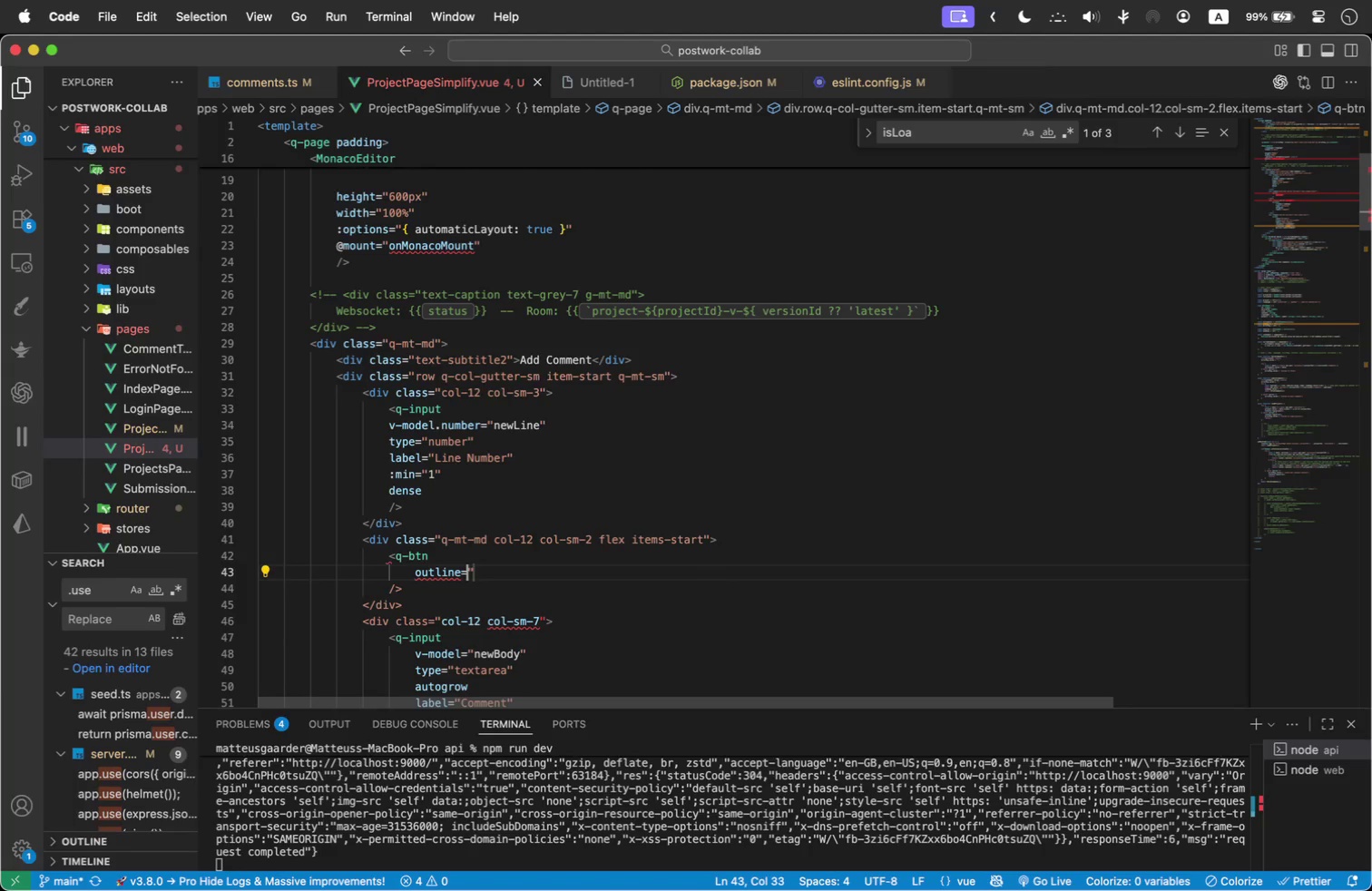 
key(Backspace)
 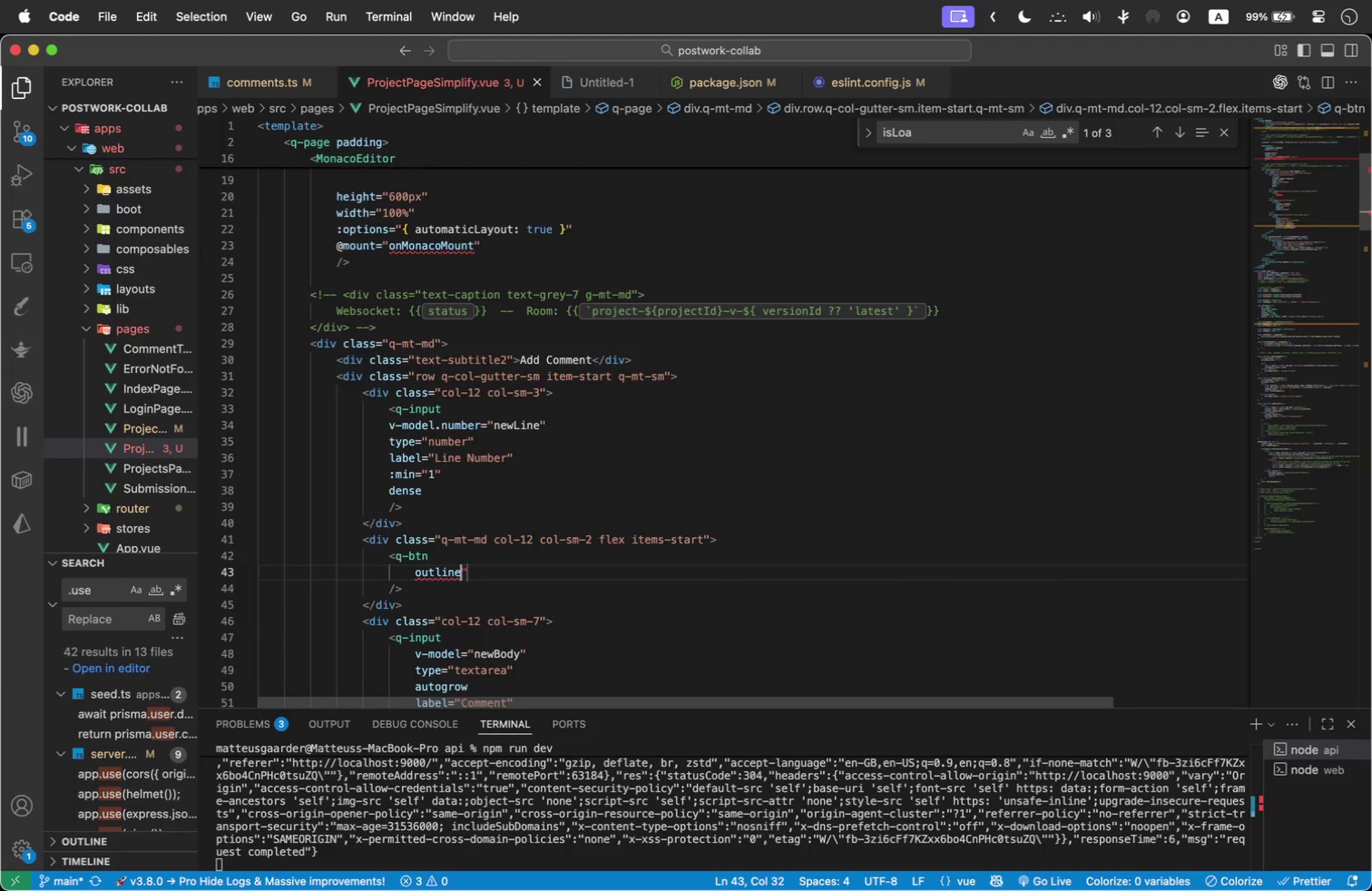 
key(Shift+ArrowRight)
 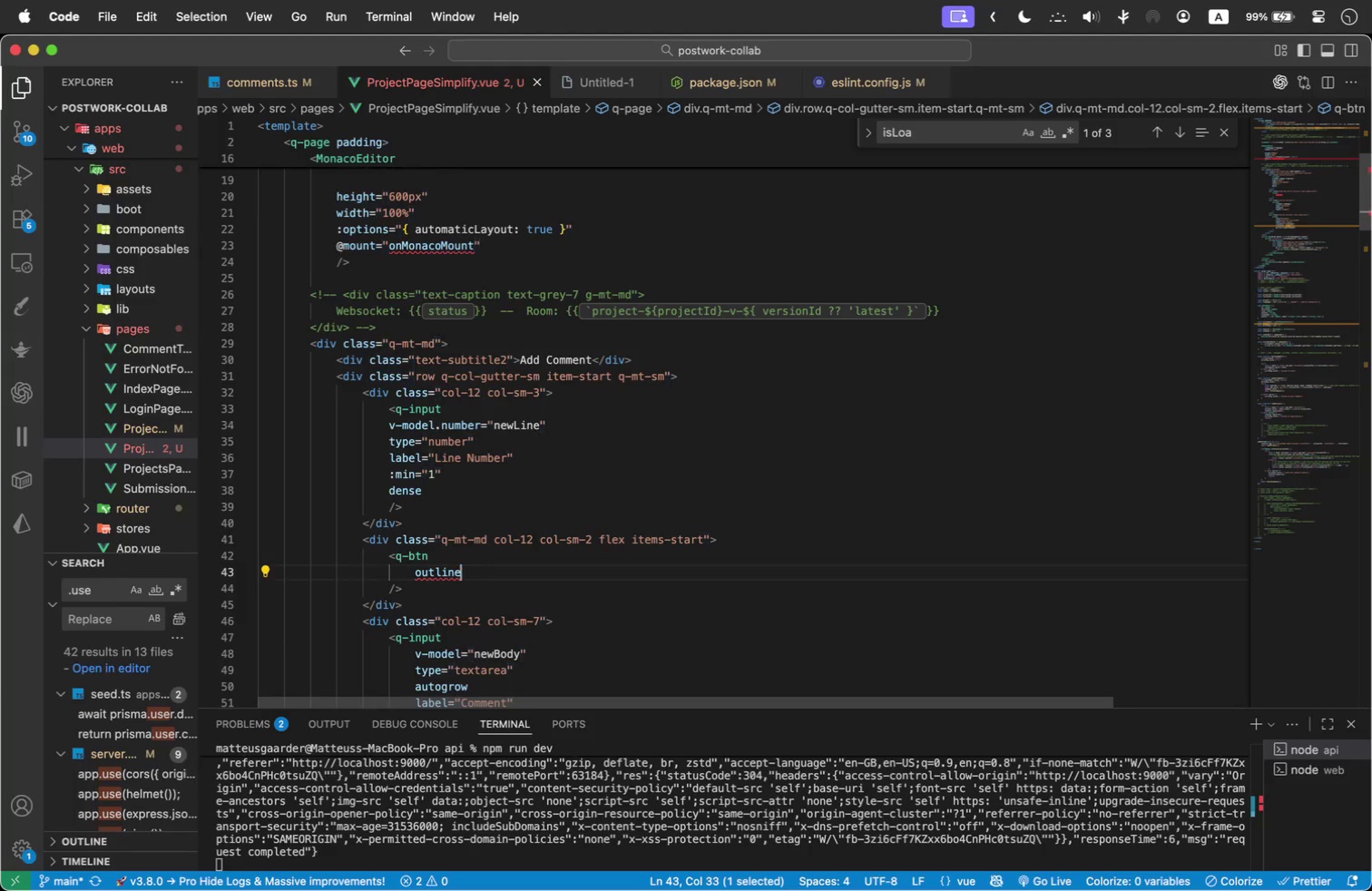 
key(Backspace)
 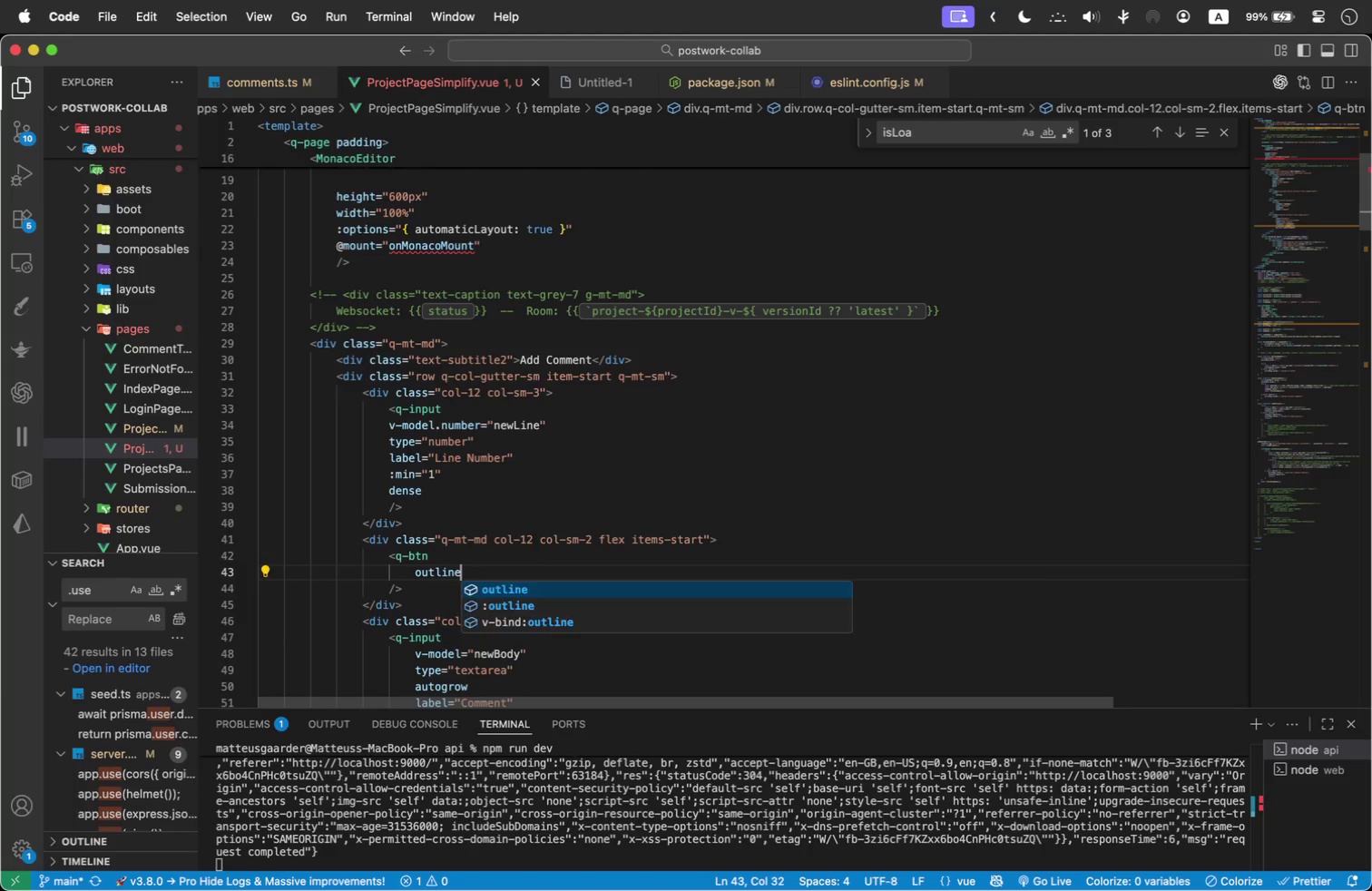 
key(Enter)
 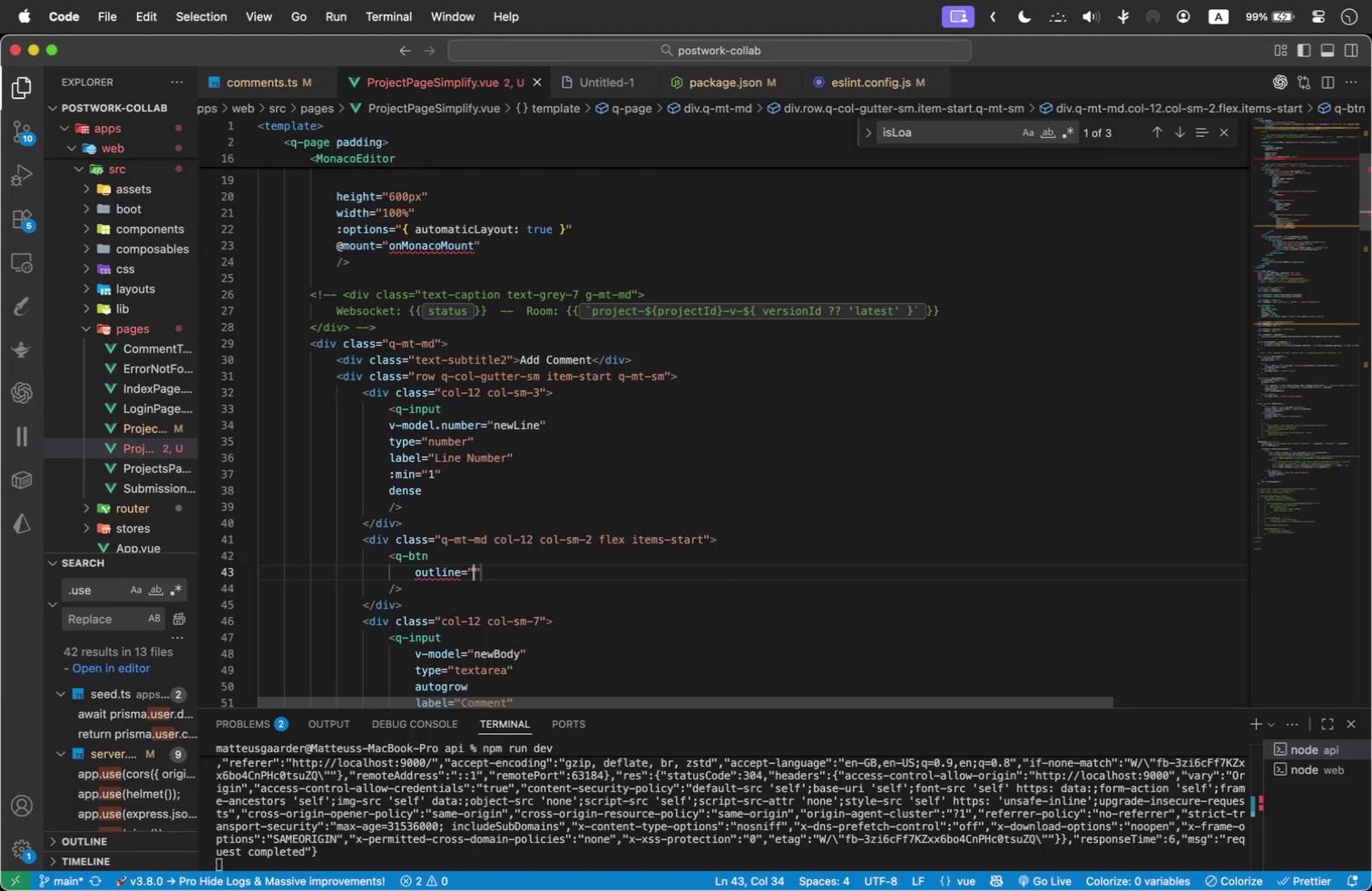 
key(Backspace)
 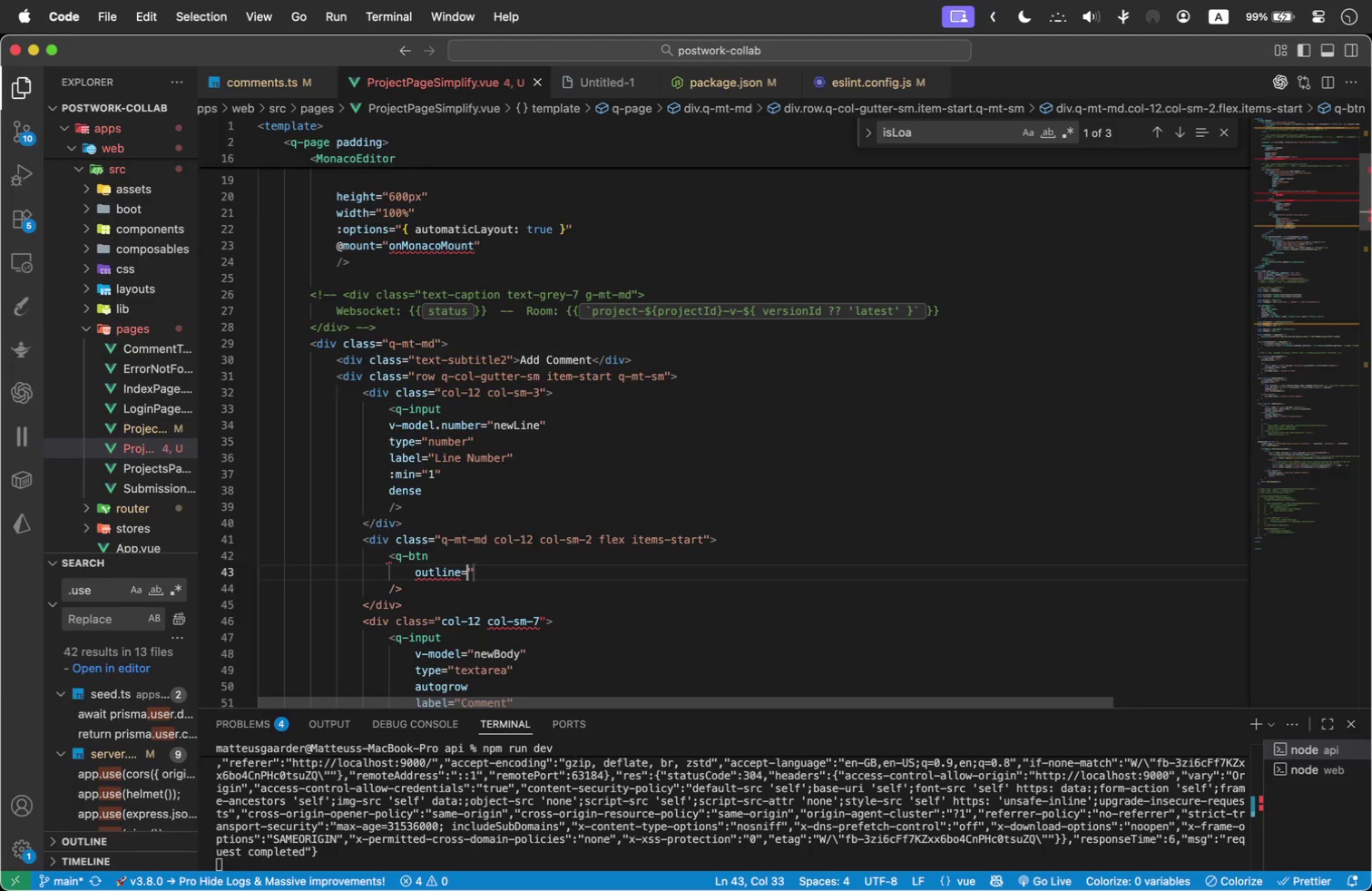 
key(Backspace)
 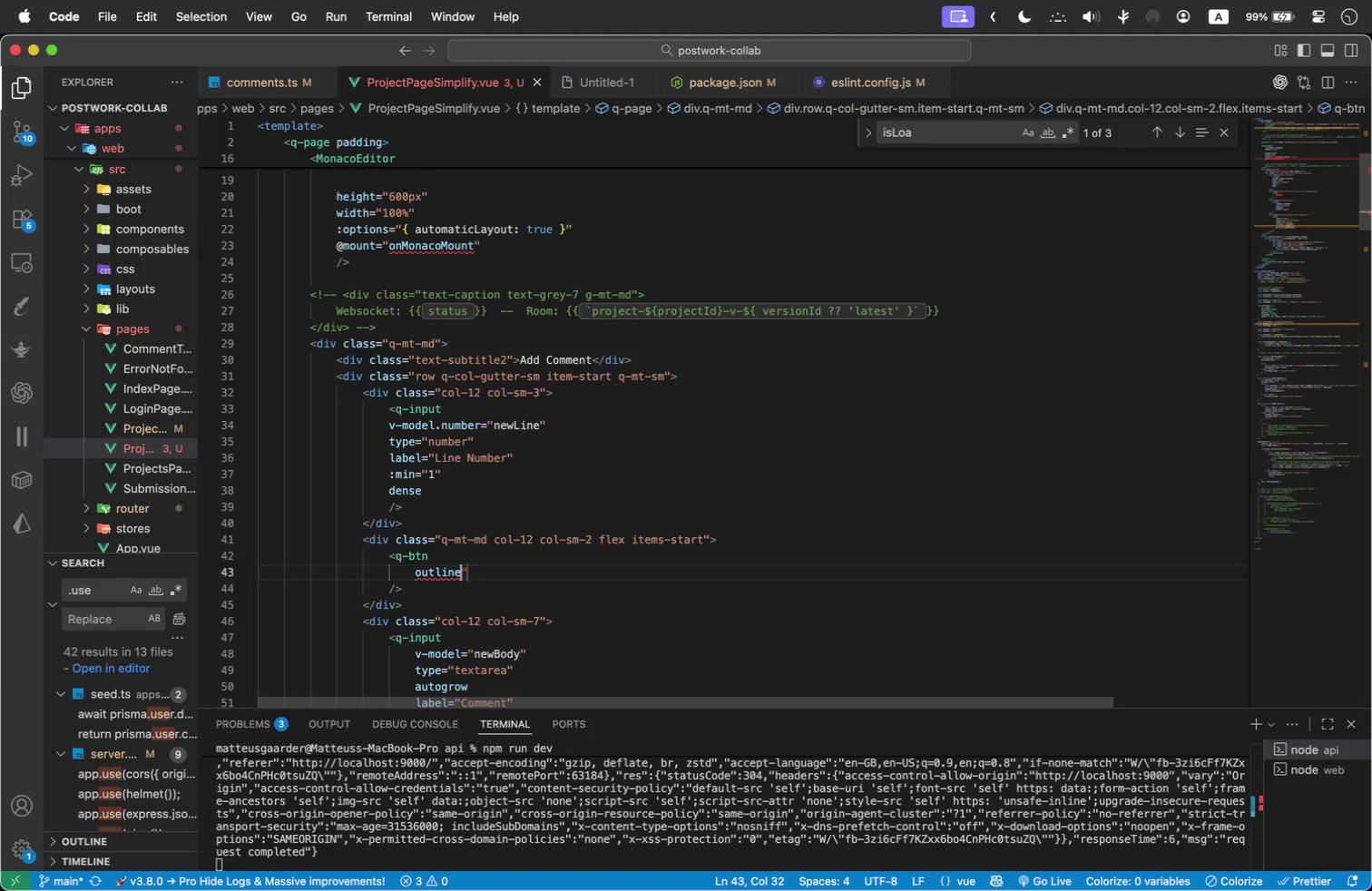 
key(ArrowRight)
 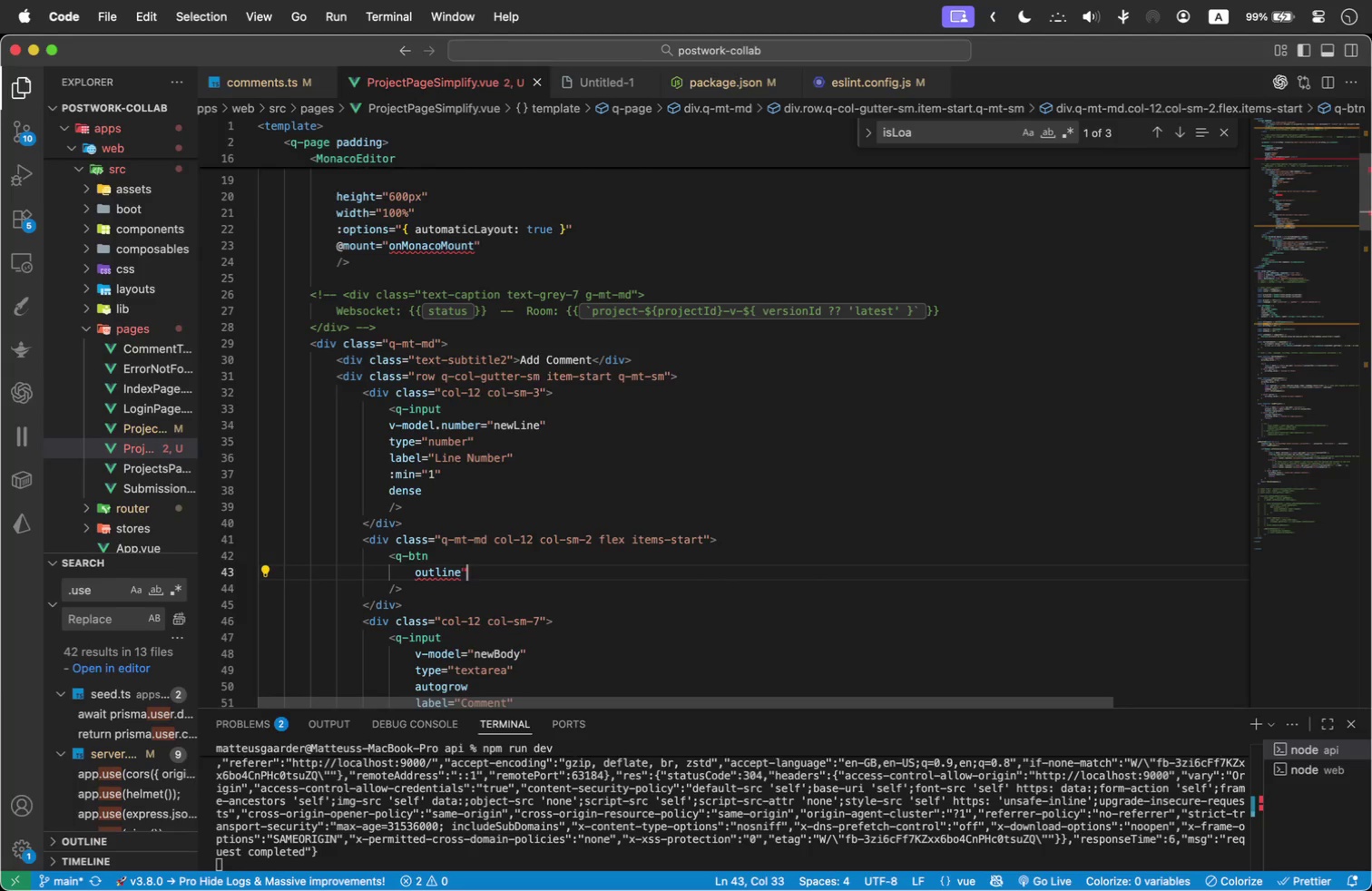 
key(Backspace)
 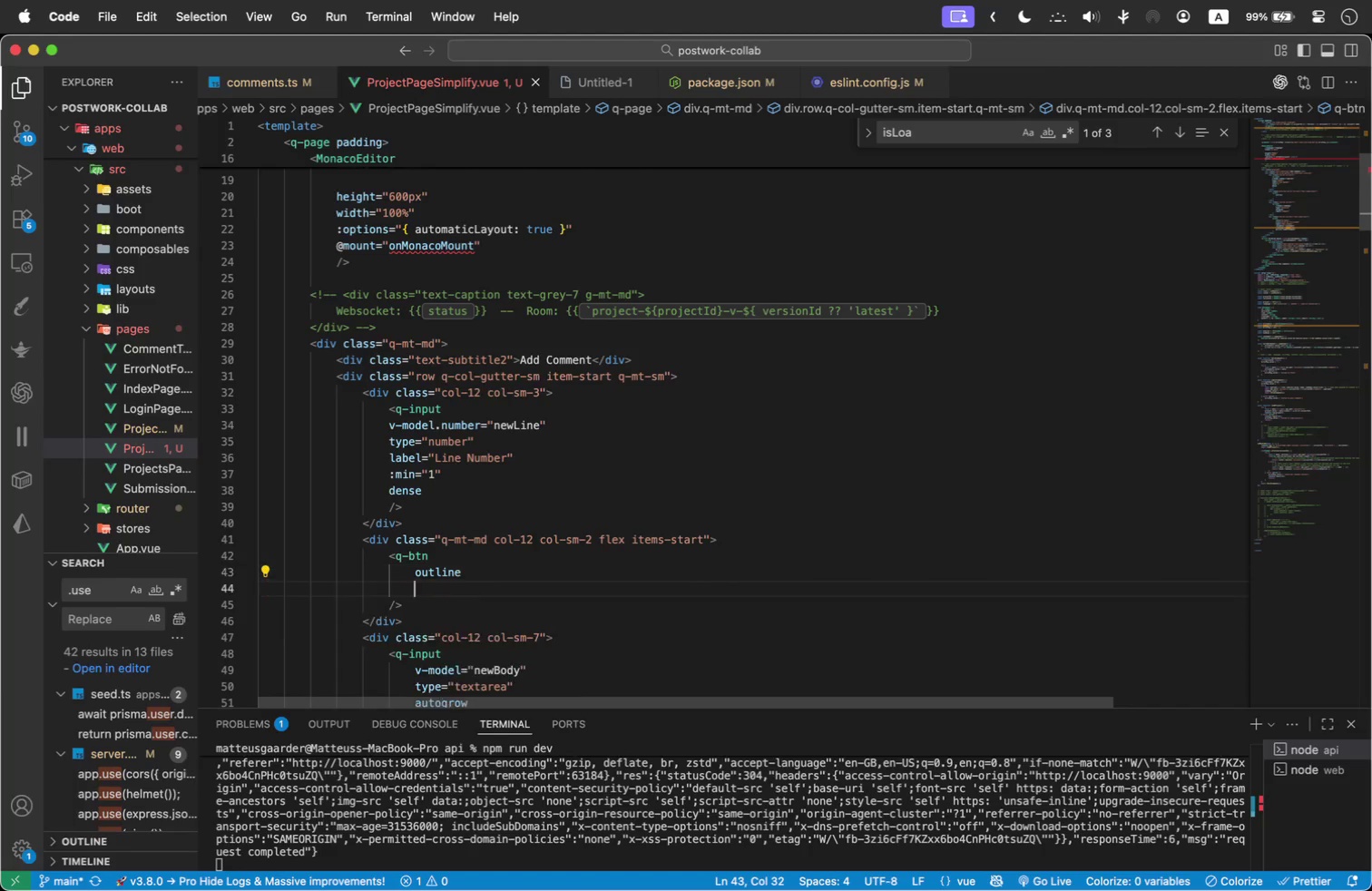 
key(Enter)
 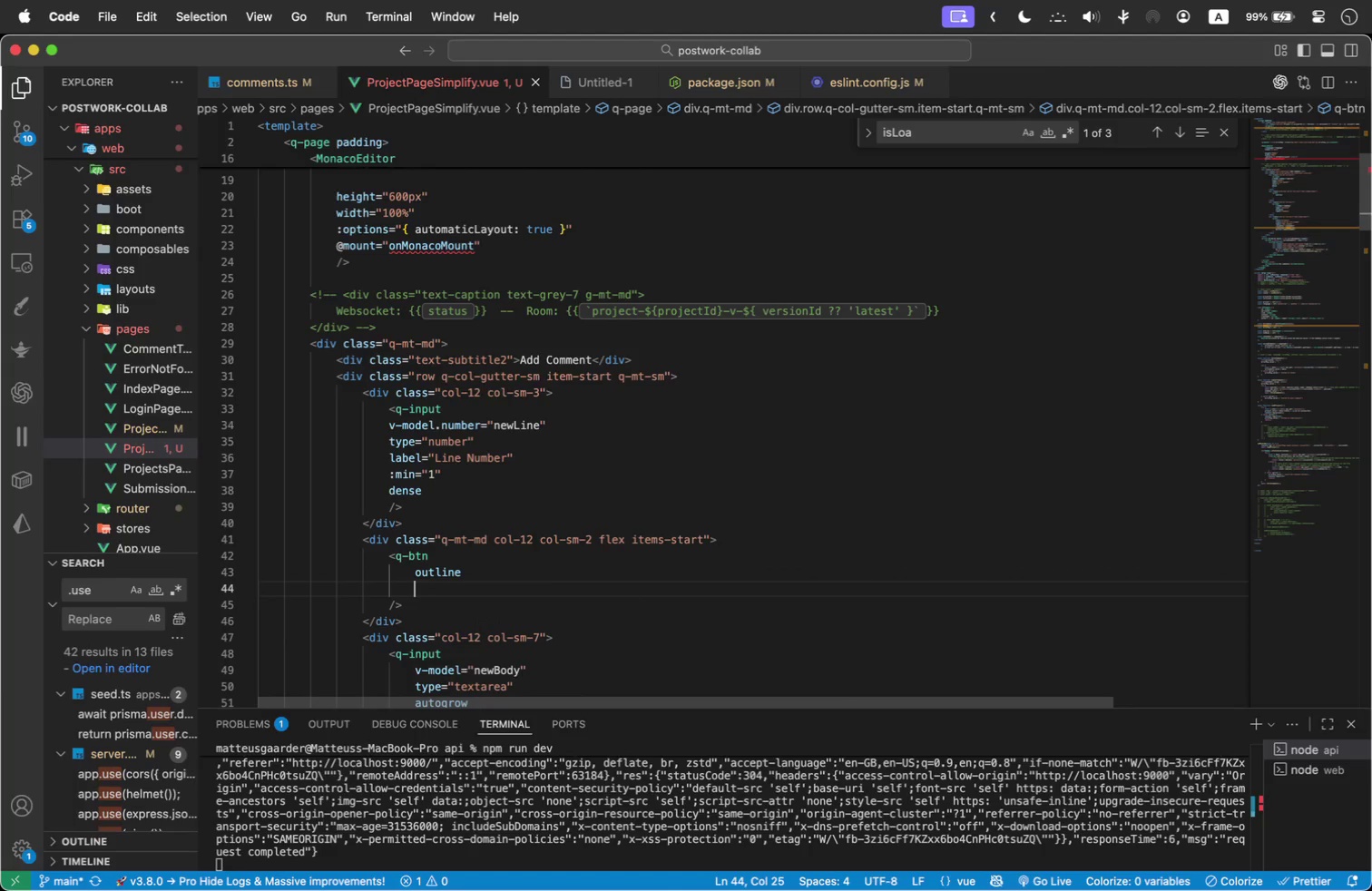 
type(cla)
 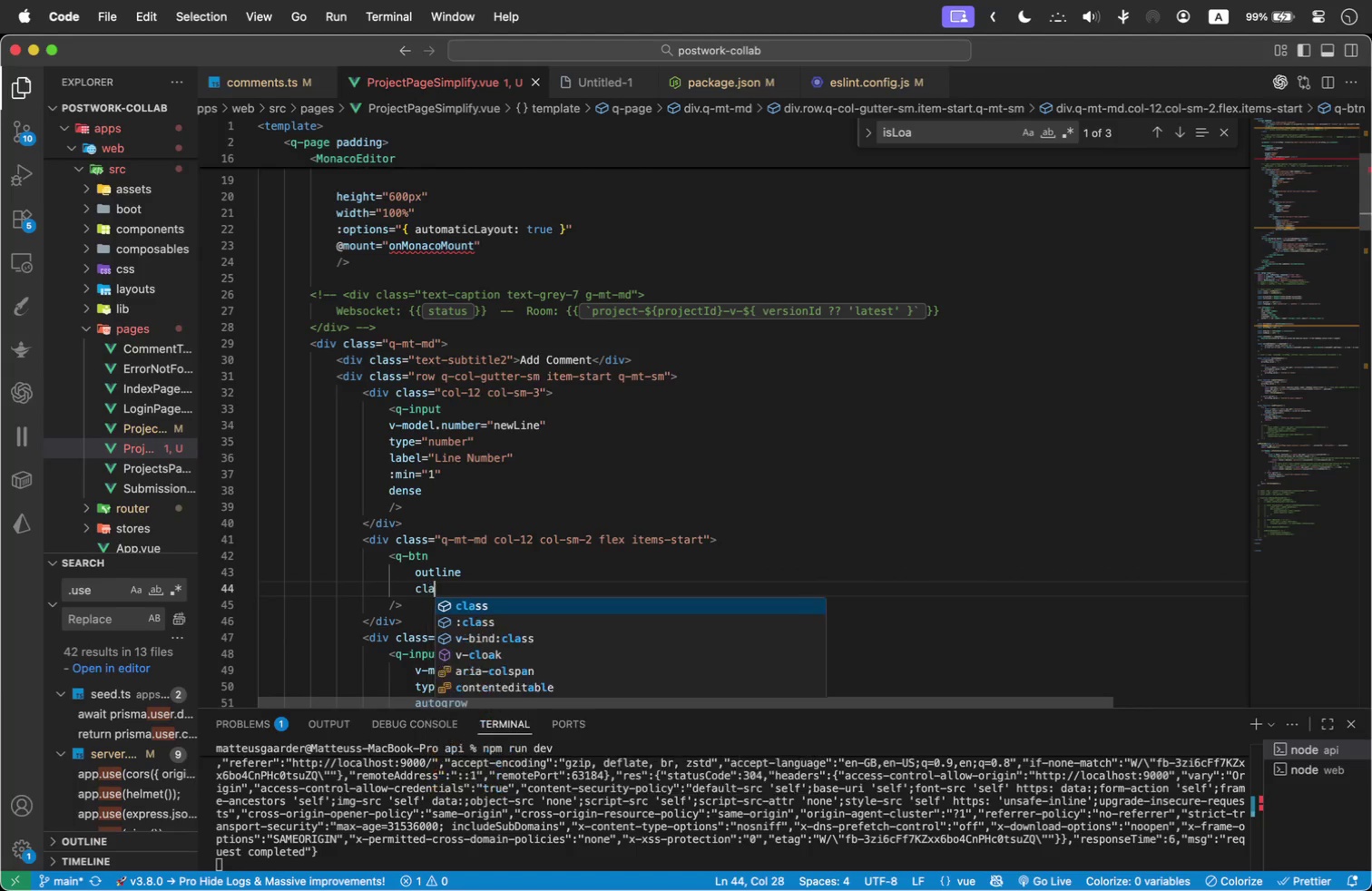 
key(Enter)
 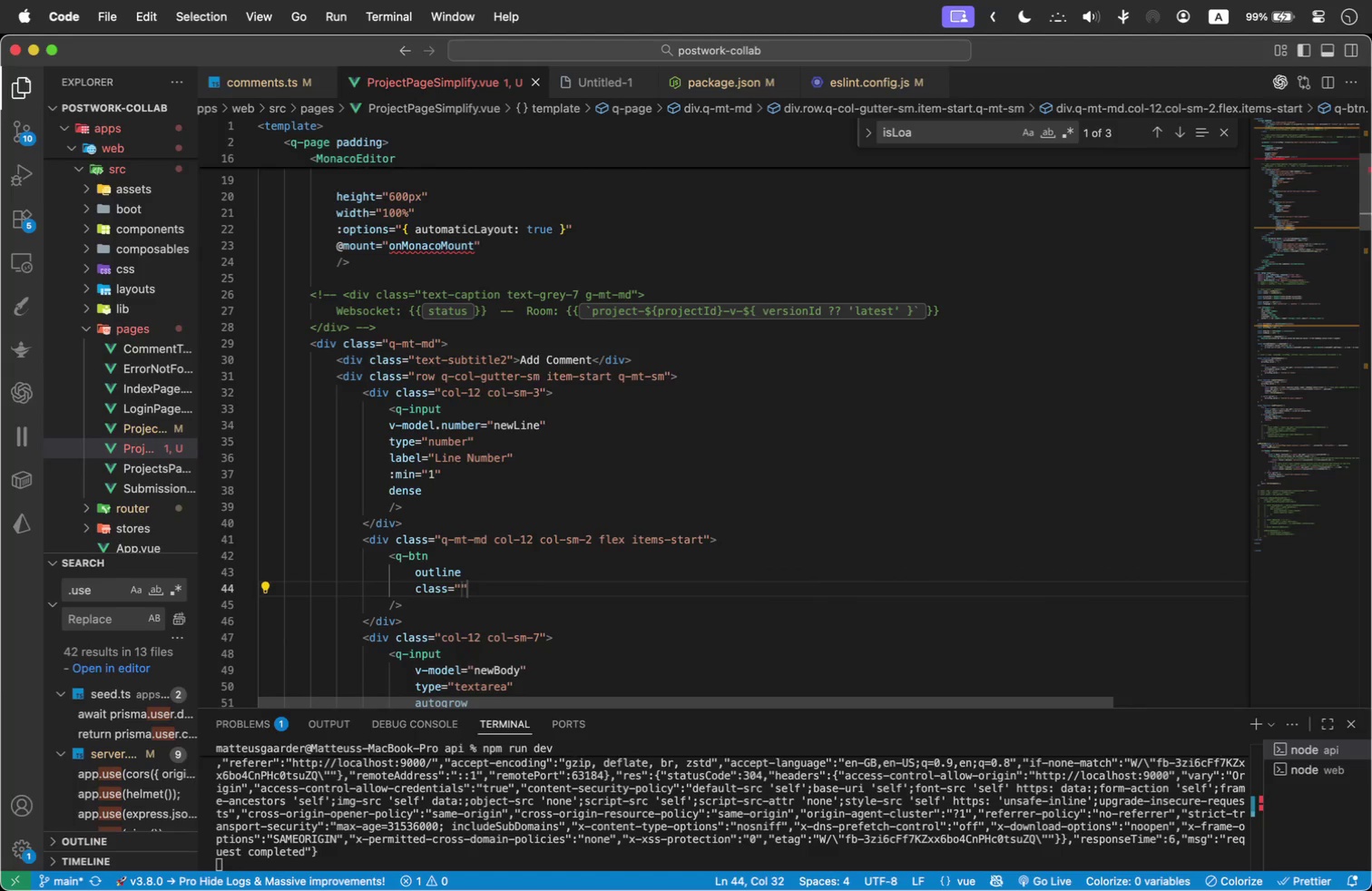 
type(q-mt-sm)
 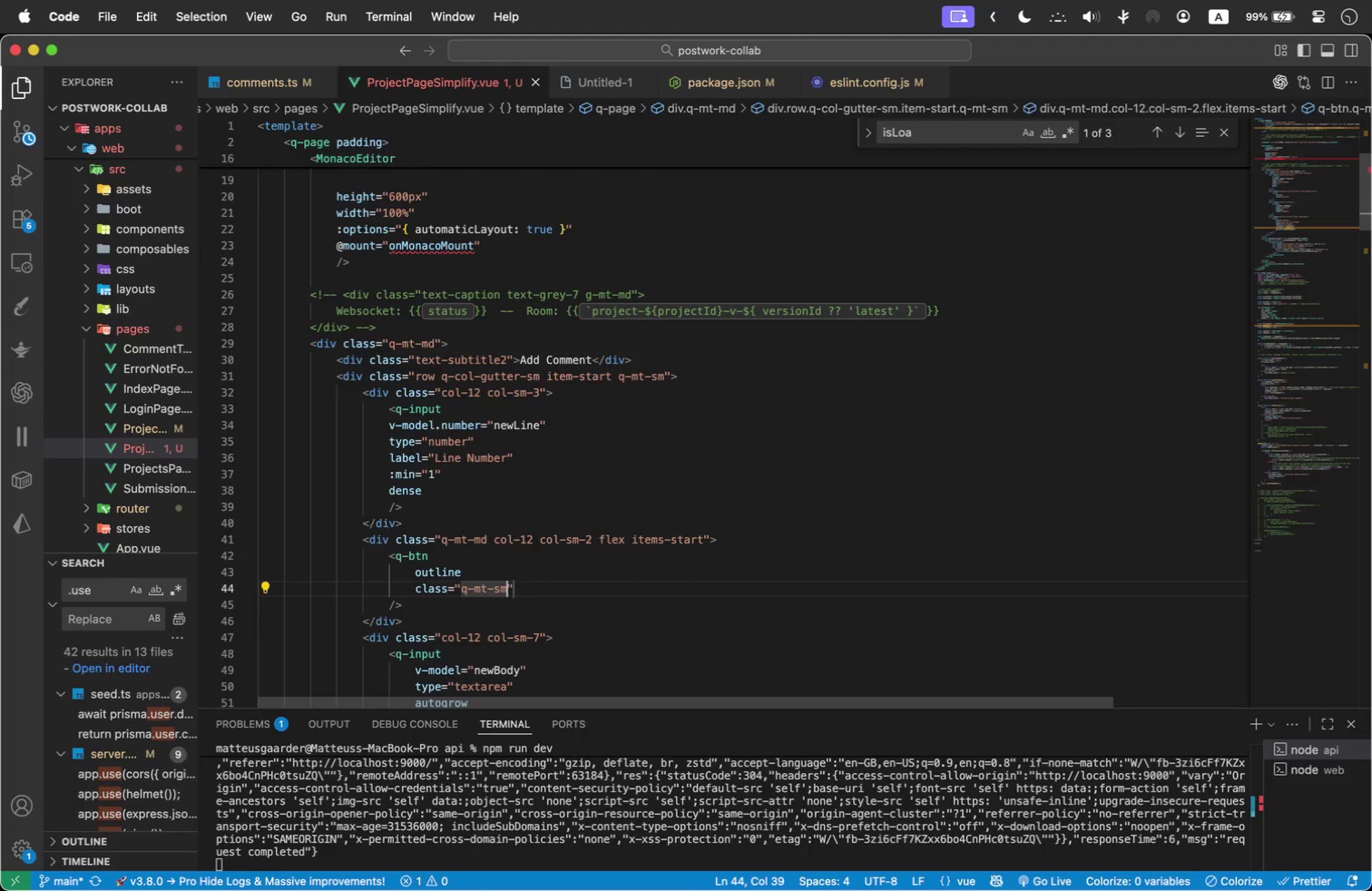 
key(ArrowRight)
 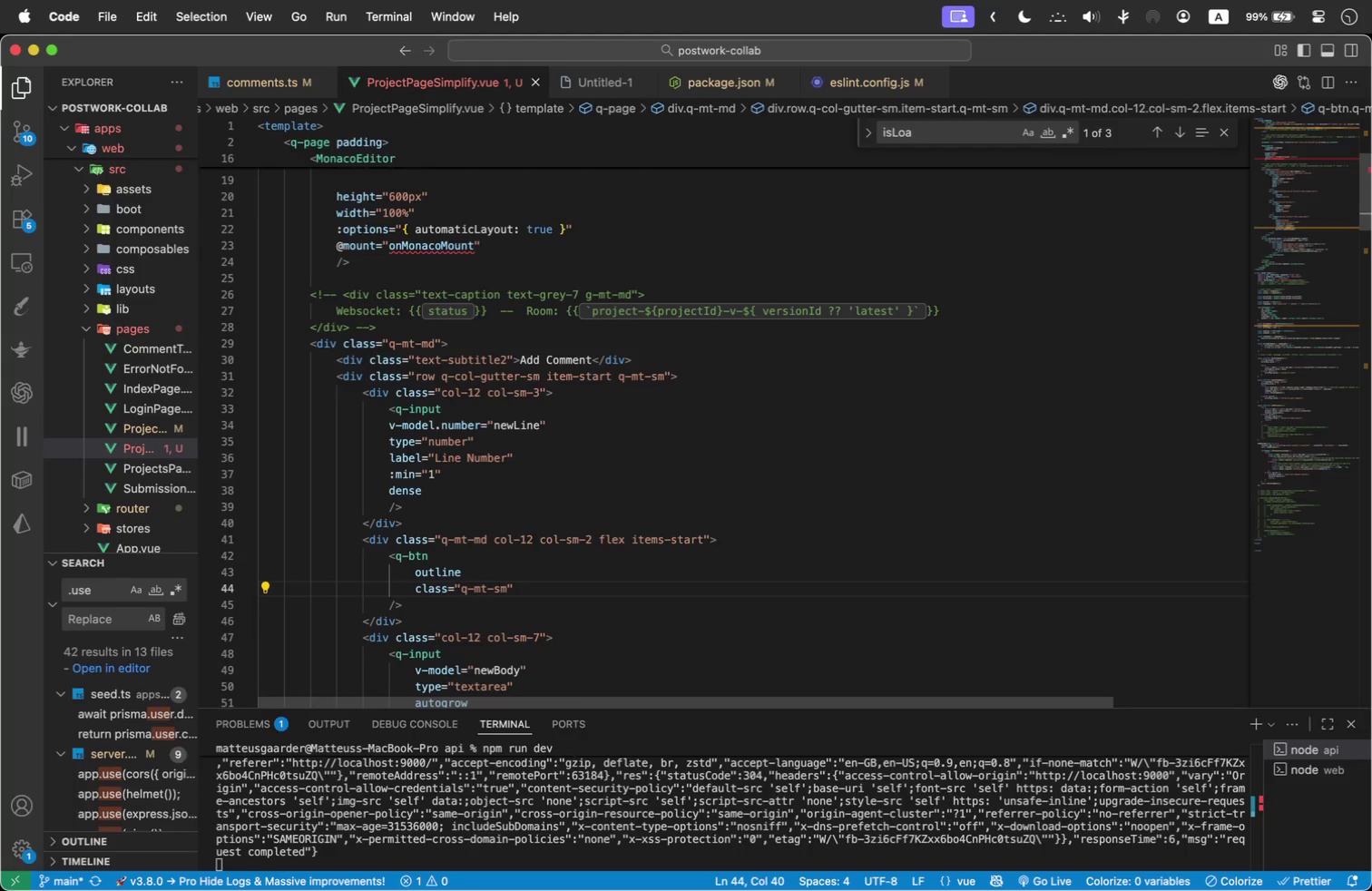 
key(ArrowLeft)
 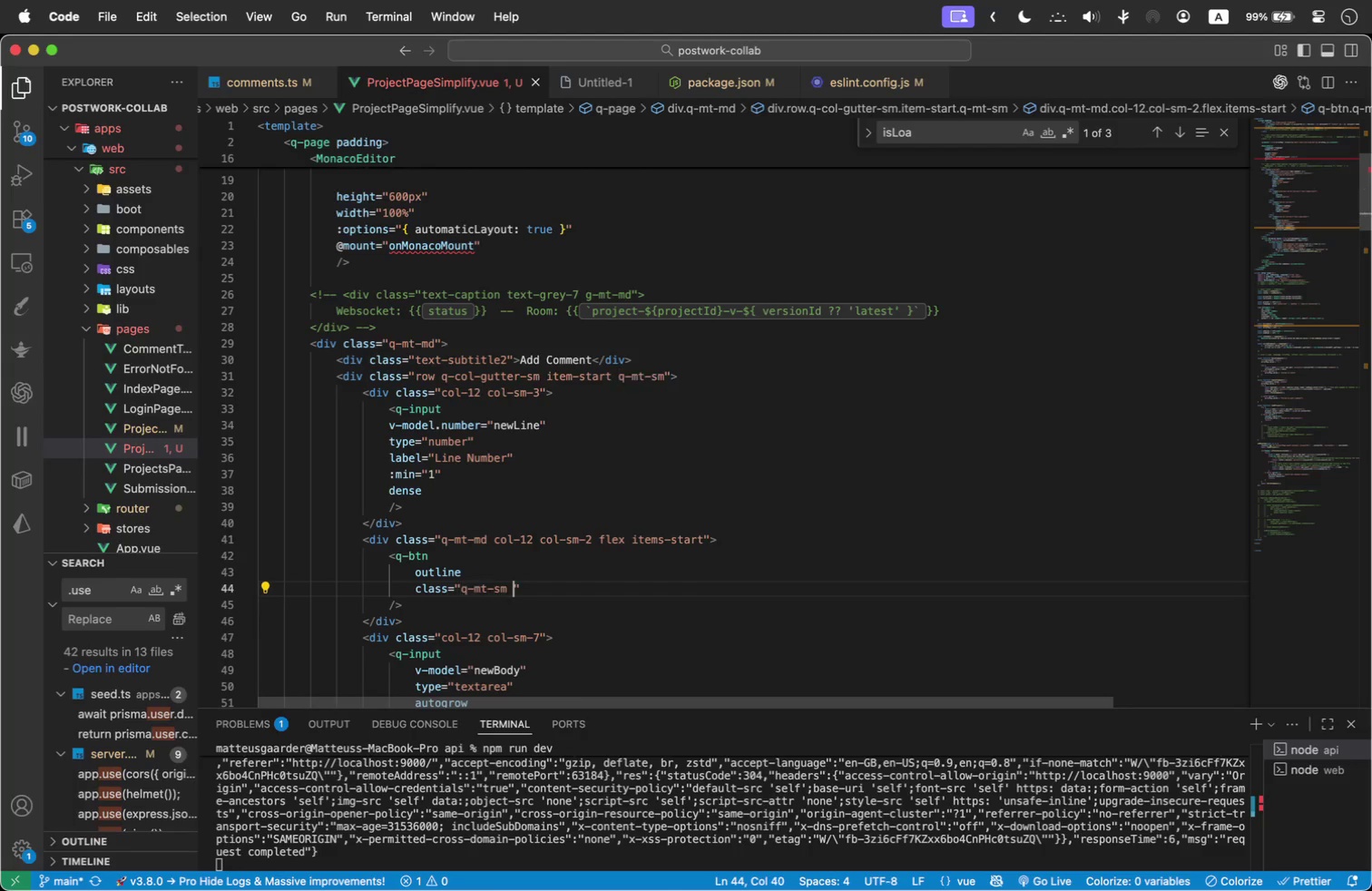 
type( fi)
key(Backspace)
type(ull-width)
 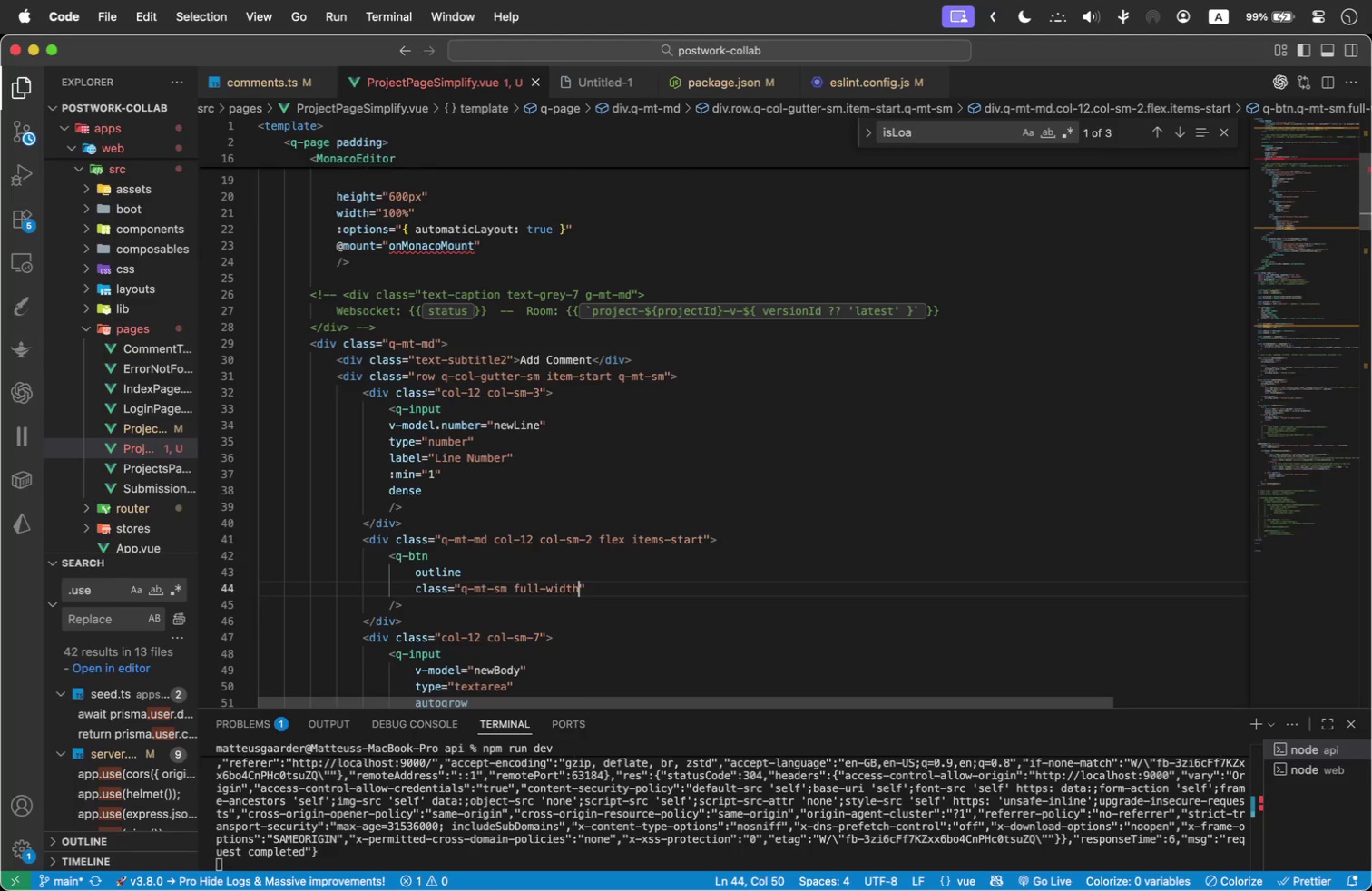 
key(ArrowRight)
 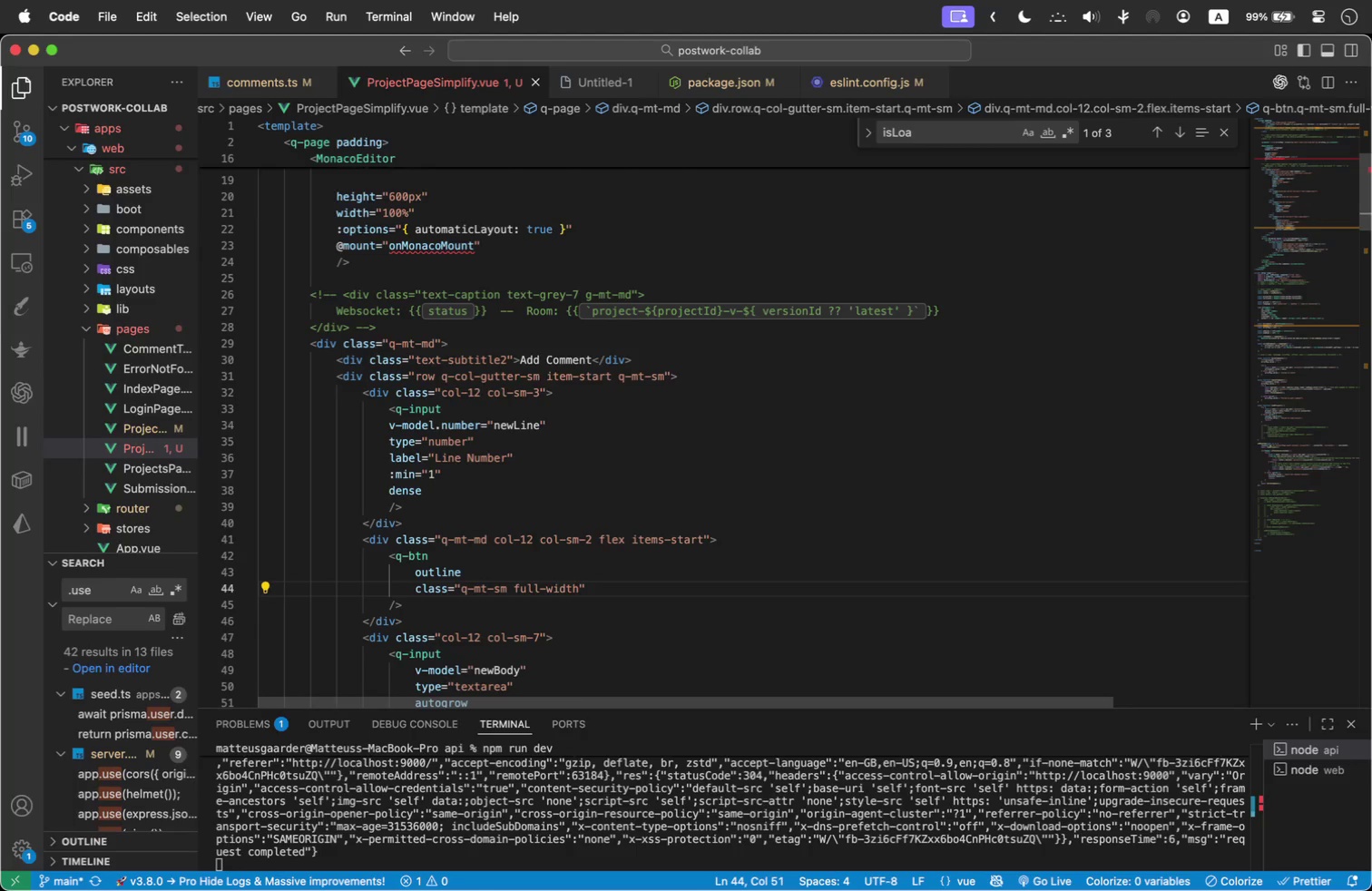 
key(Enter)
 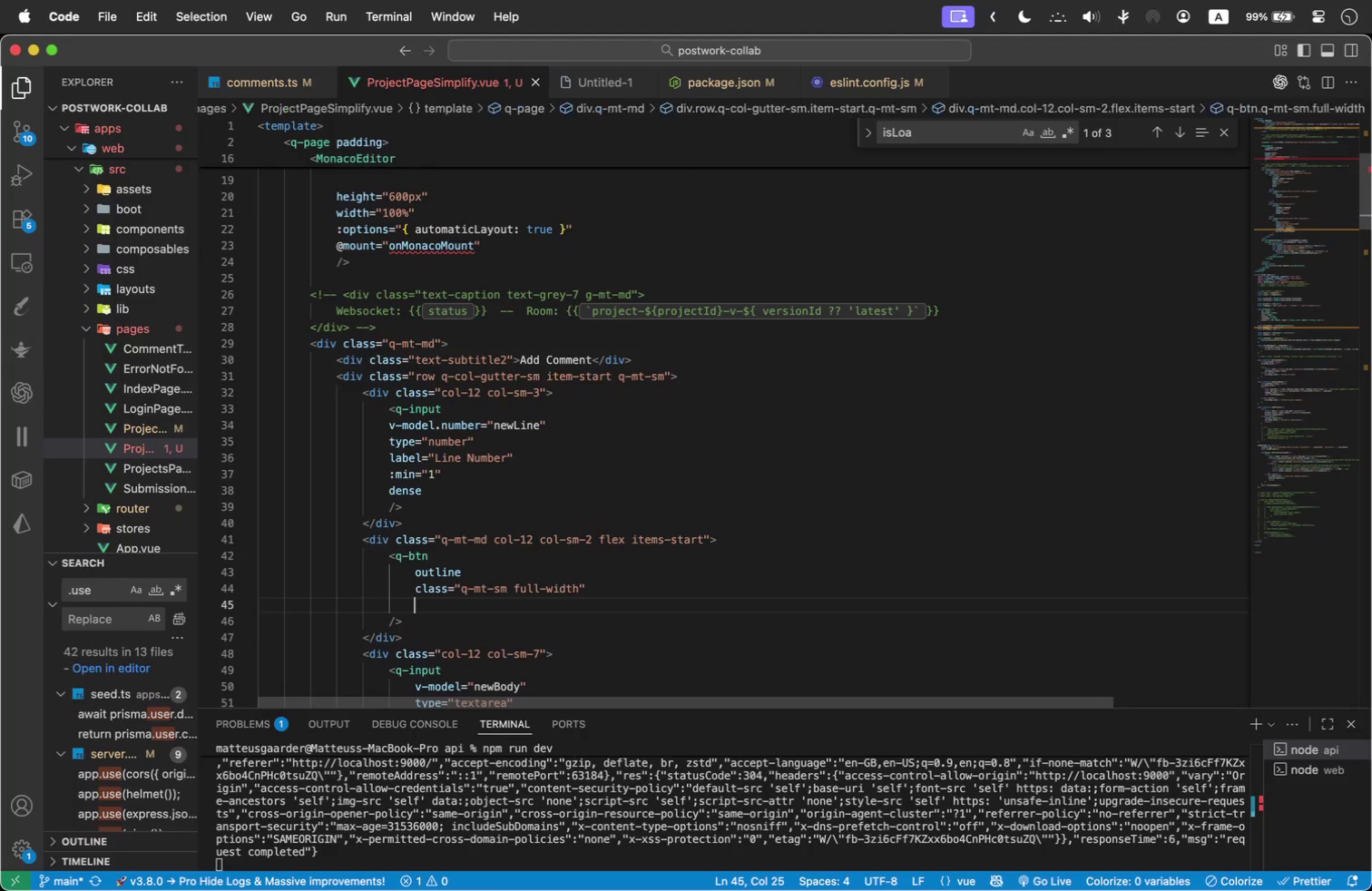 
type(label)
 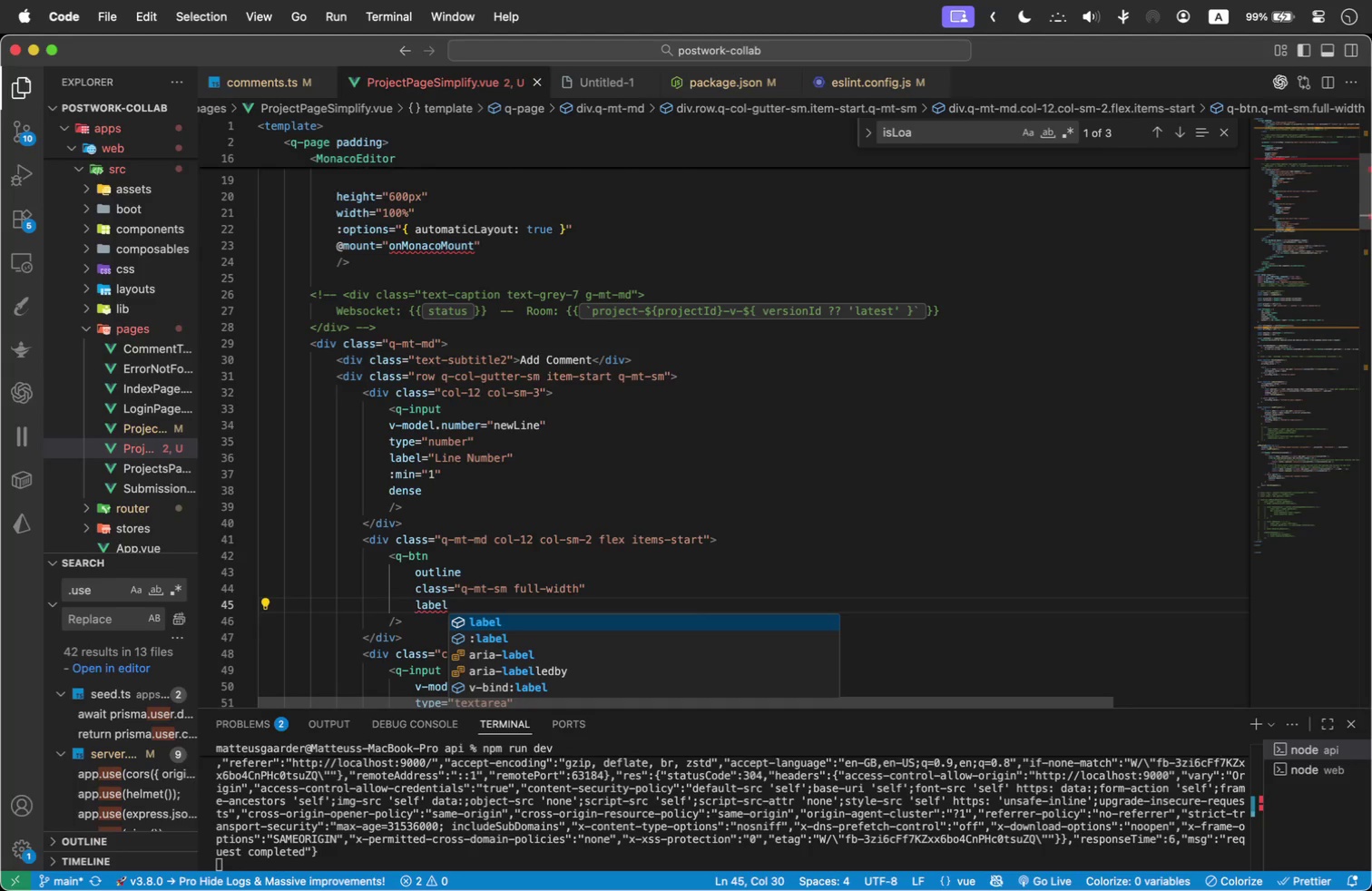 
key(Enter)
 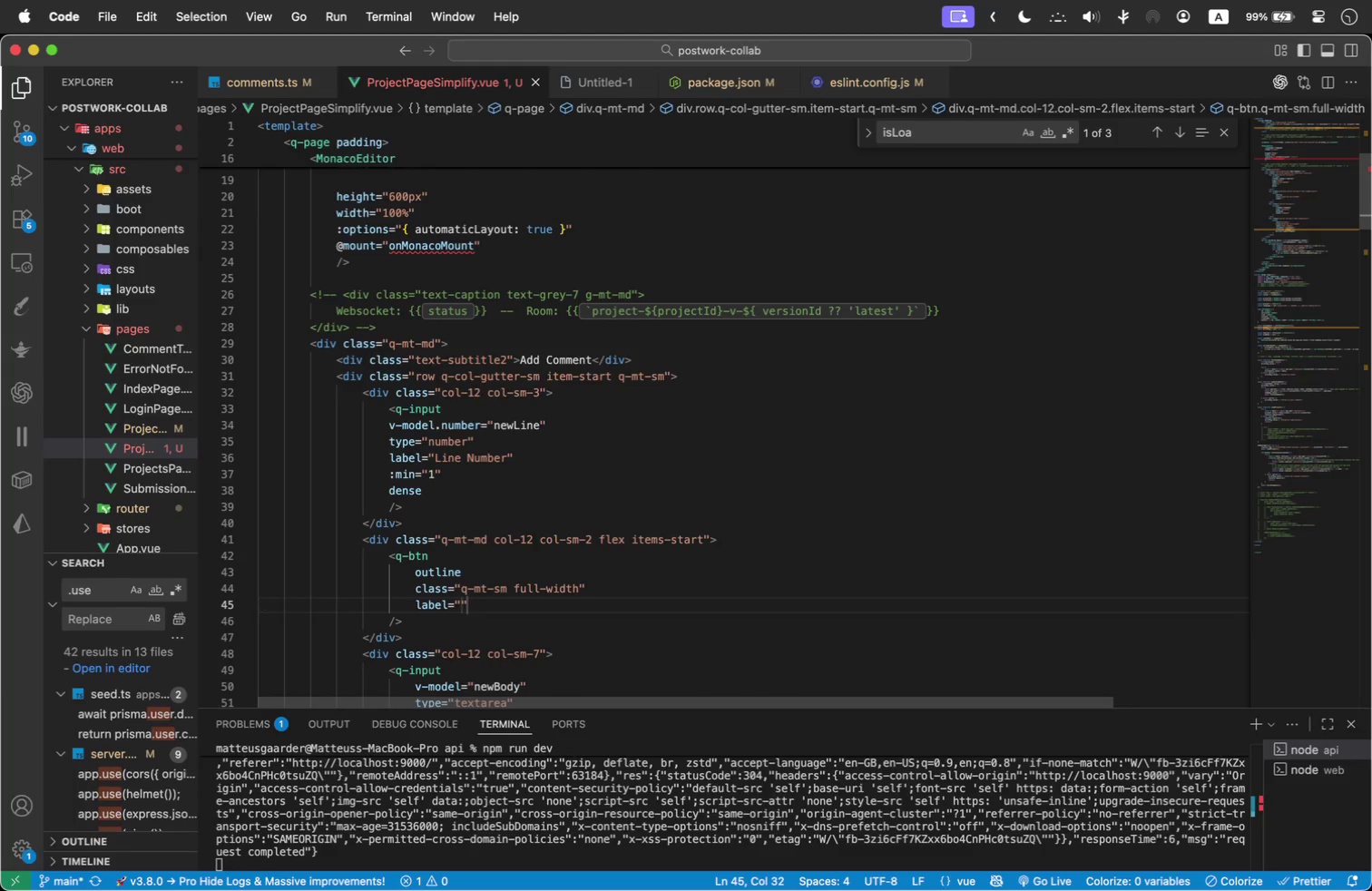 
type(Use c)
key(Backspace)
type(line:)
 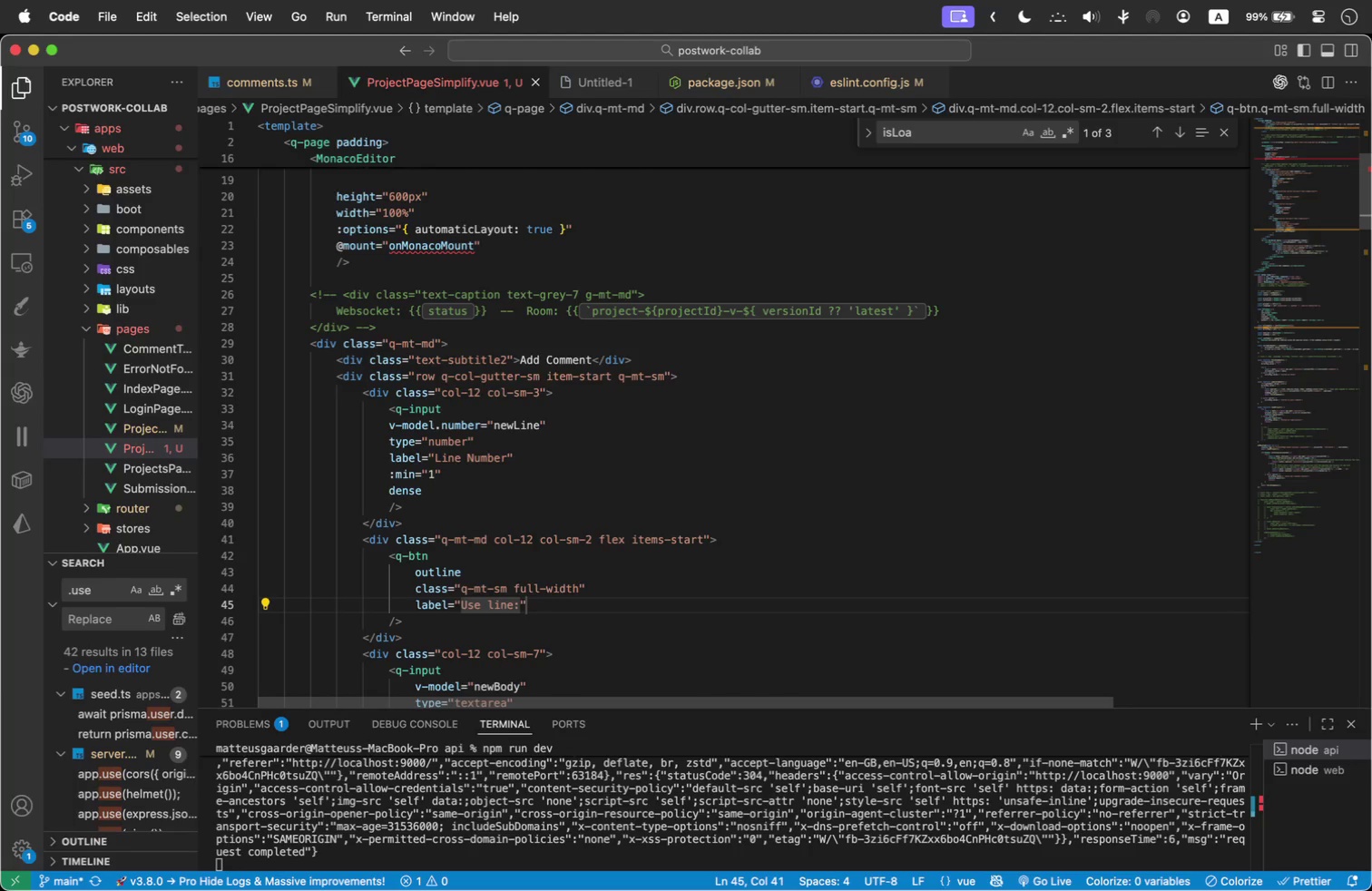 
key(ArrowRight)
 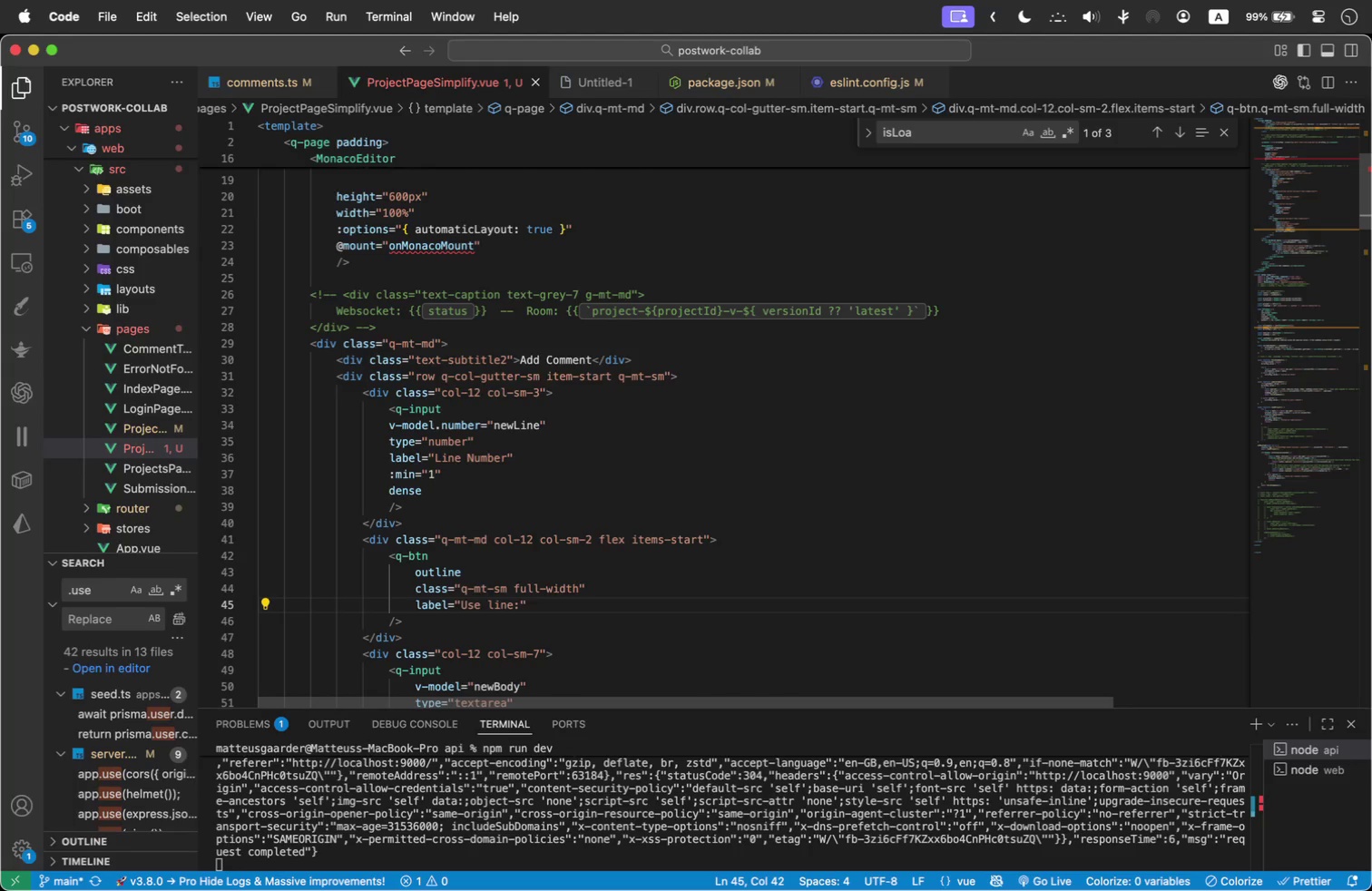 
key(Enter)
 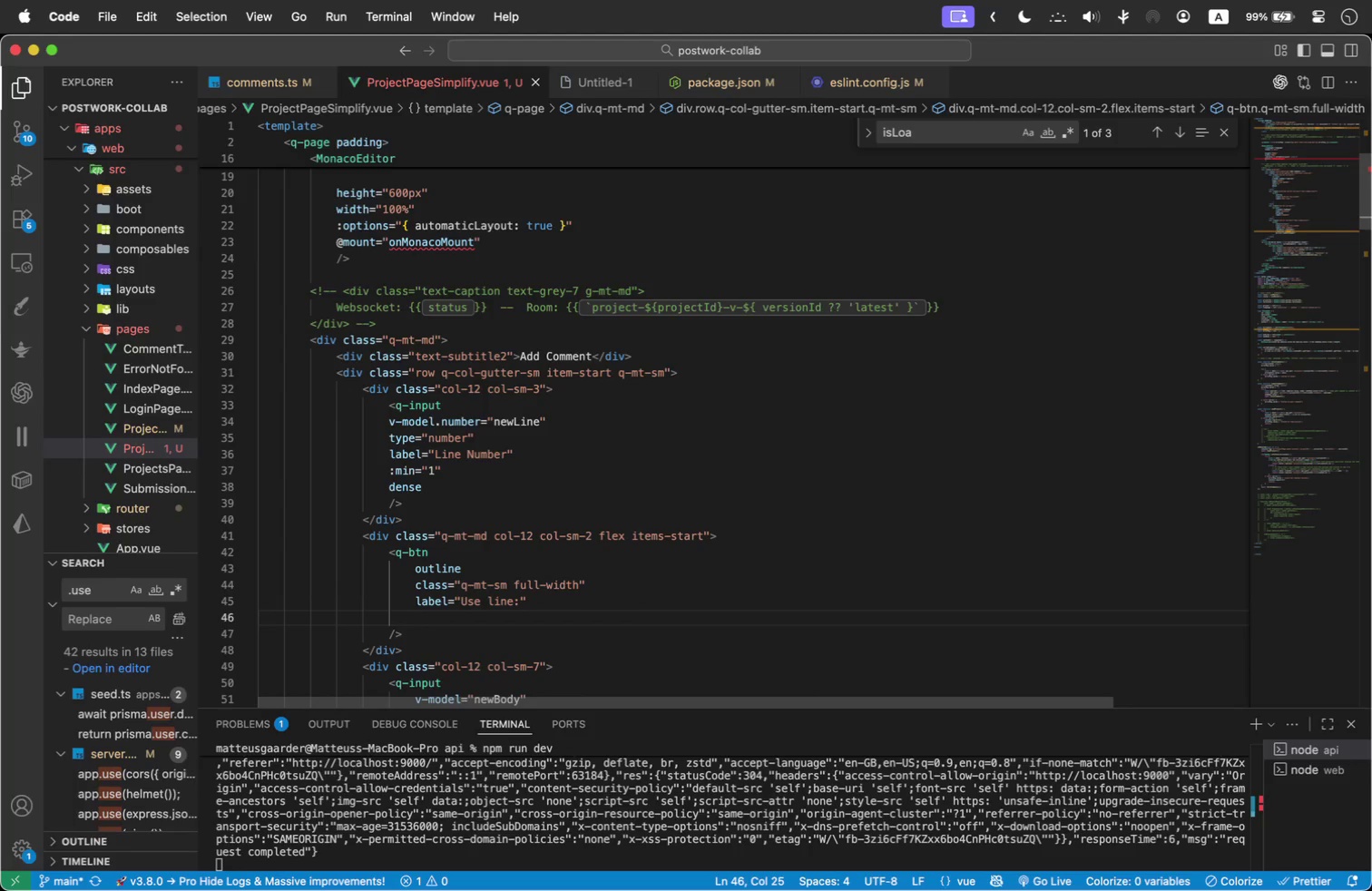 
type(:disable)
 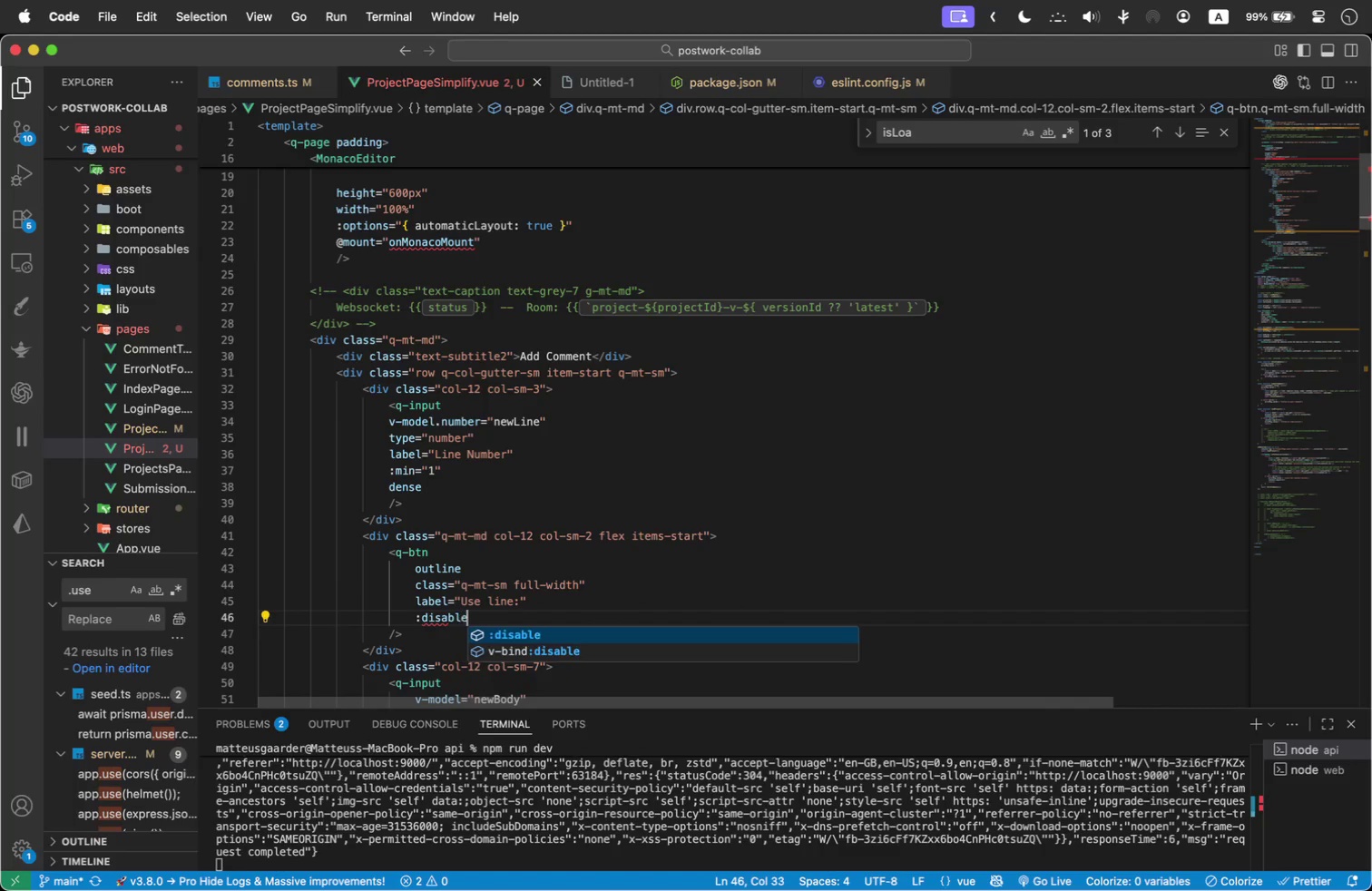 
key(Enter)
 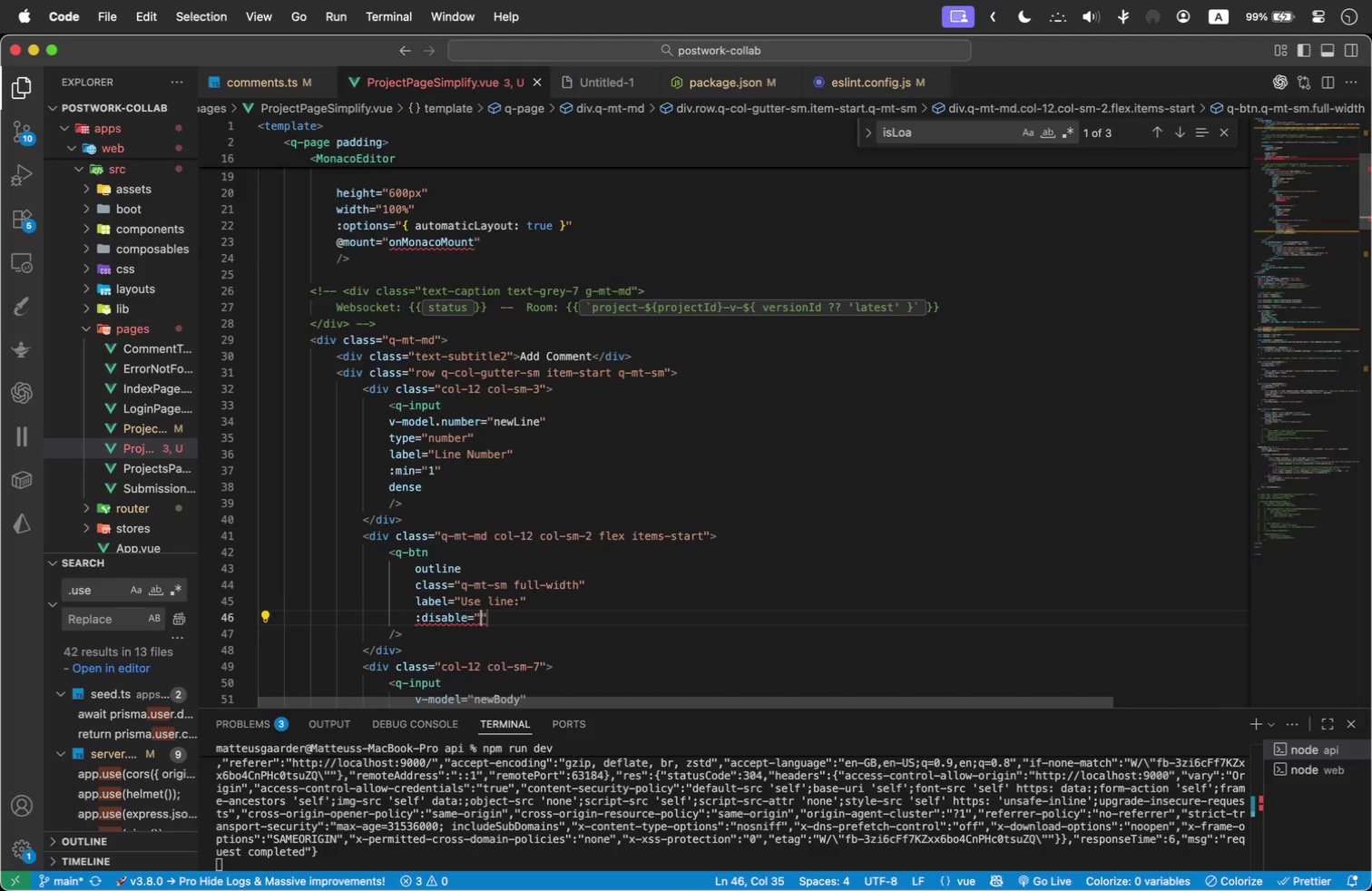 
type(!edit)
 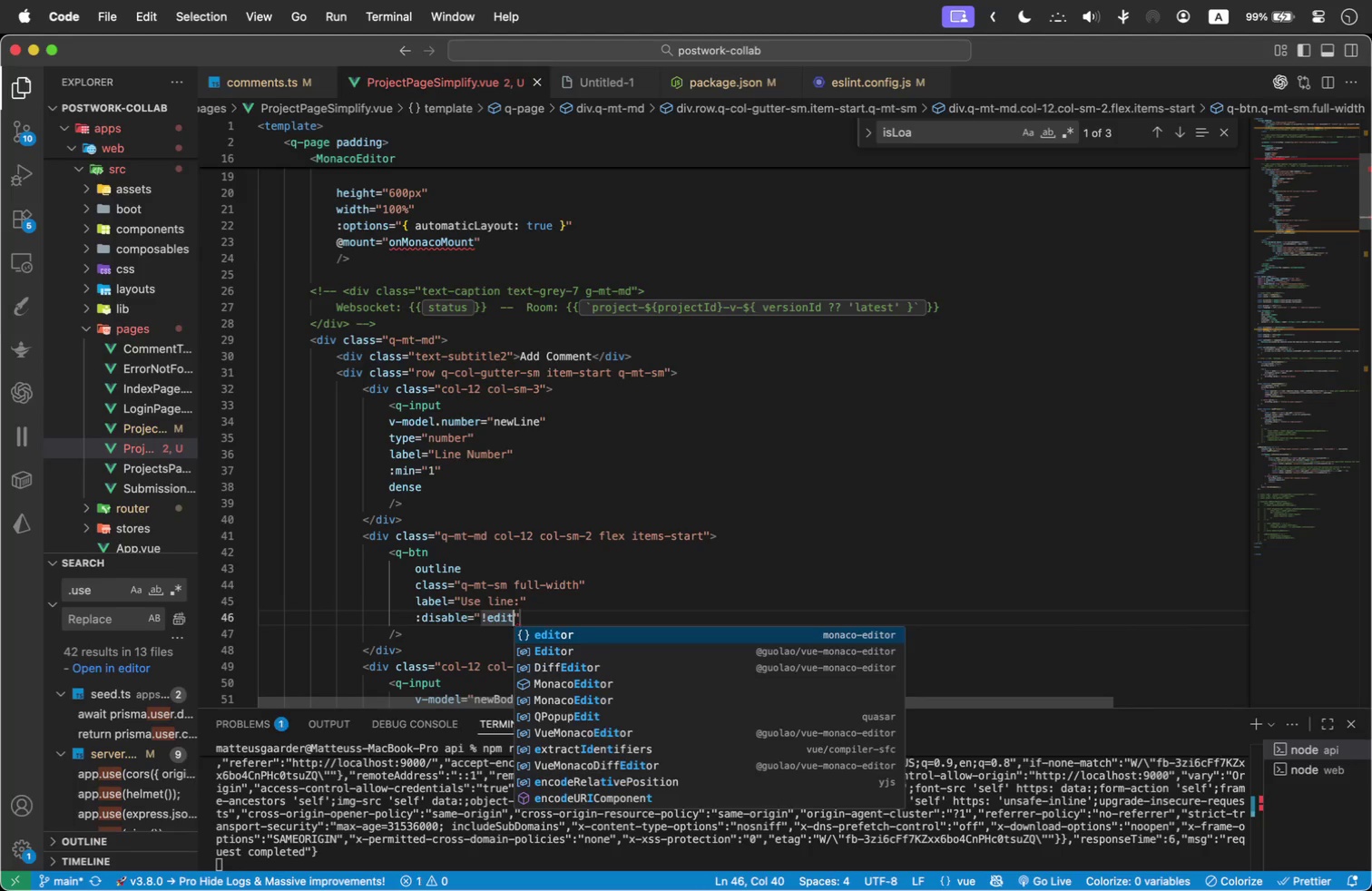 
key(Enter)
 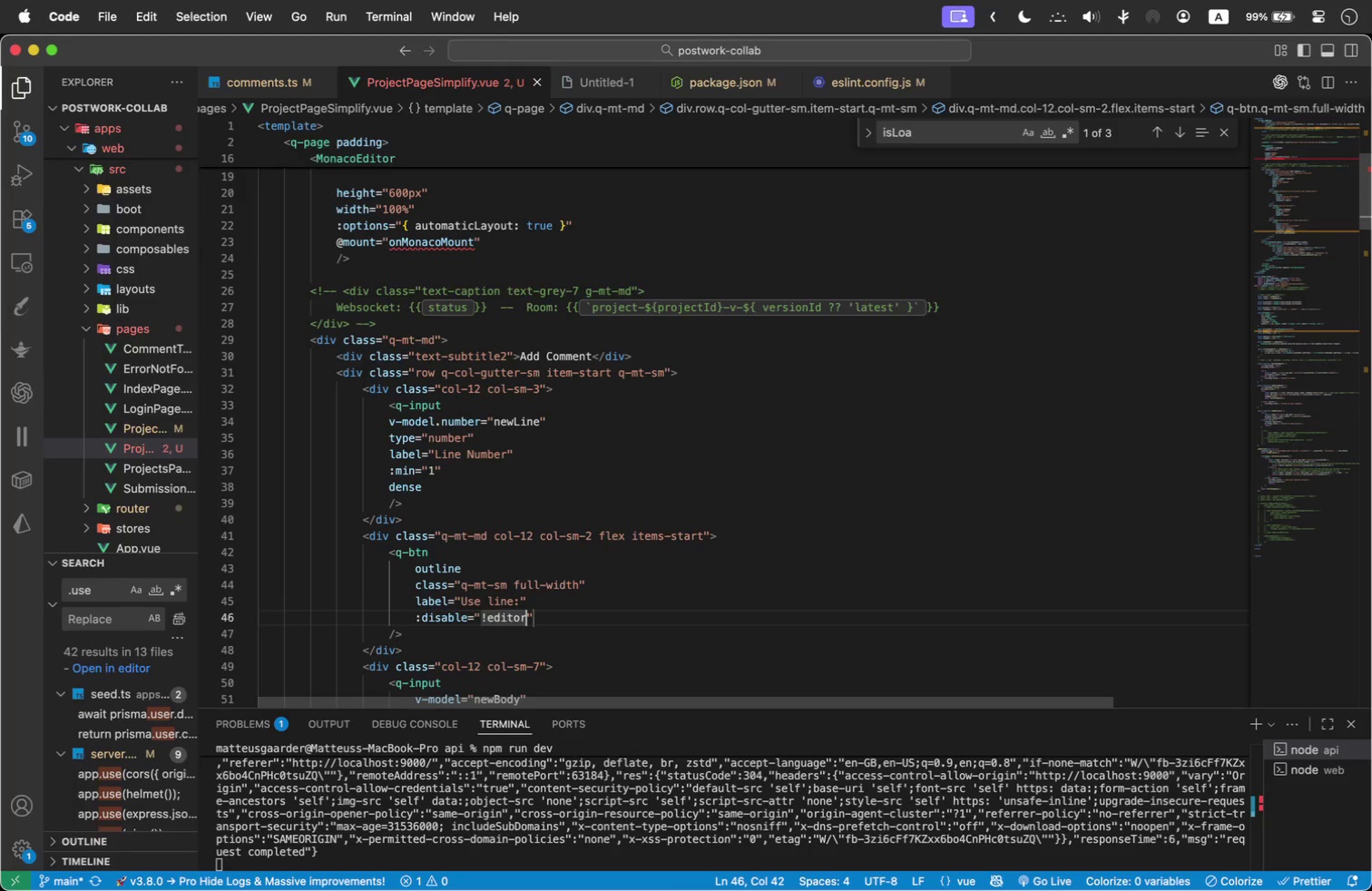 
type(Ref)
 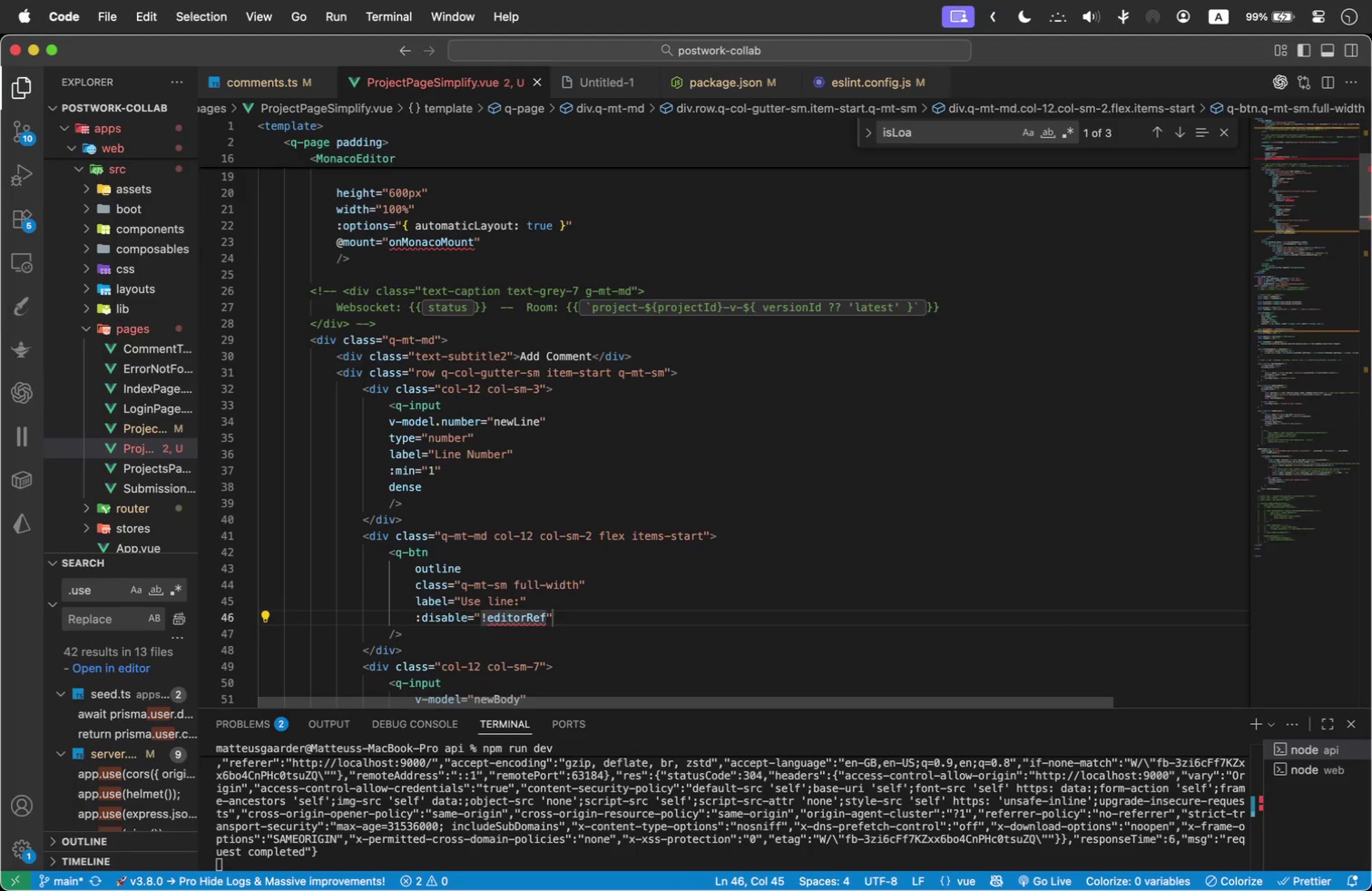 
key(ArrowRight)
 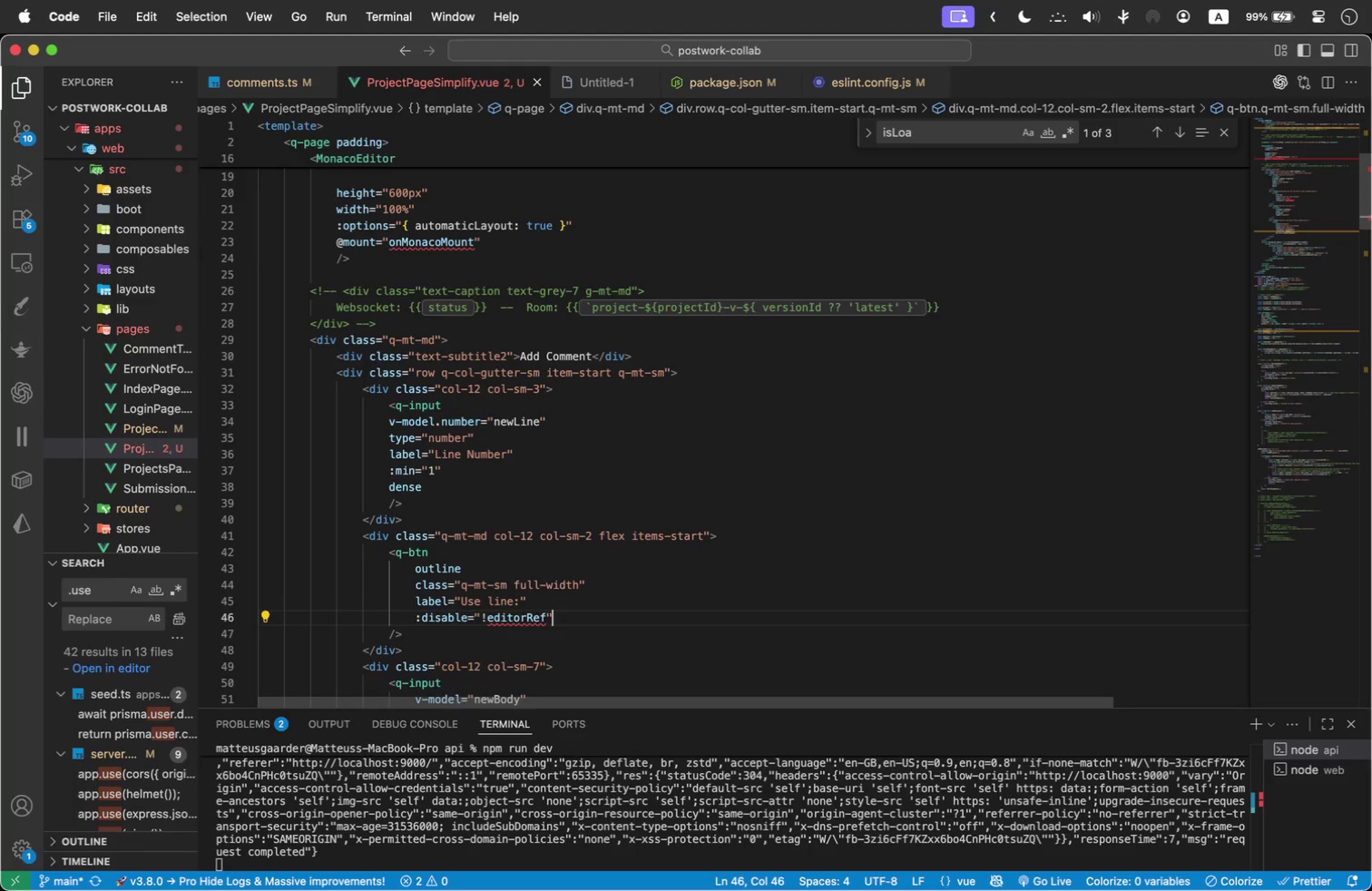 
key(Enter)
 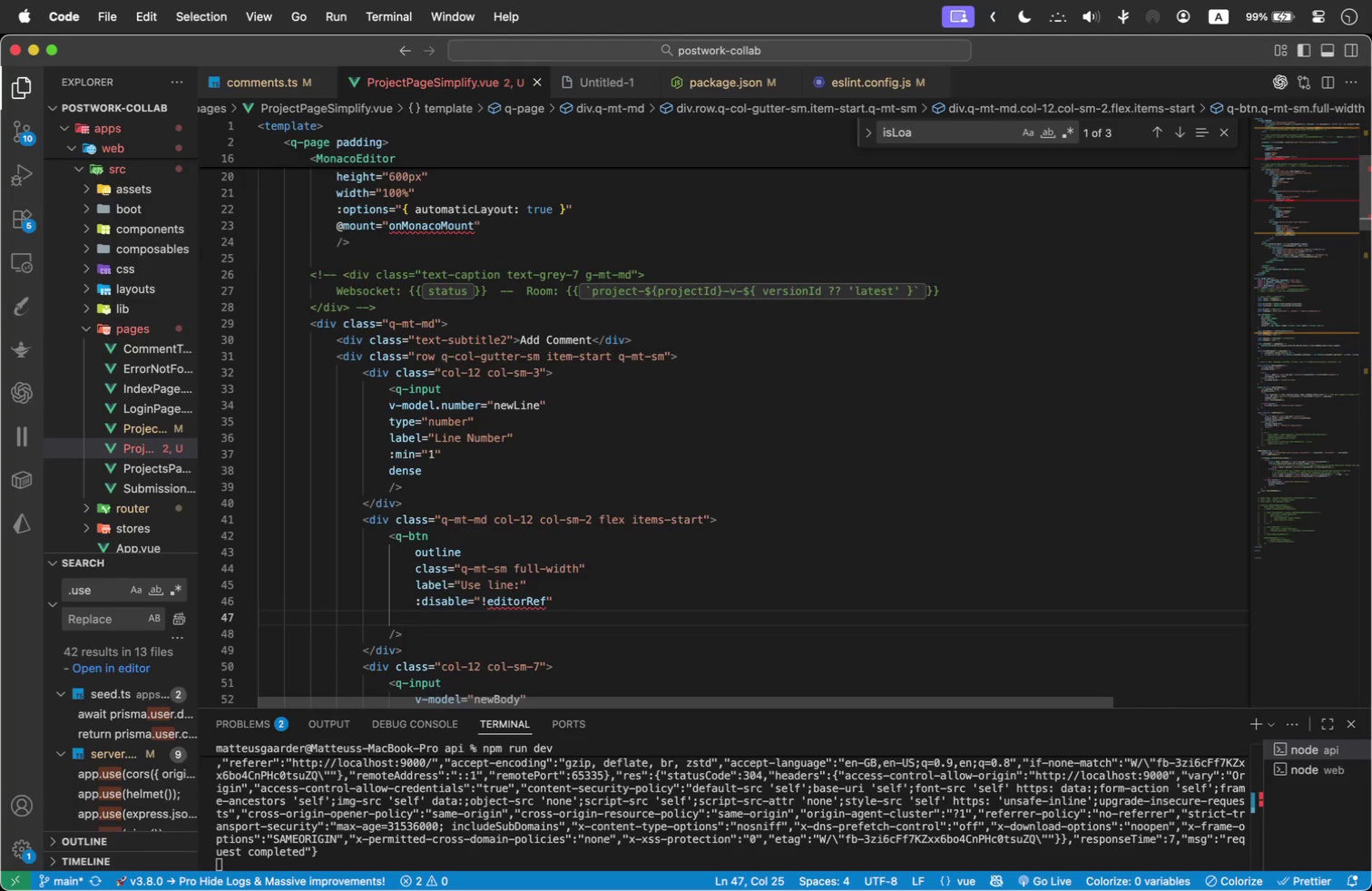 
type(@click)
 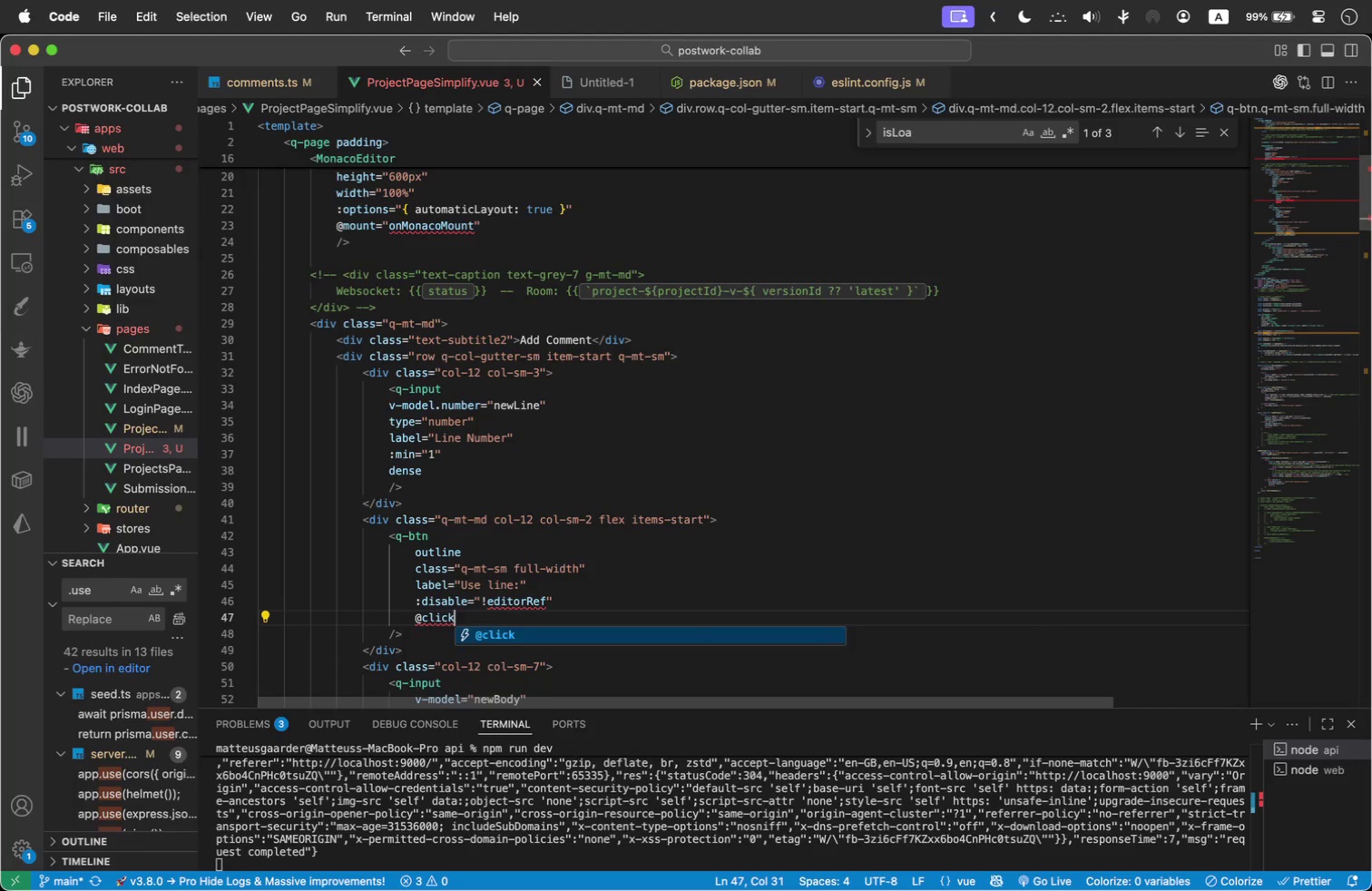 
key(Enter)
 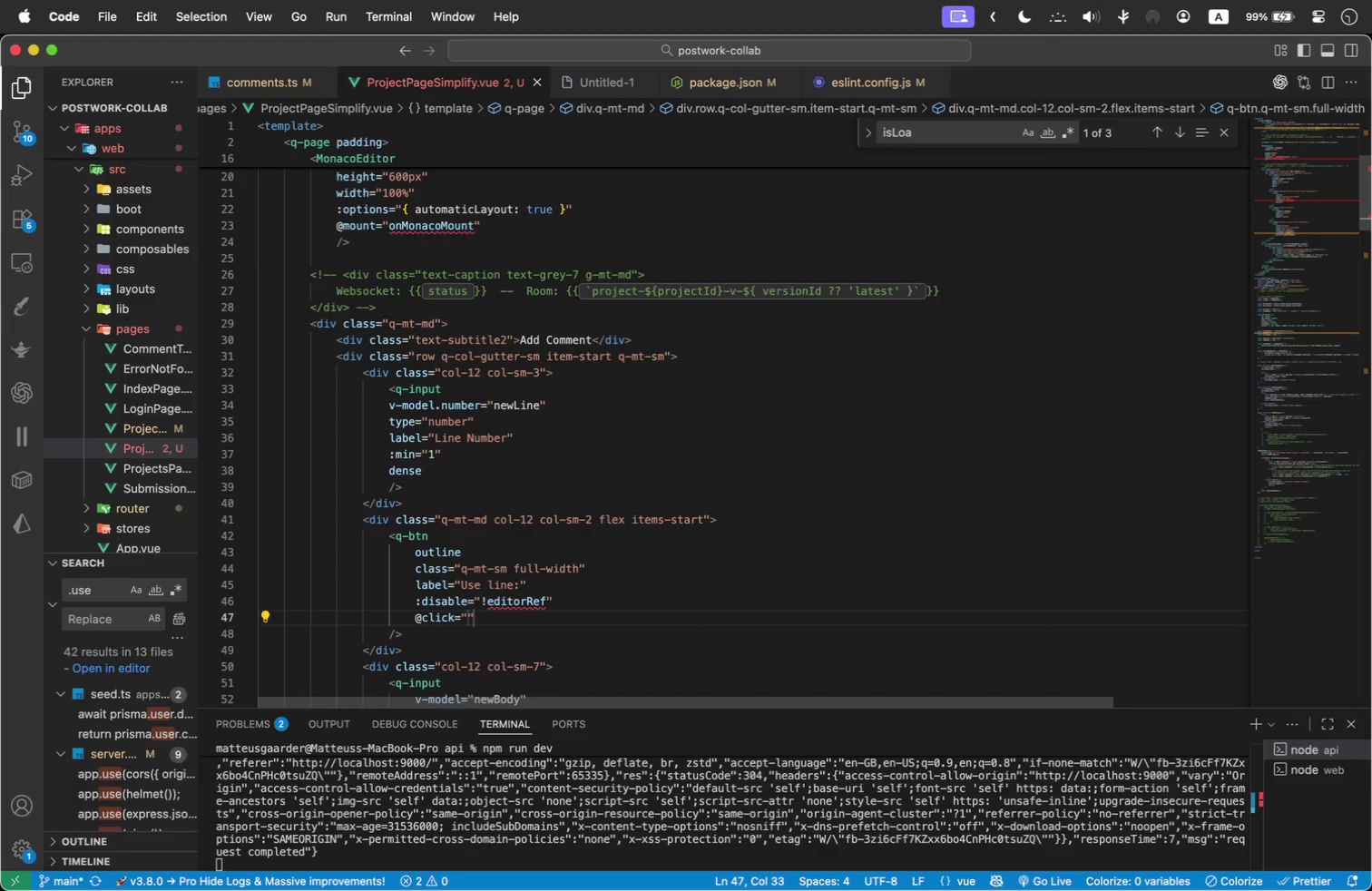 
type(useLine)
 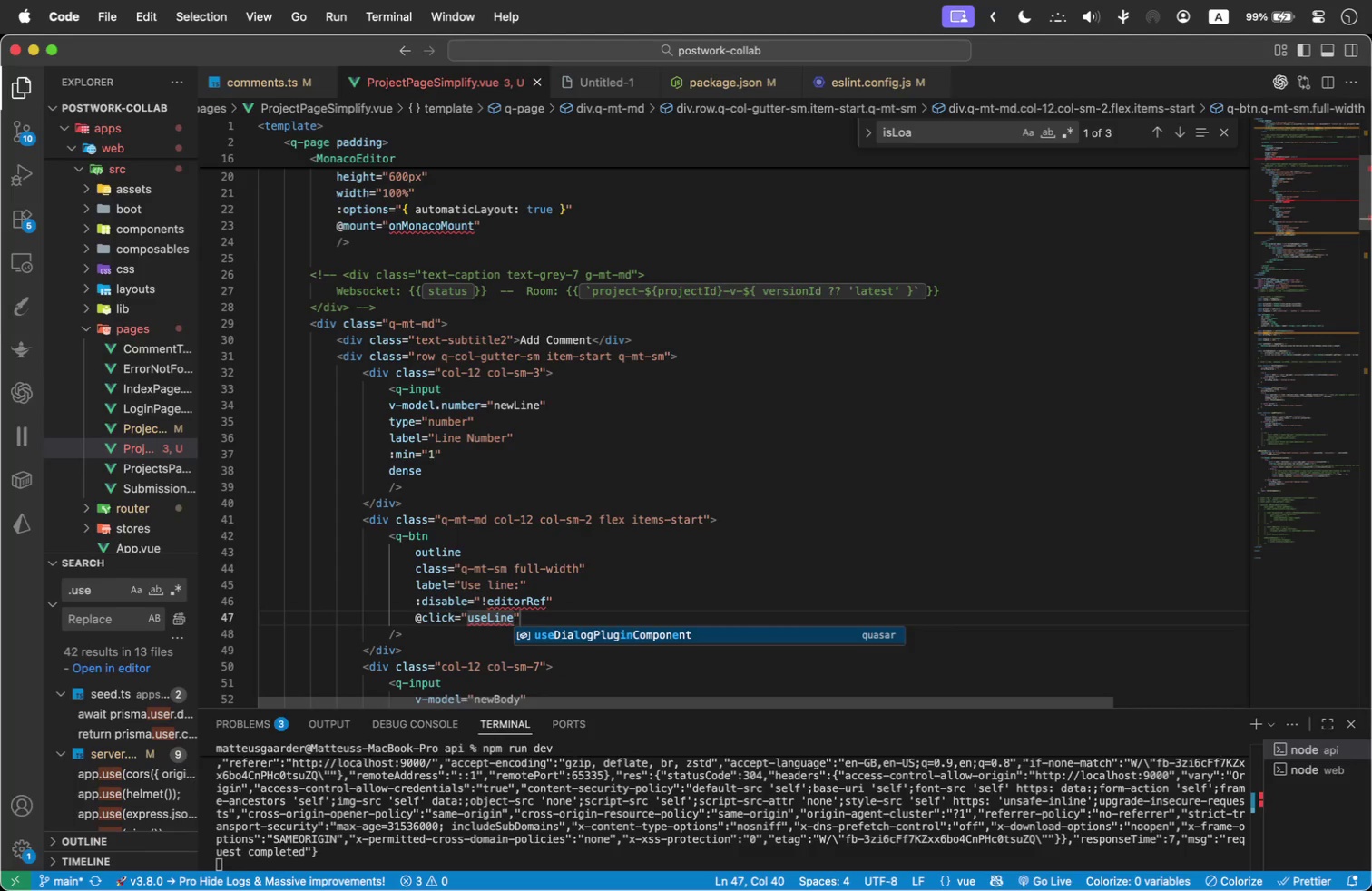 
key(ArrowRight)
 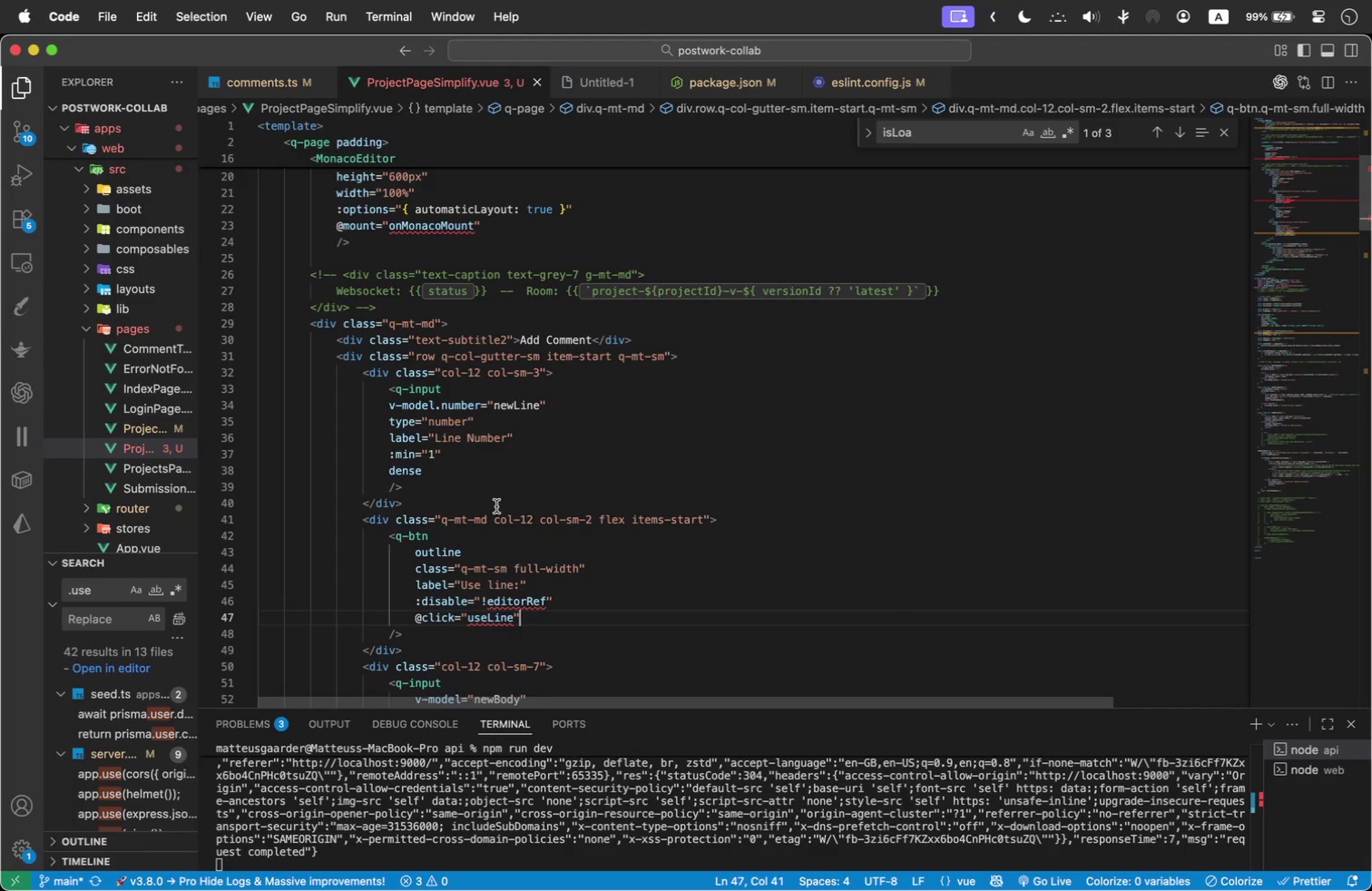 
scroll: coordinate [461, 549], scroll_direction: down, amount: 3.0
 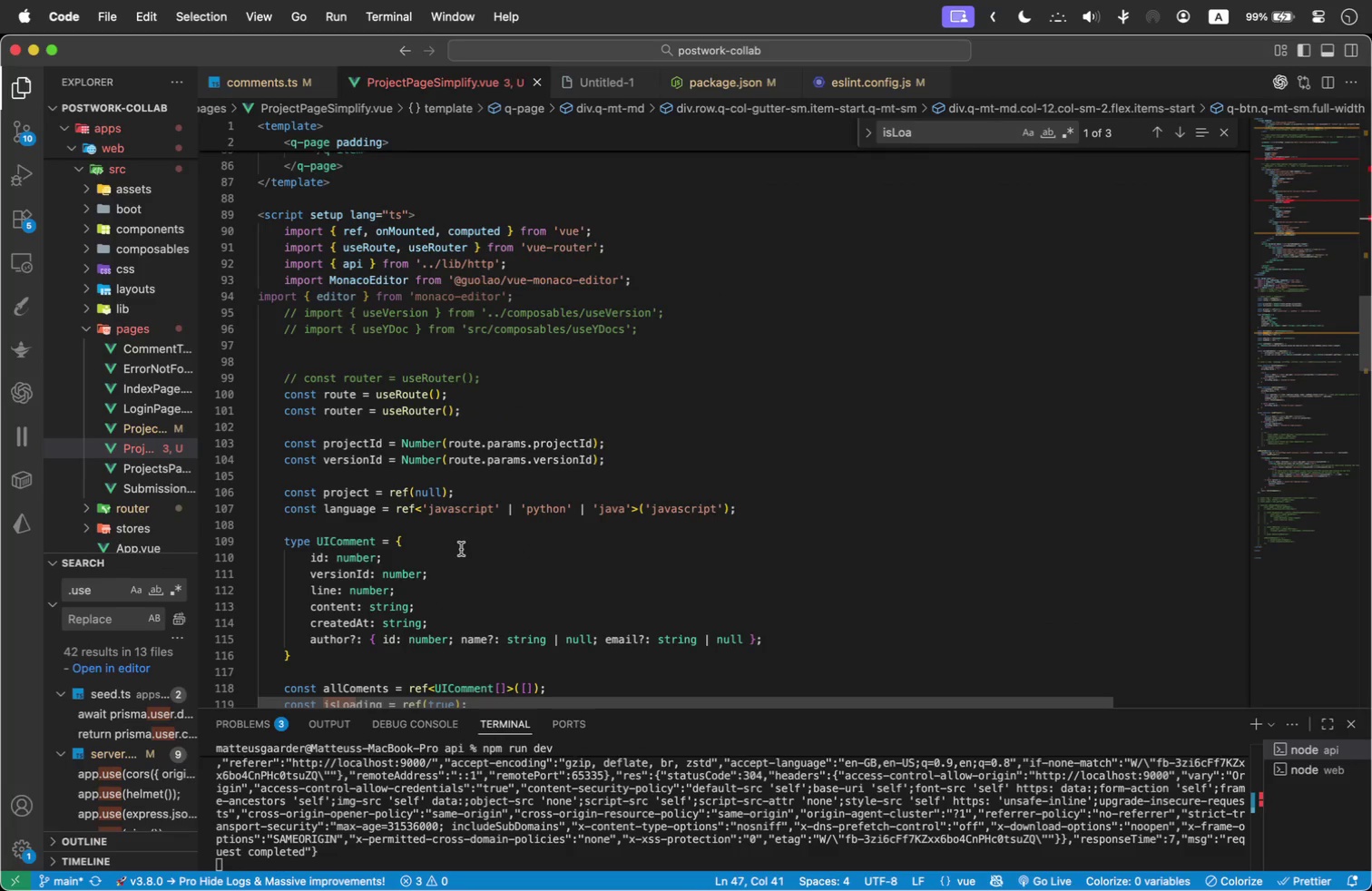 
scroll: coordinate [556, 460], scroll_direction: up, amount: 3.0
 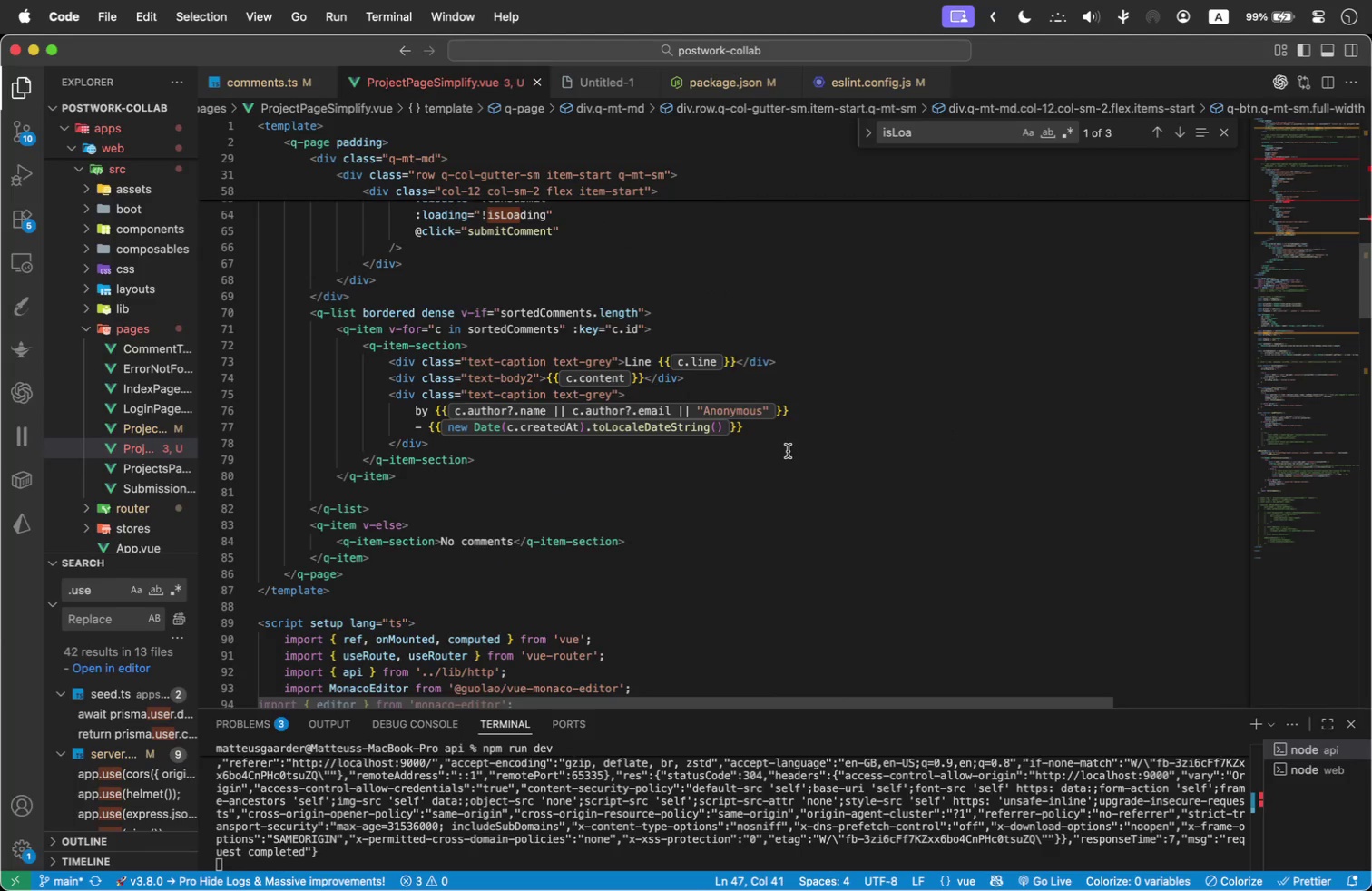 
wait(13.34)
 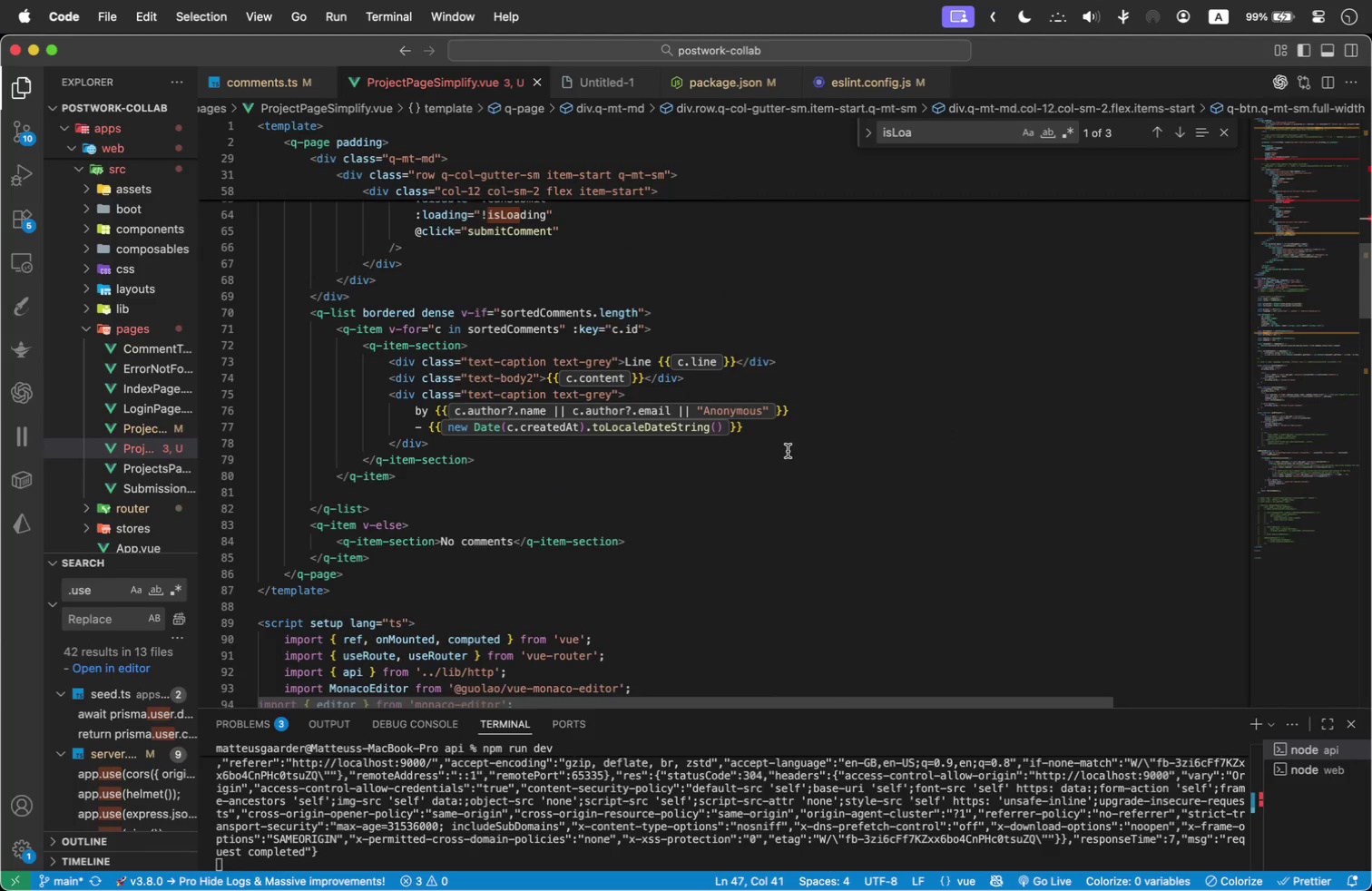 
scroll: coordinate [533, 462], scroll_direction: up, amount: 1.0
 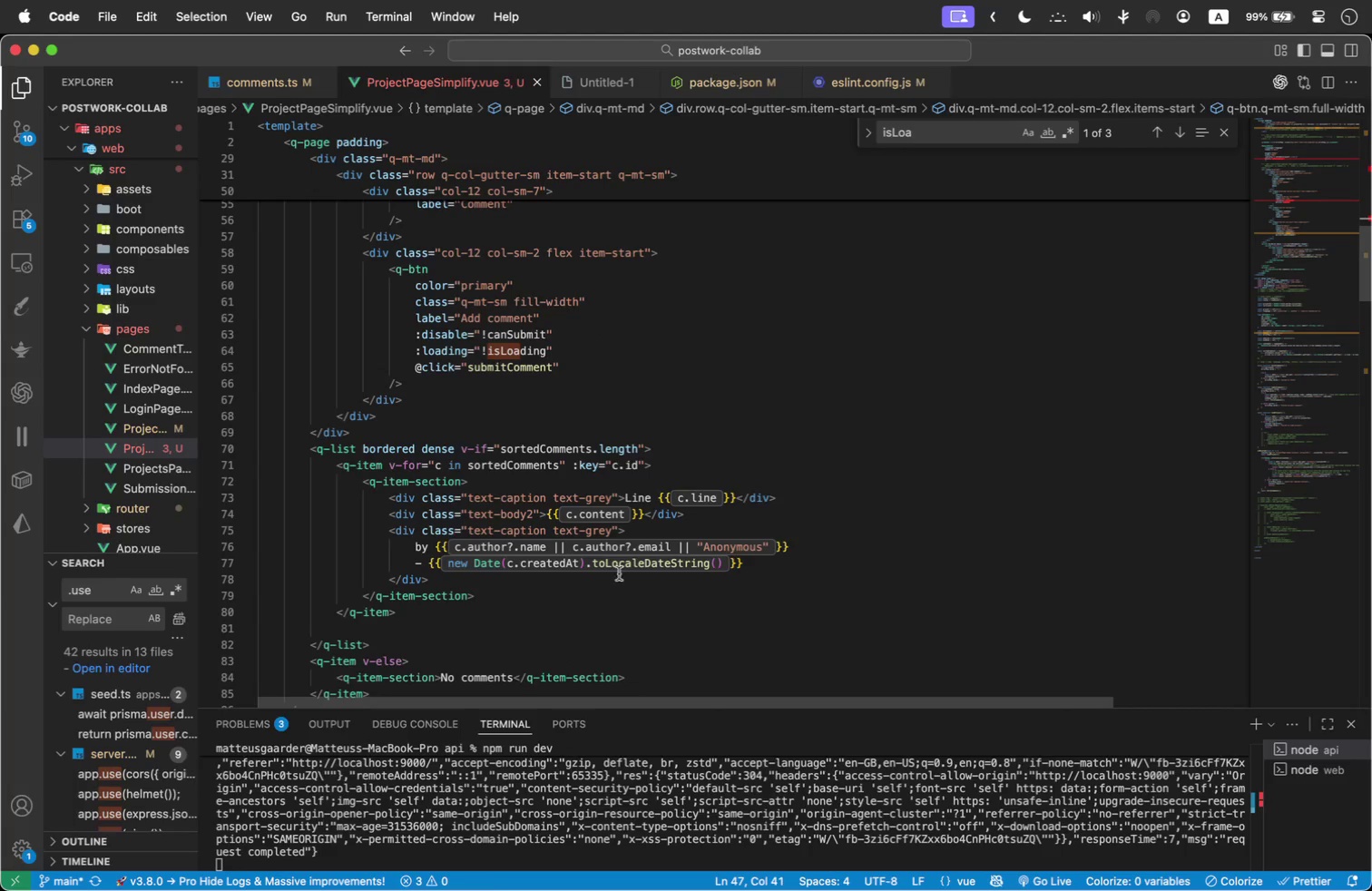 
wait(5.03)
 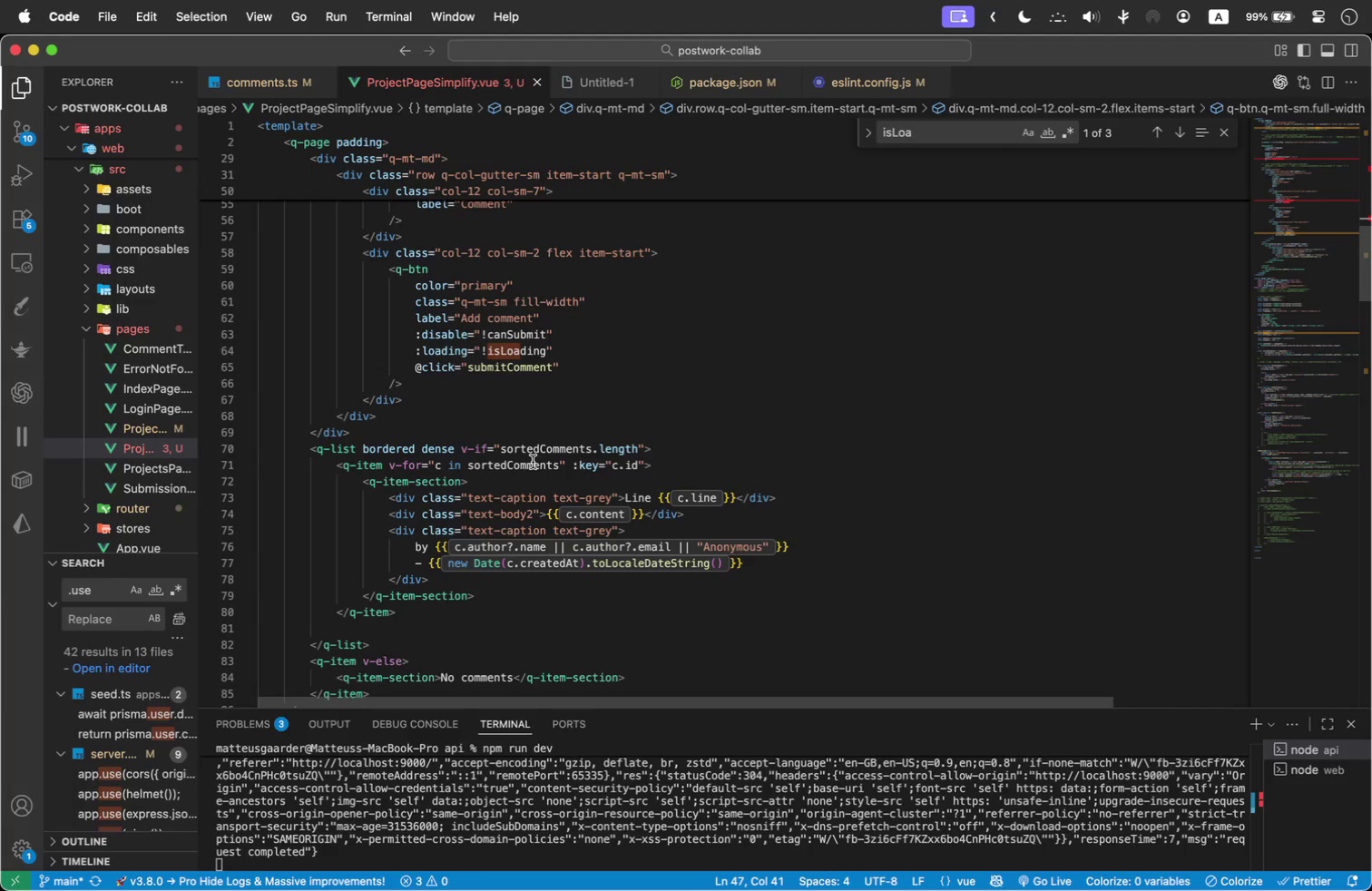 
scroll: coordinate [551, 561], scroll_direction: down, amount: 1.0
 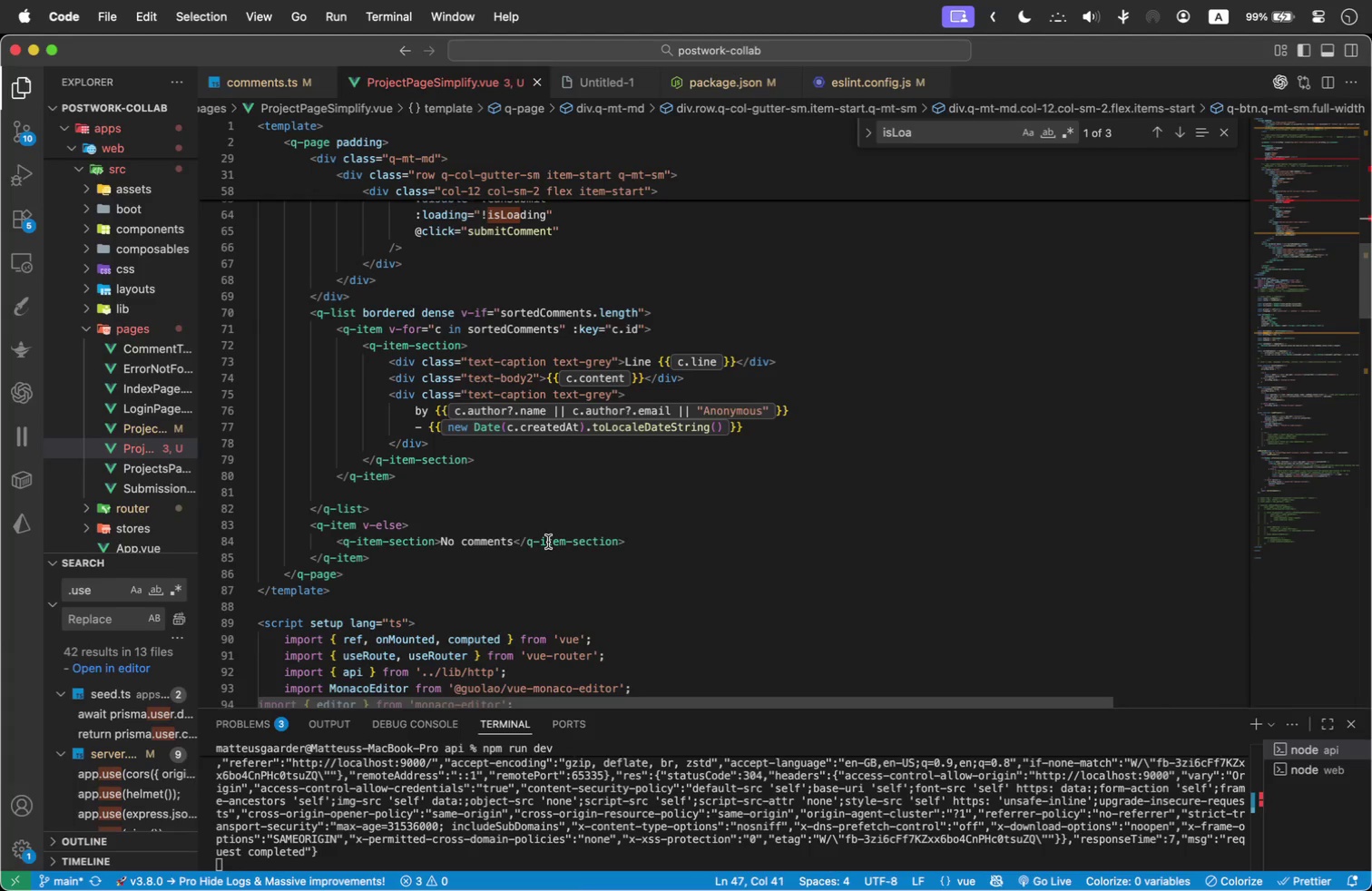 
wait(5.1)
 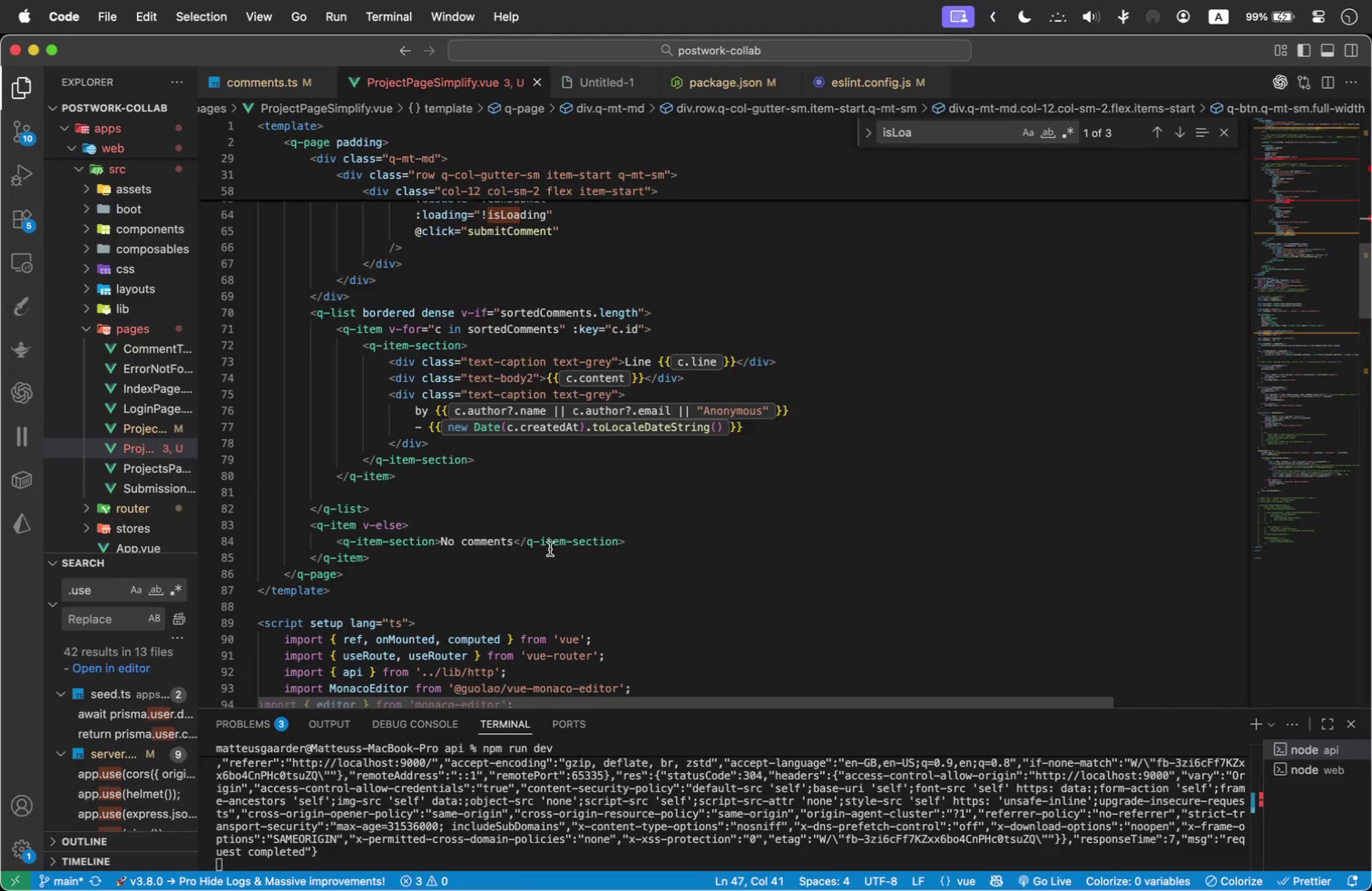 
scroll: coordinate [510, 534], scroll_direction: up, amount: 1.0
 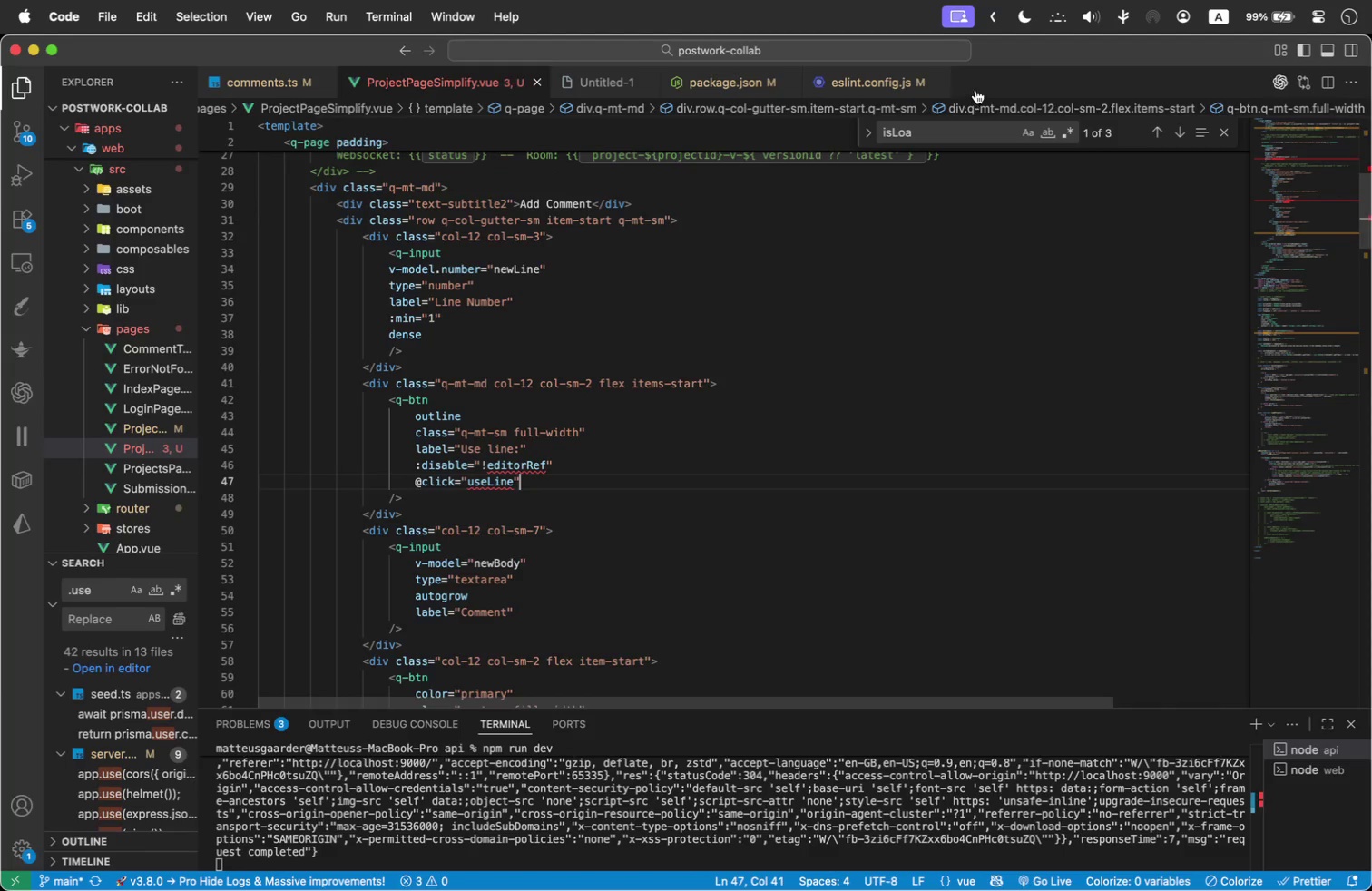 
double_click([994, 136])
 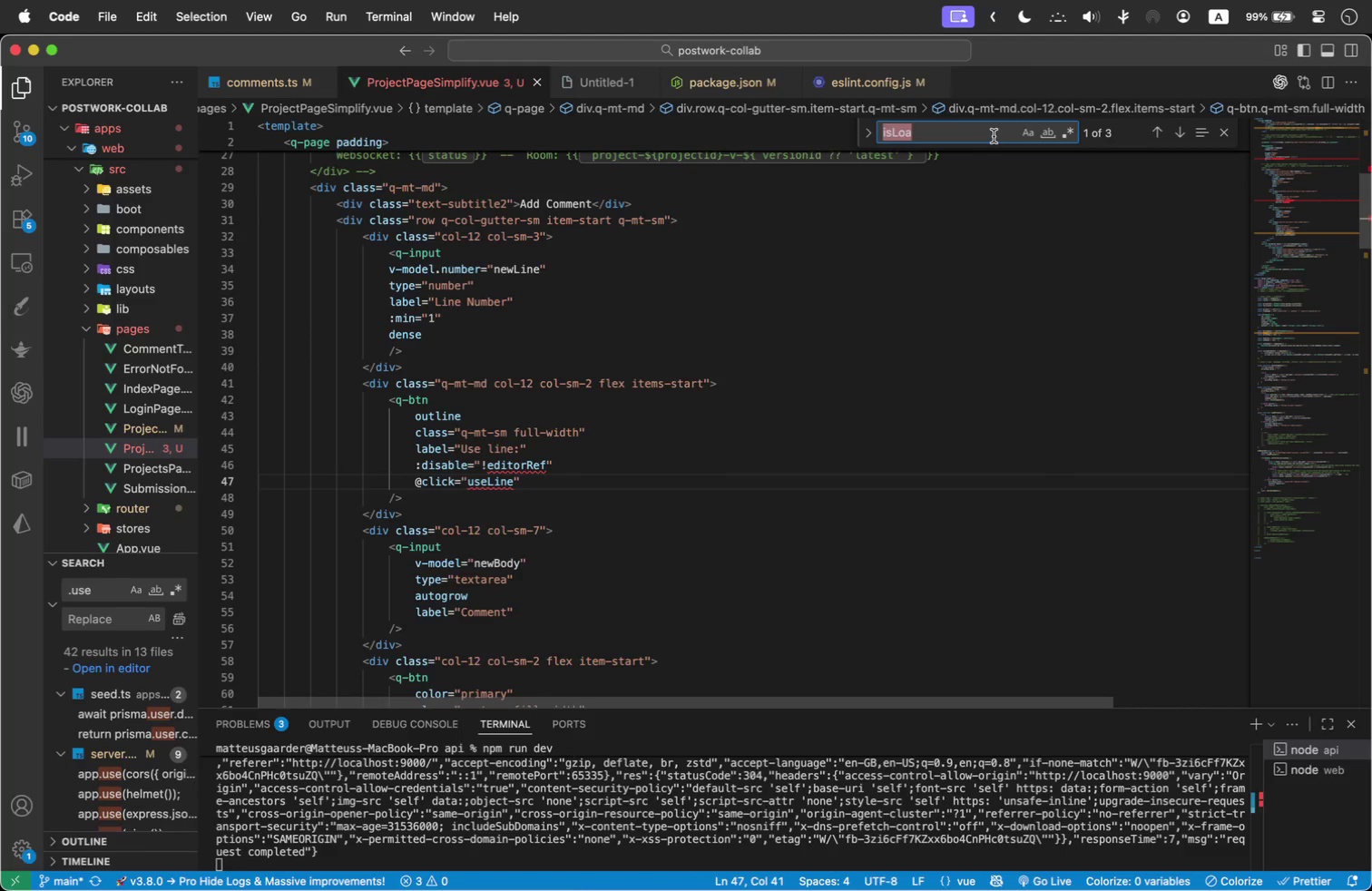 
type(banner)
 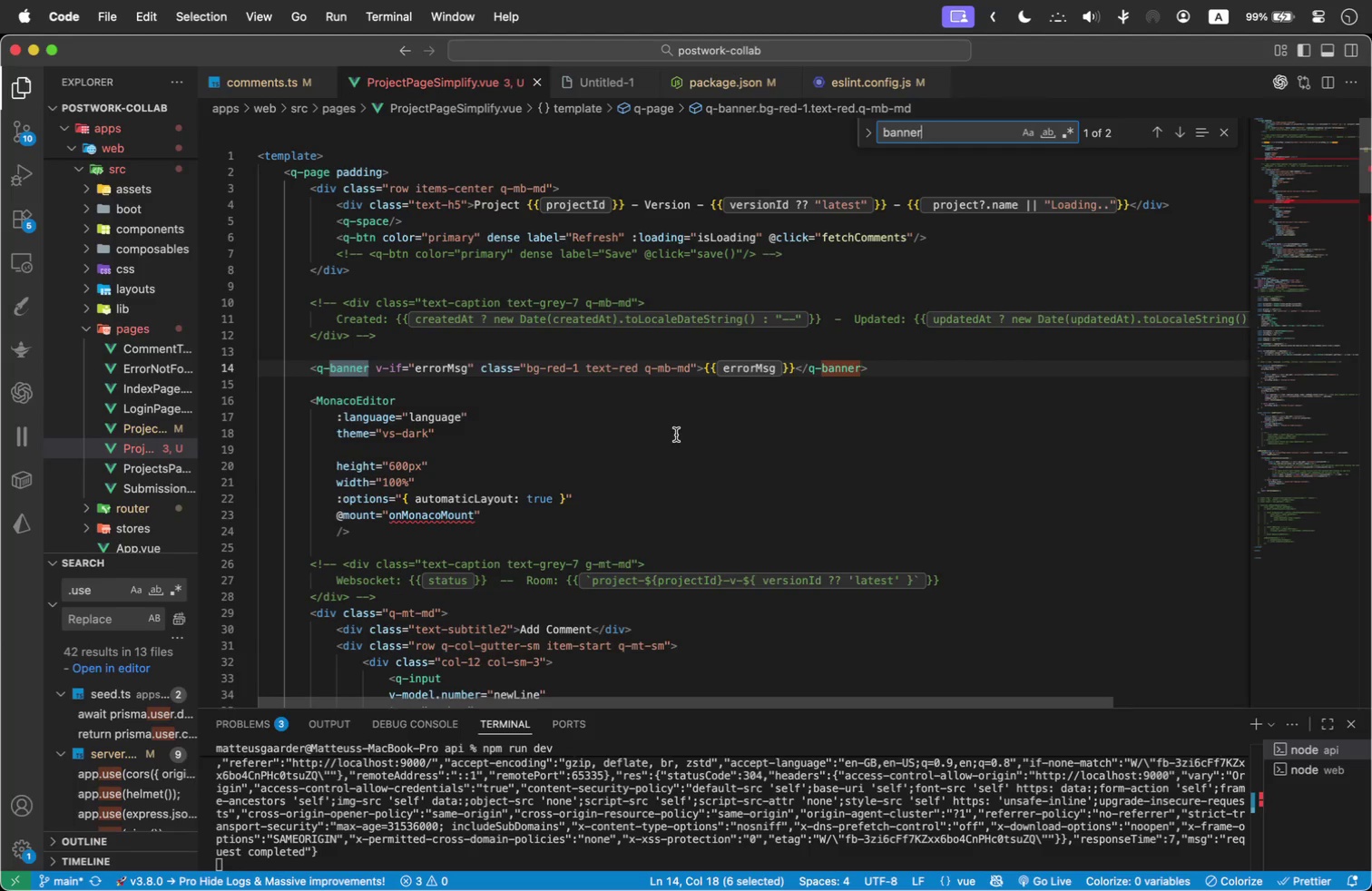 
wait(5.4)
 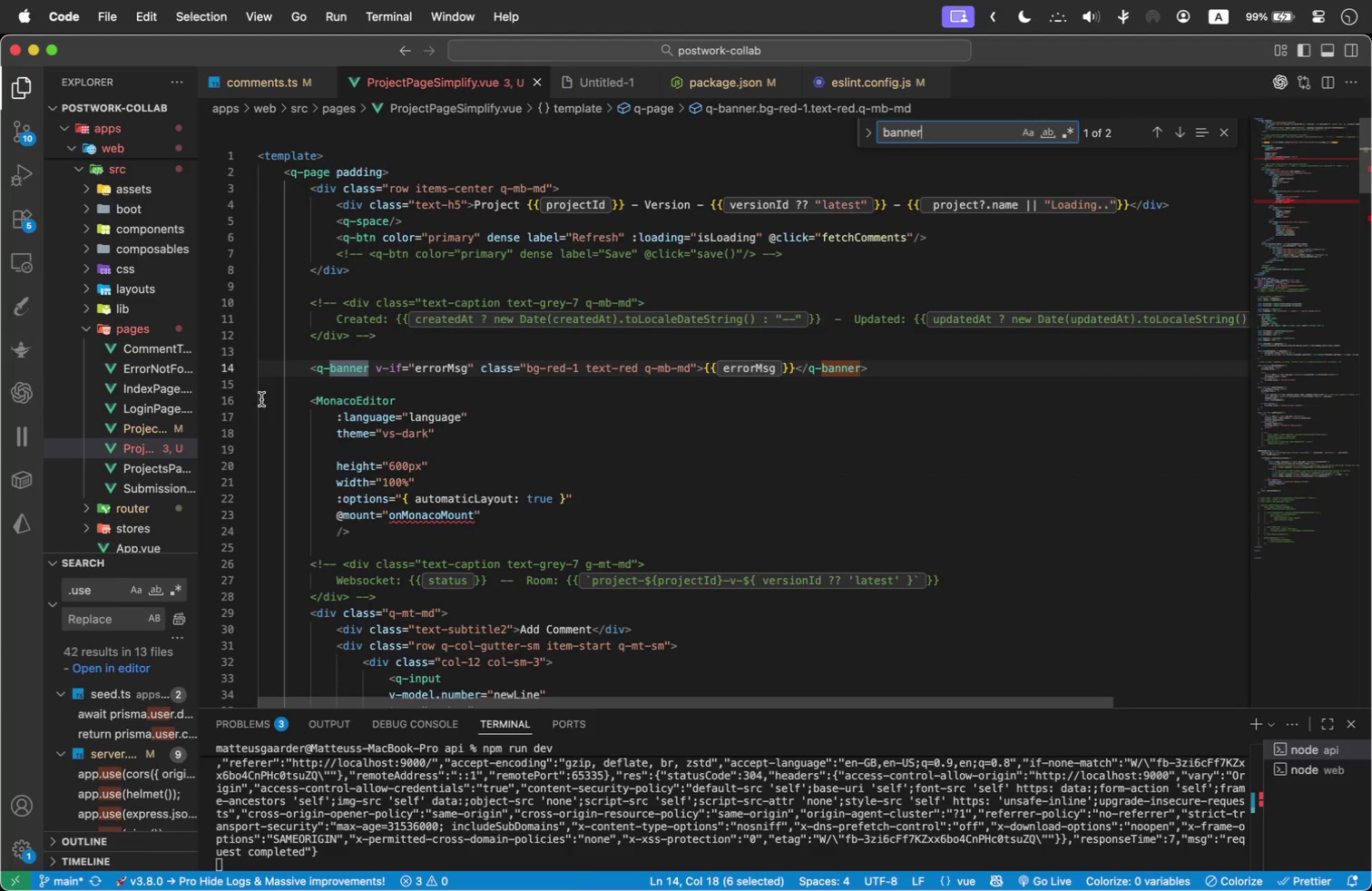 
scroll: coordinate [654, 487], scroll_direction: down, amount: 7.0
 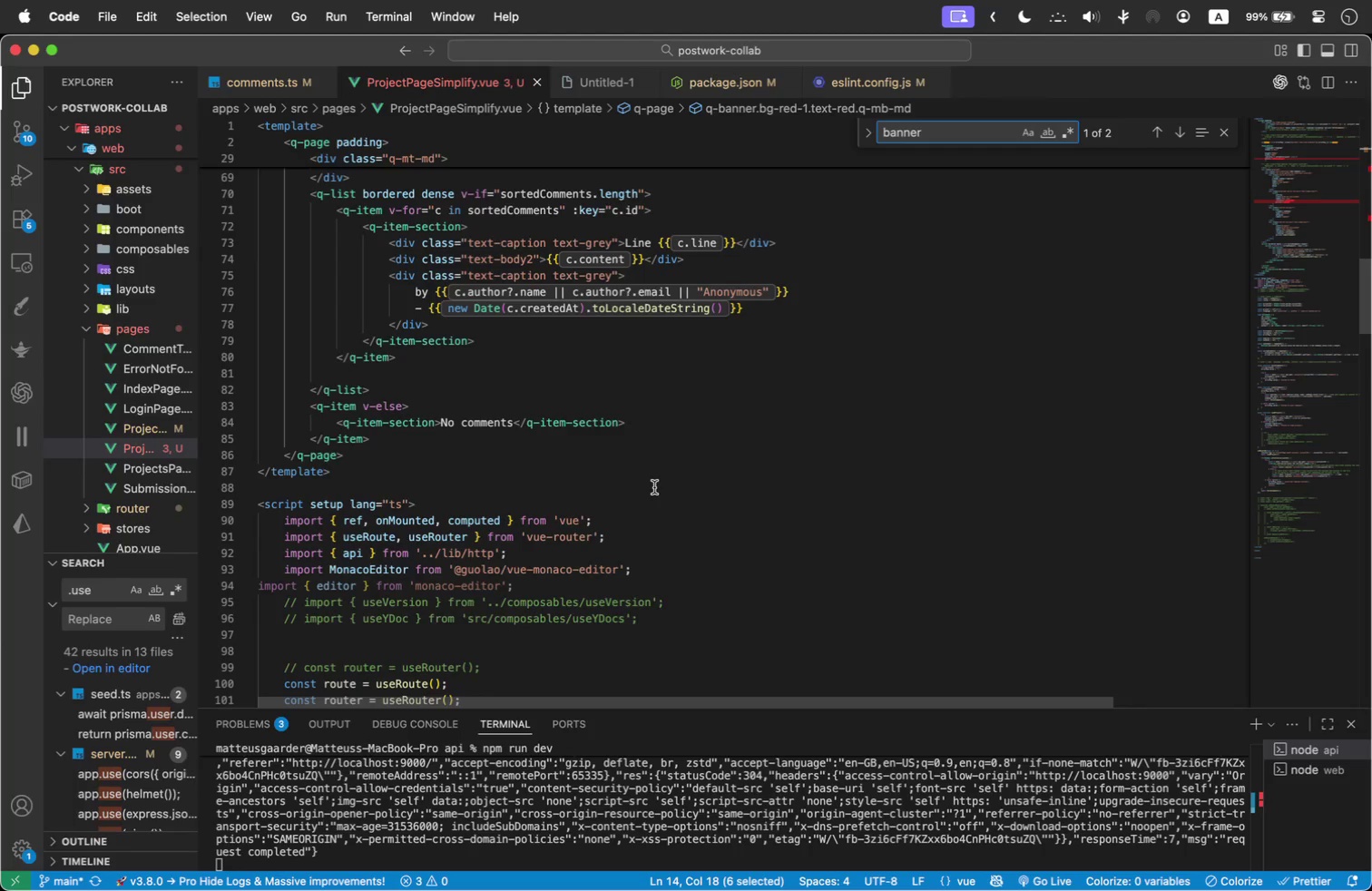 
wait(10.41)
 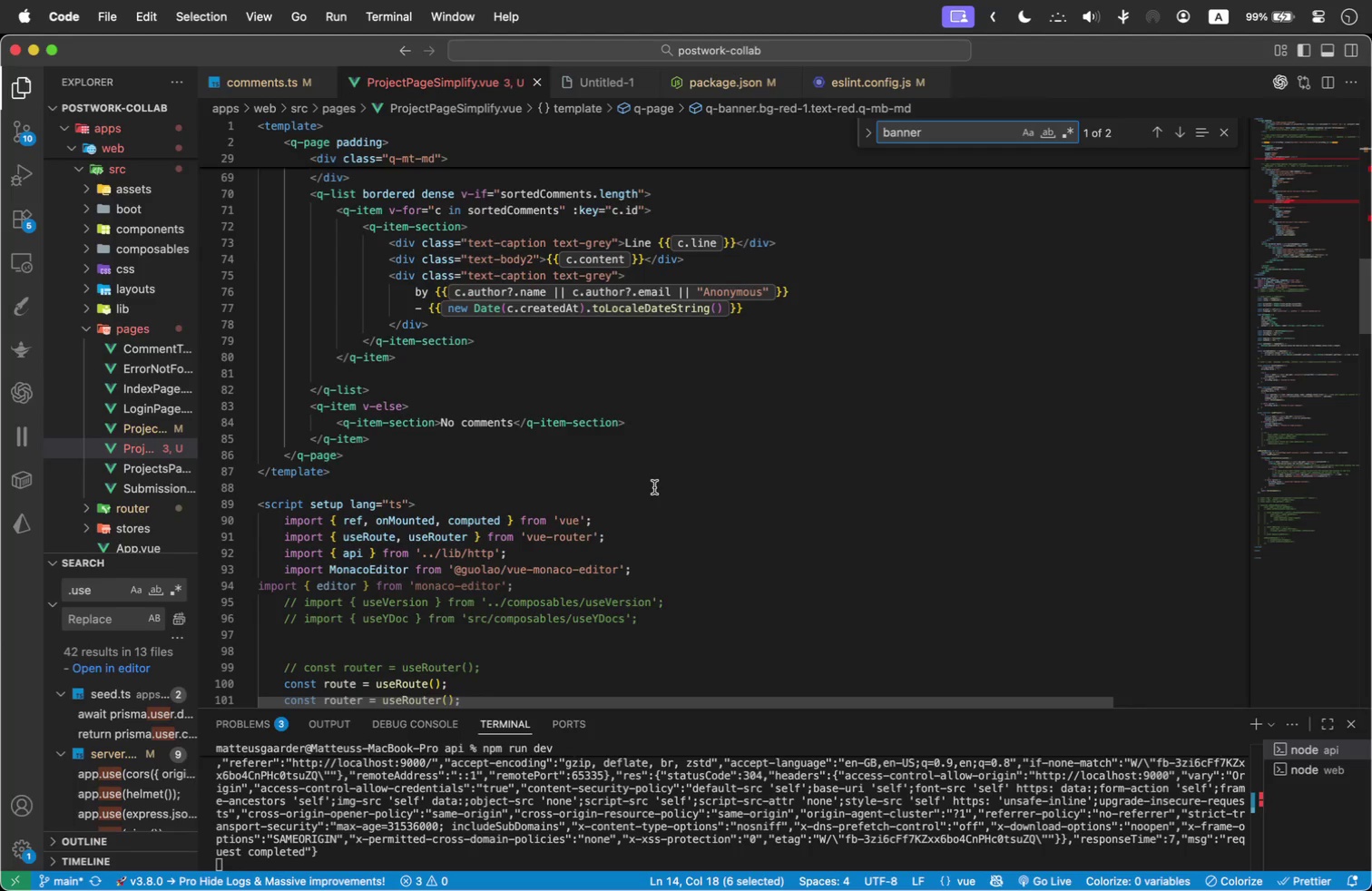 
scroll: coordinate [532, 637], scroll_direction: down, amount: 1.0
 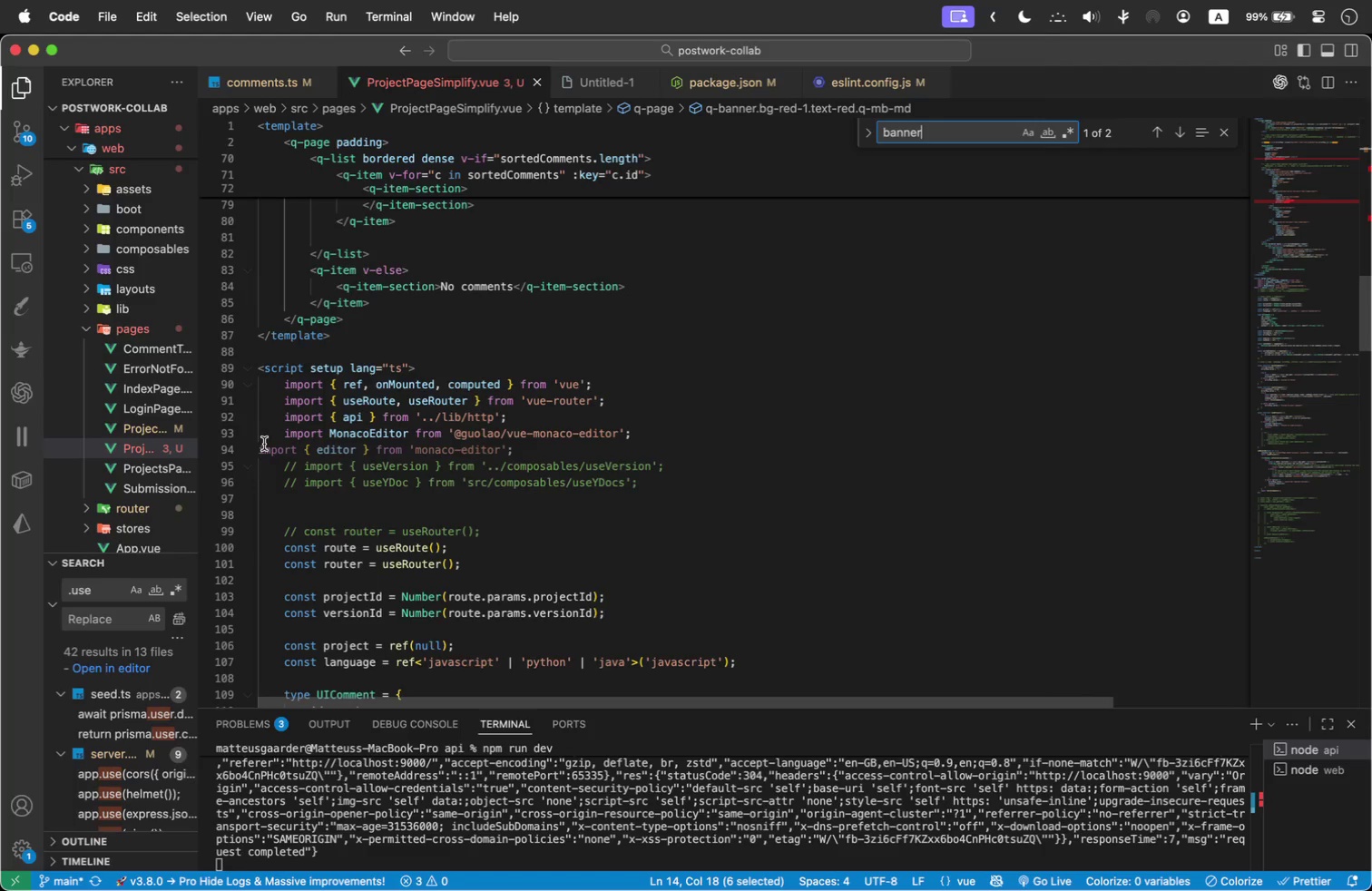 
left_click([260, 454])
 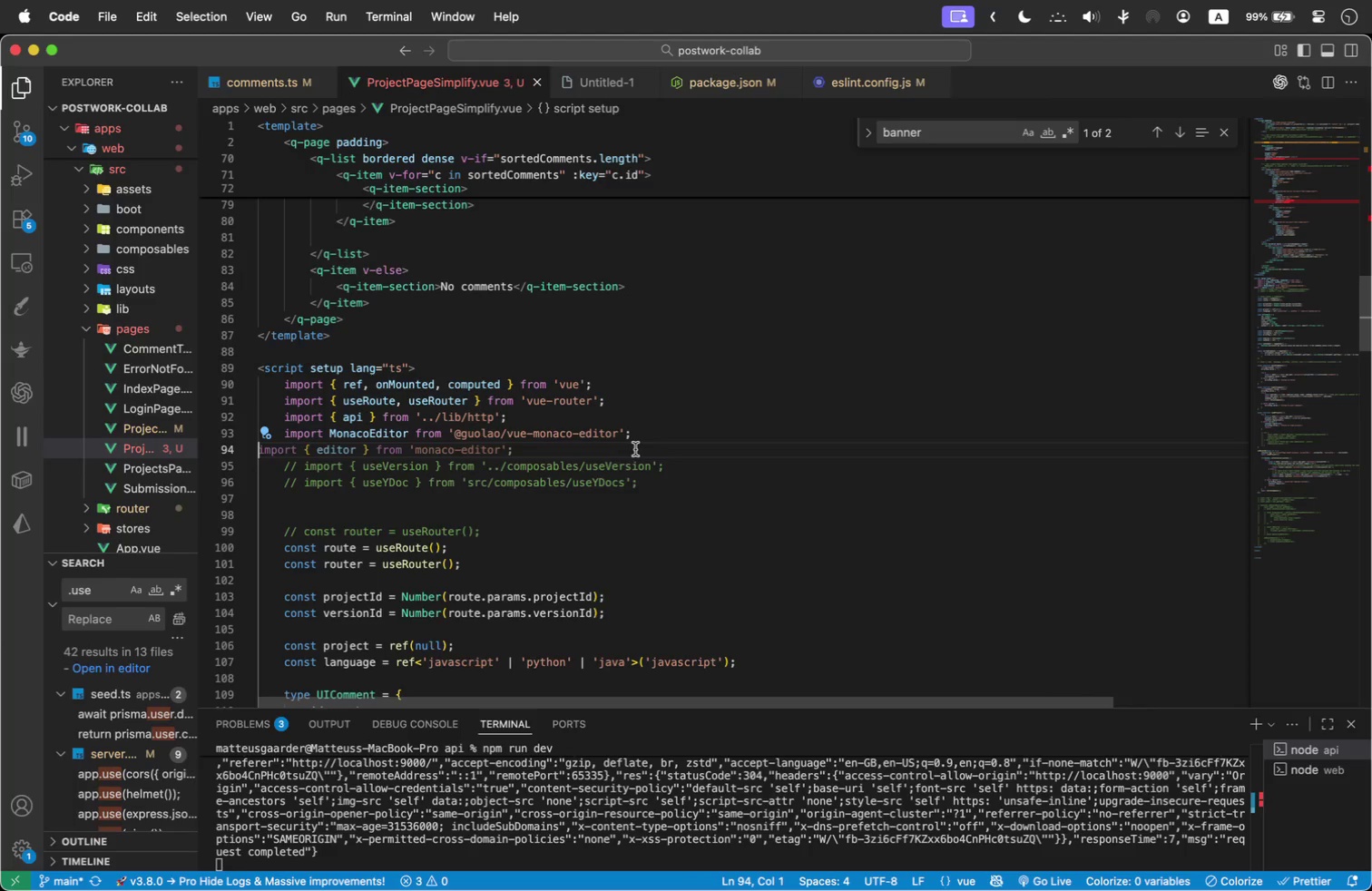 
key(Tab)
 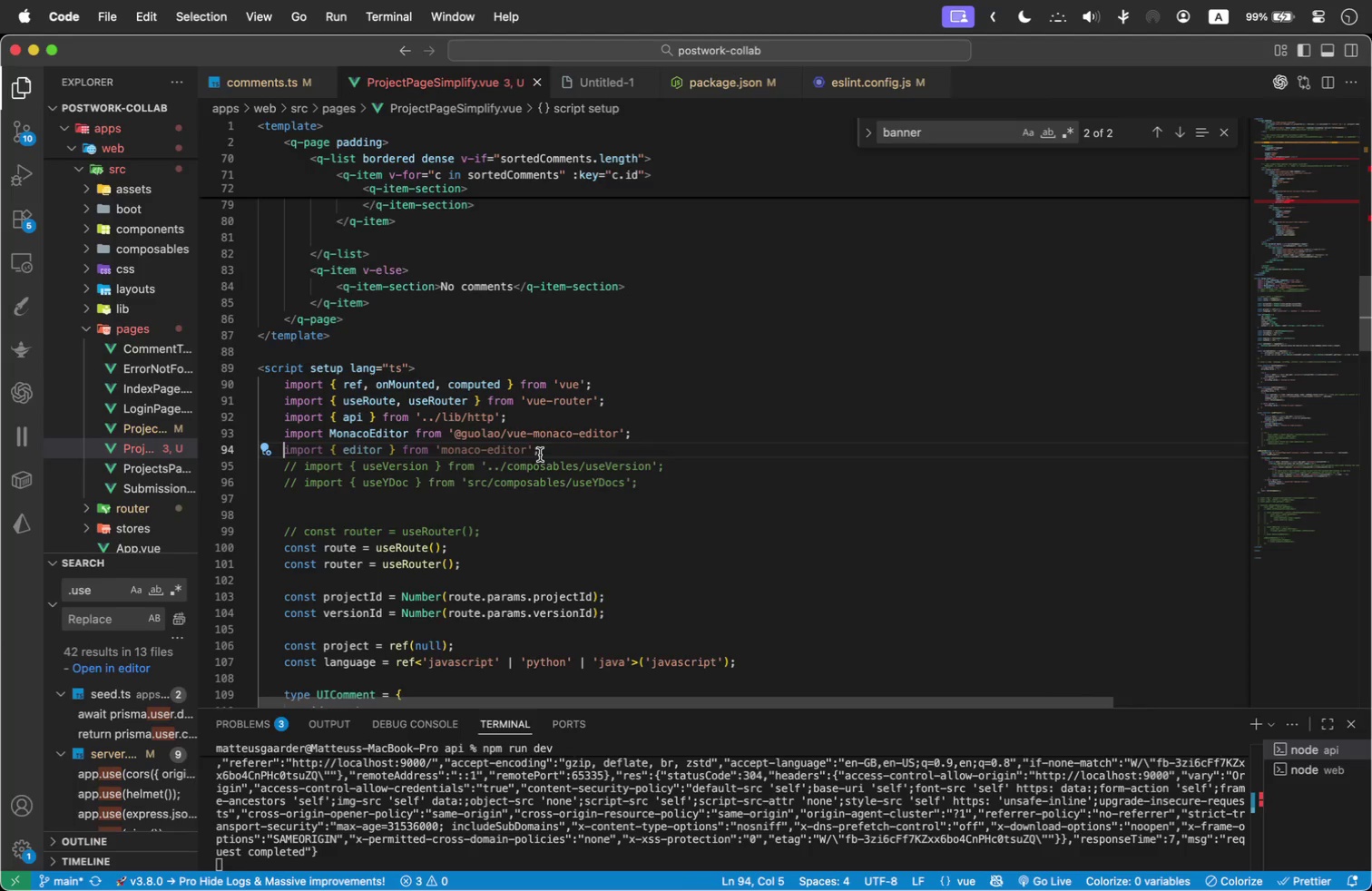 
mouse_move([569, 424])
 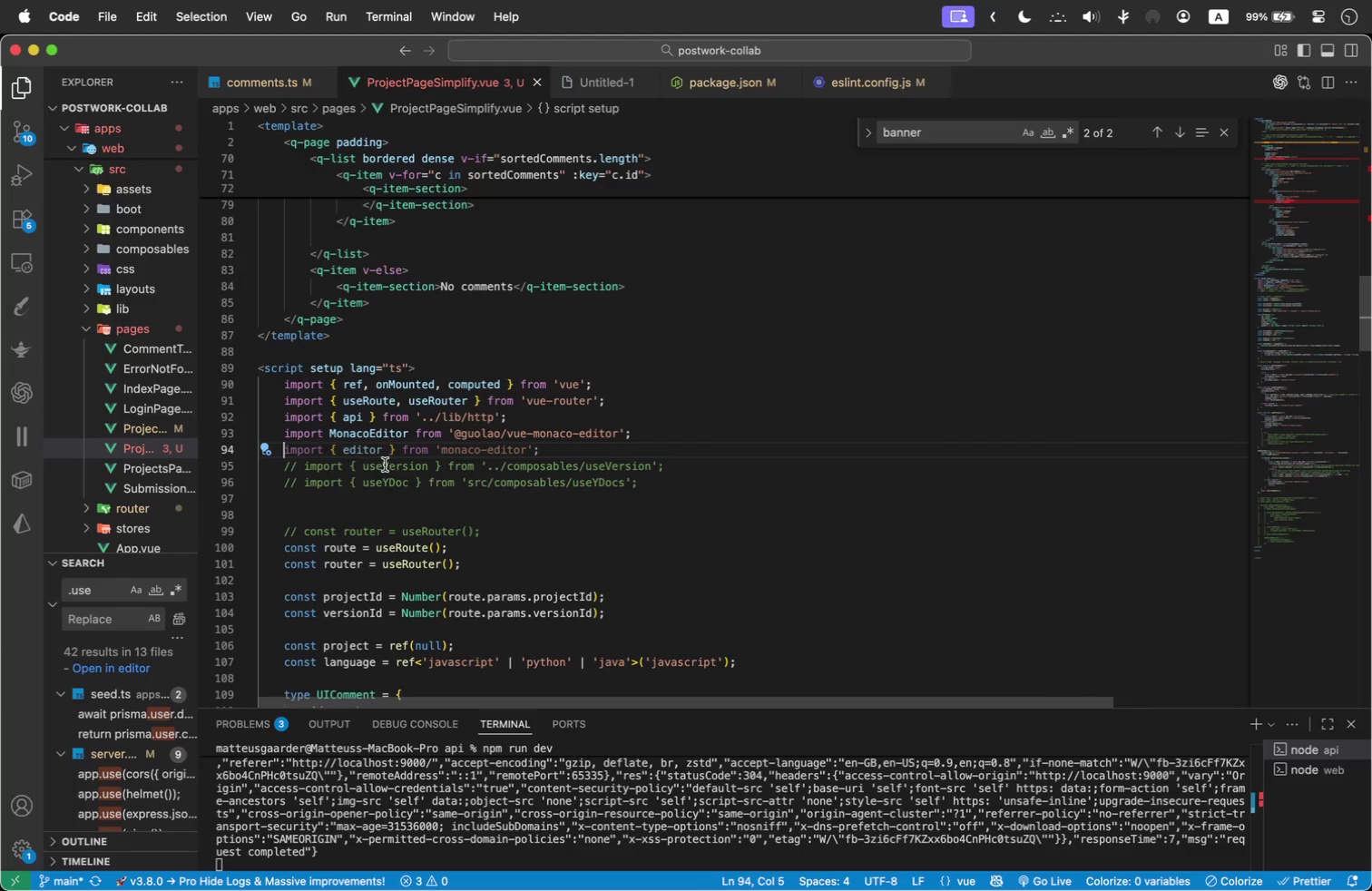 
wait(6.59)
 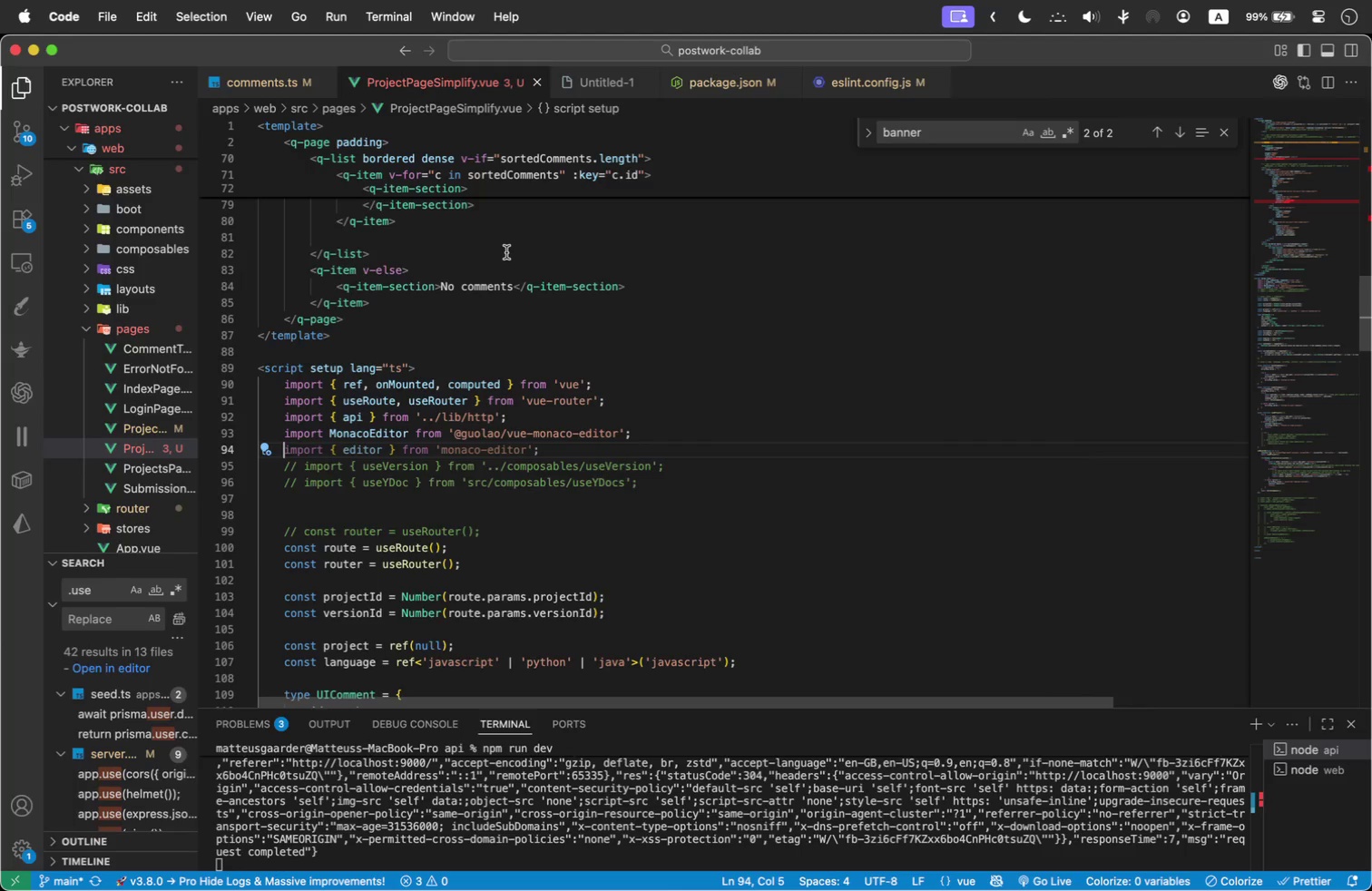 
left_click([656, 427])
 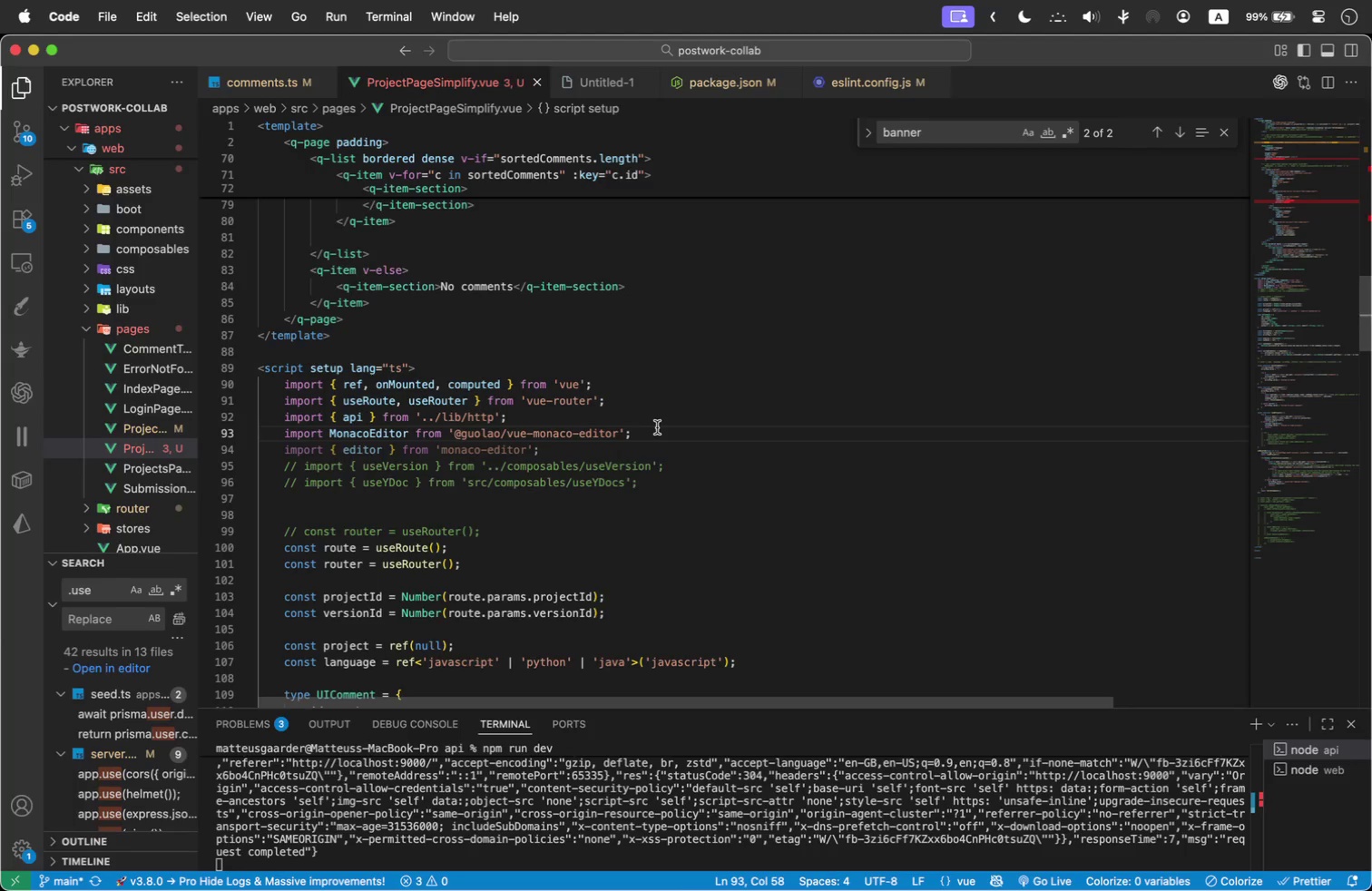 
key(Enter)
 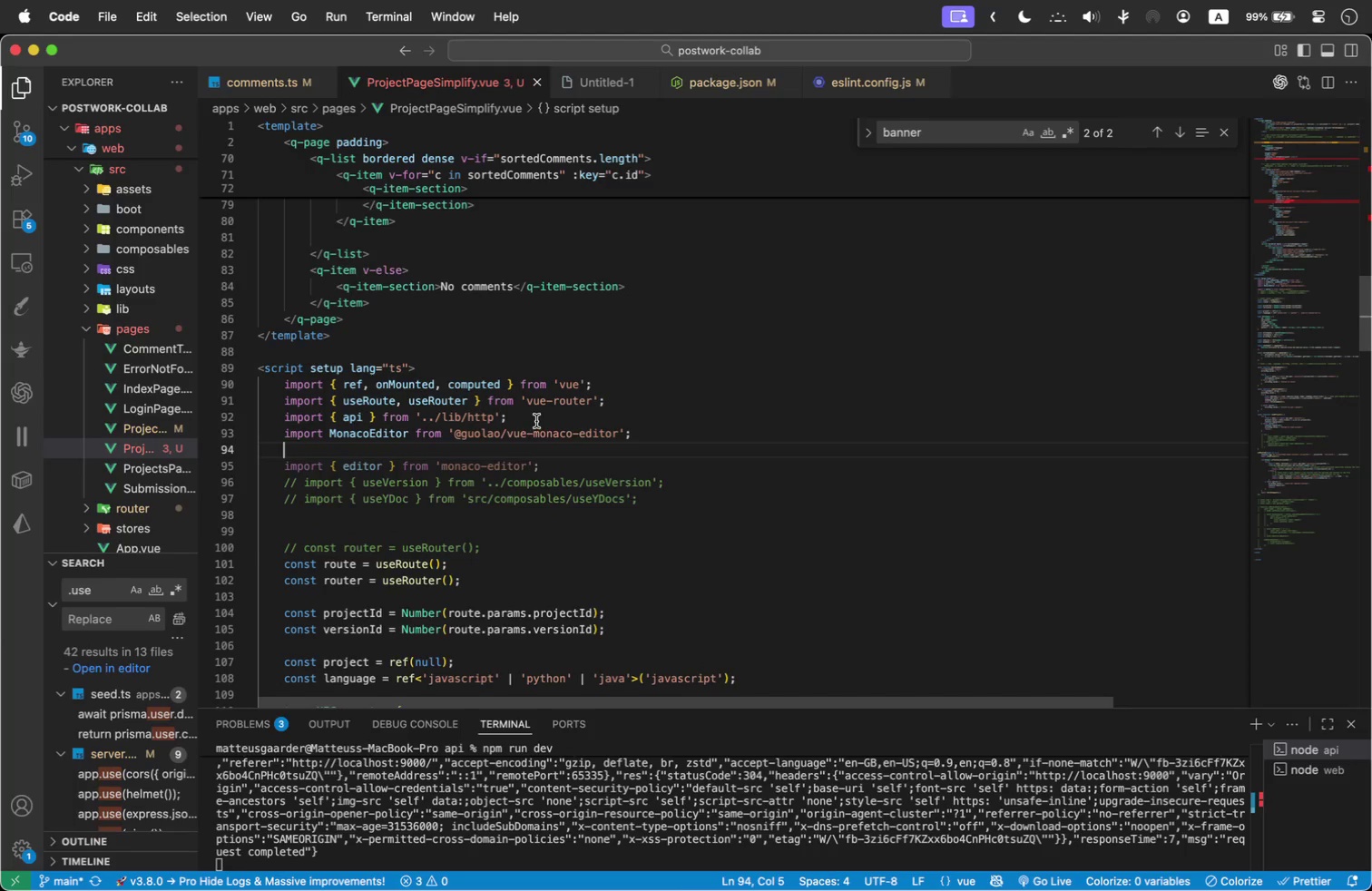 
wait(5.29)
 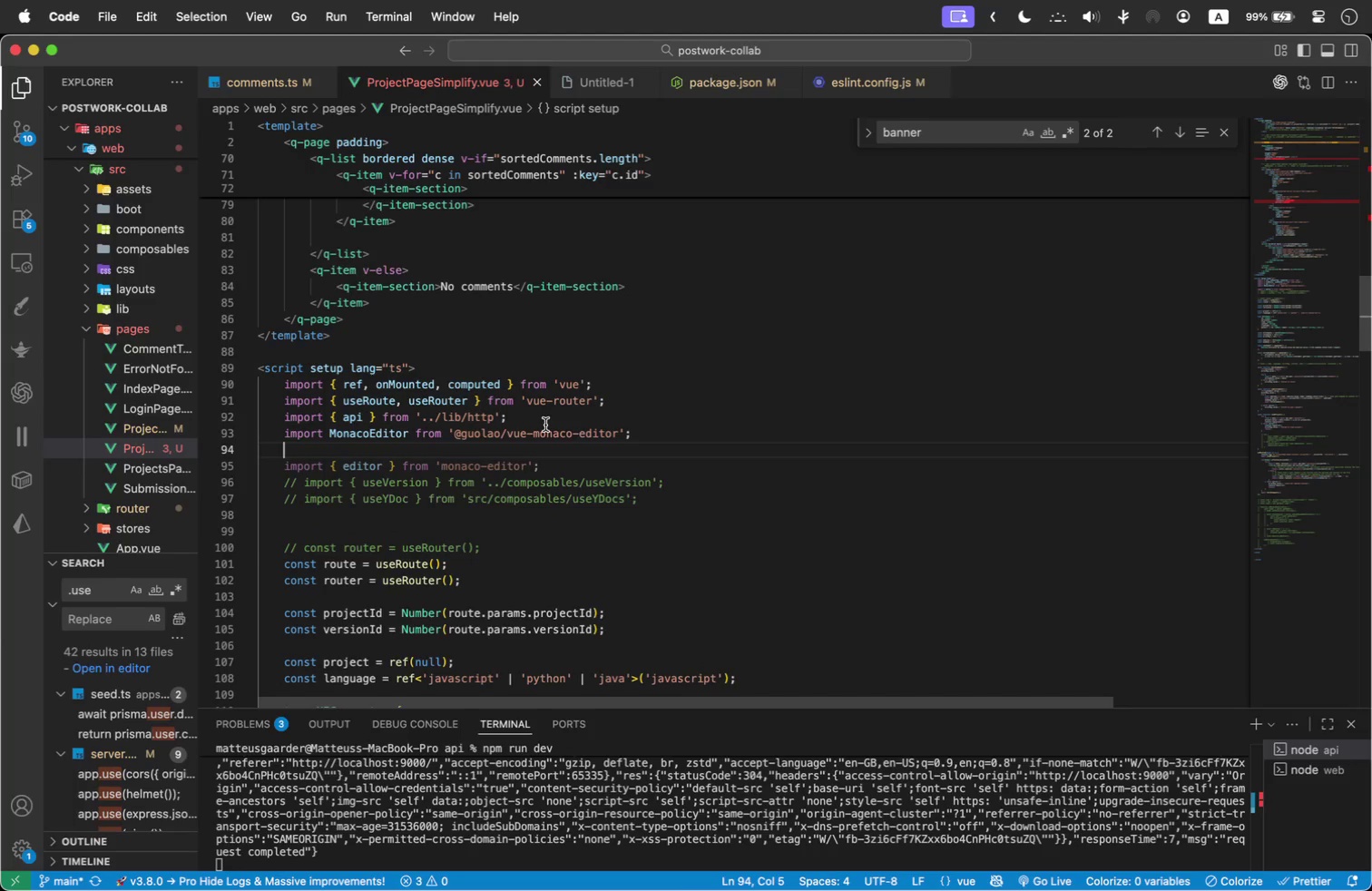 
left_click_drag(start_coordinate=[543, 462], to_coordinate=[248, 460])
 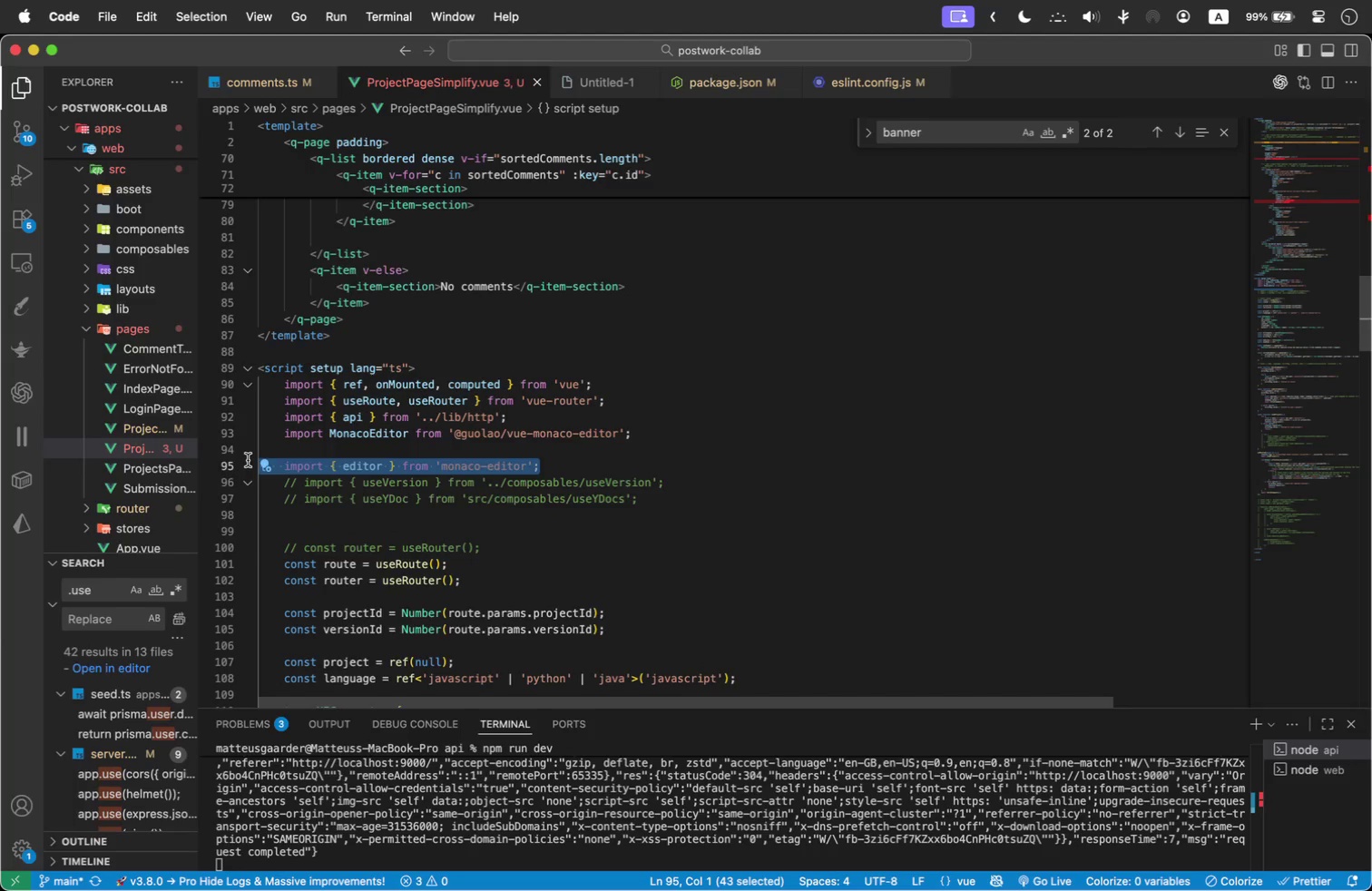 
key(Meta+Slash)
 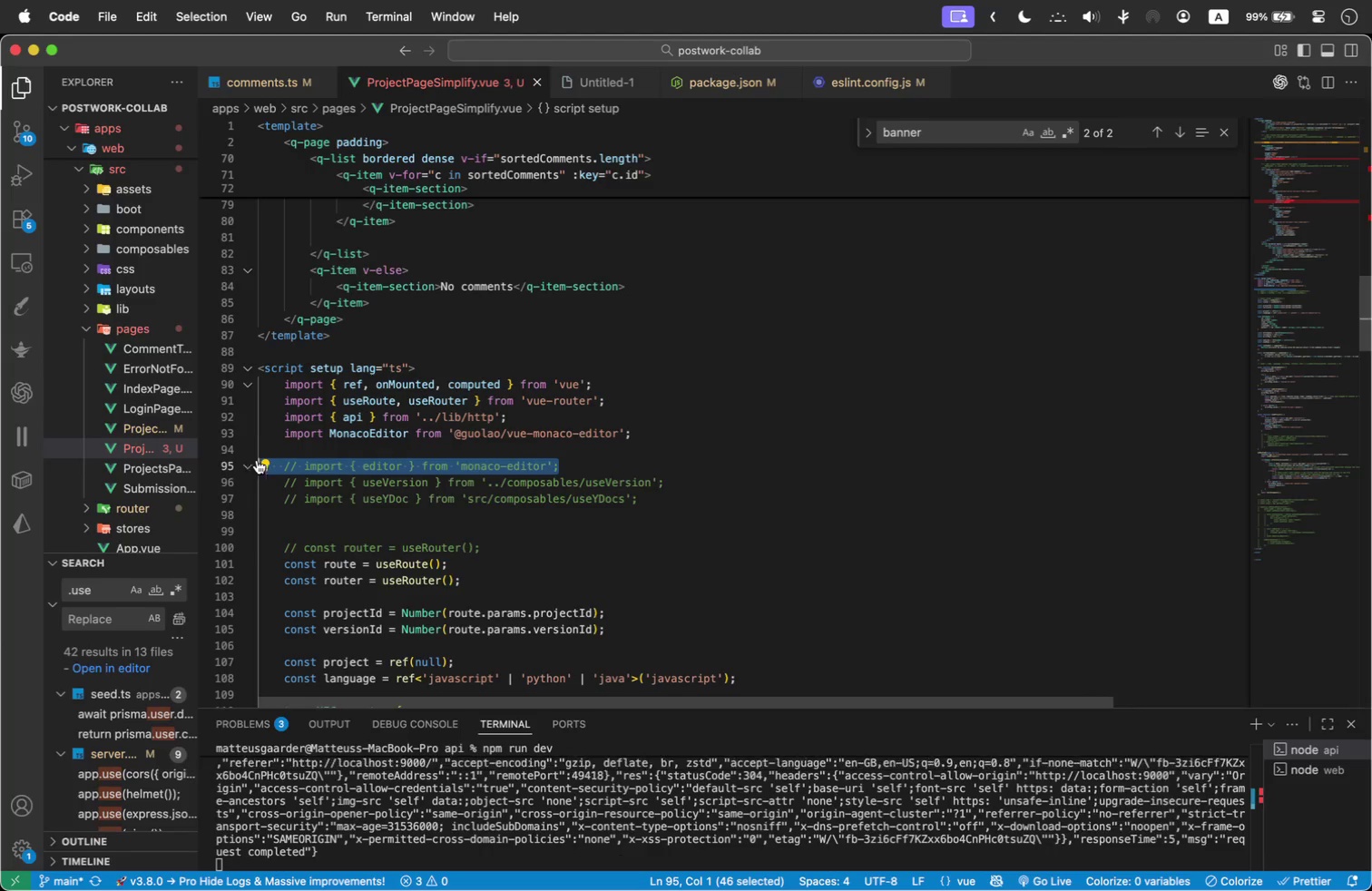 
scroll: coordinate [607, 449], scroll_direction: up, amount: 3.0
 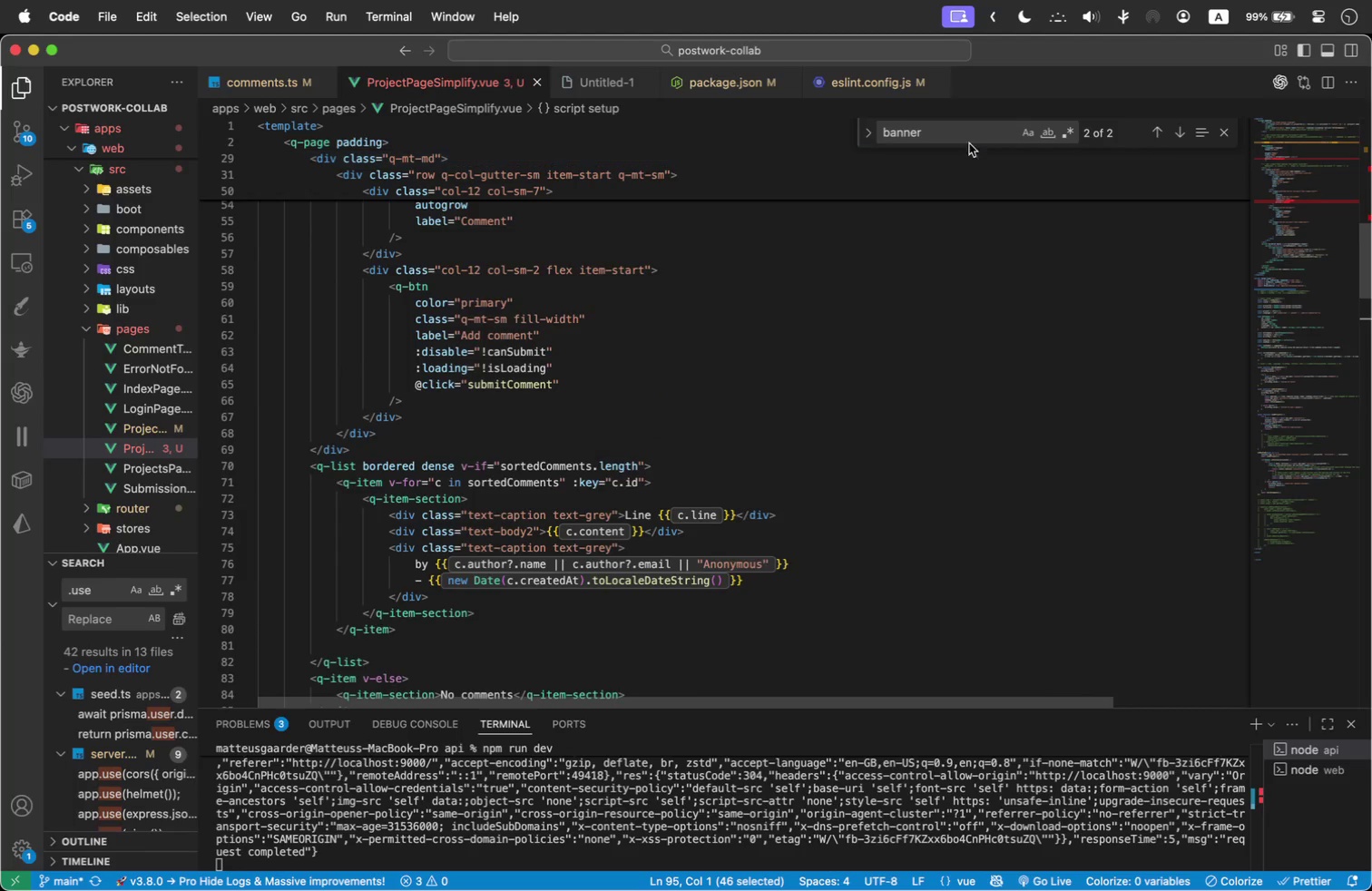 
double_click([970, 135])
 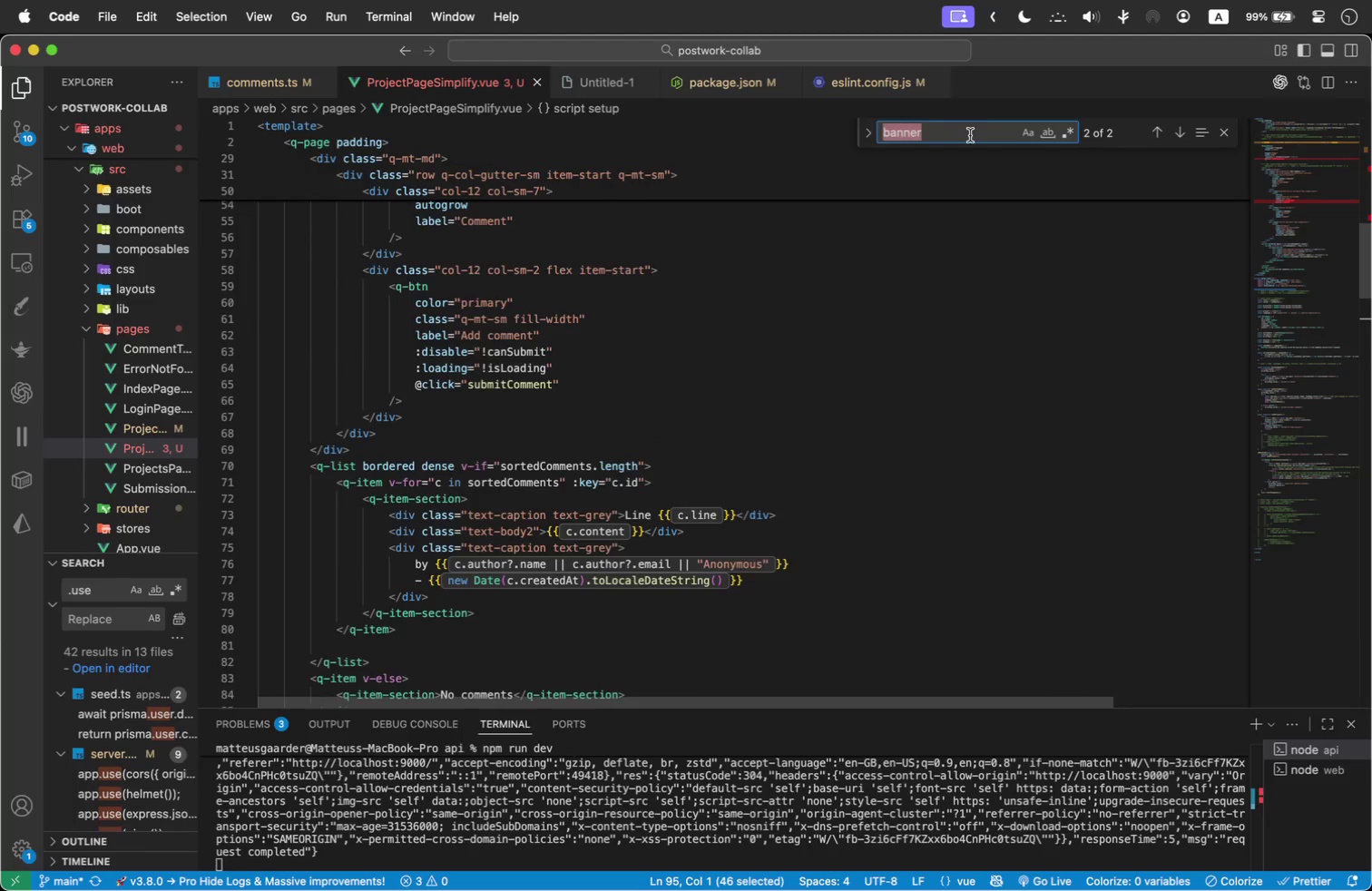 
type(editor)
 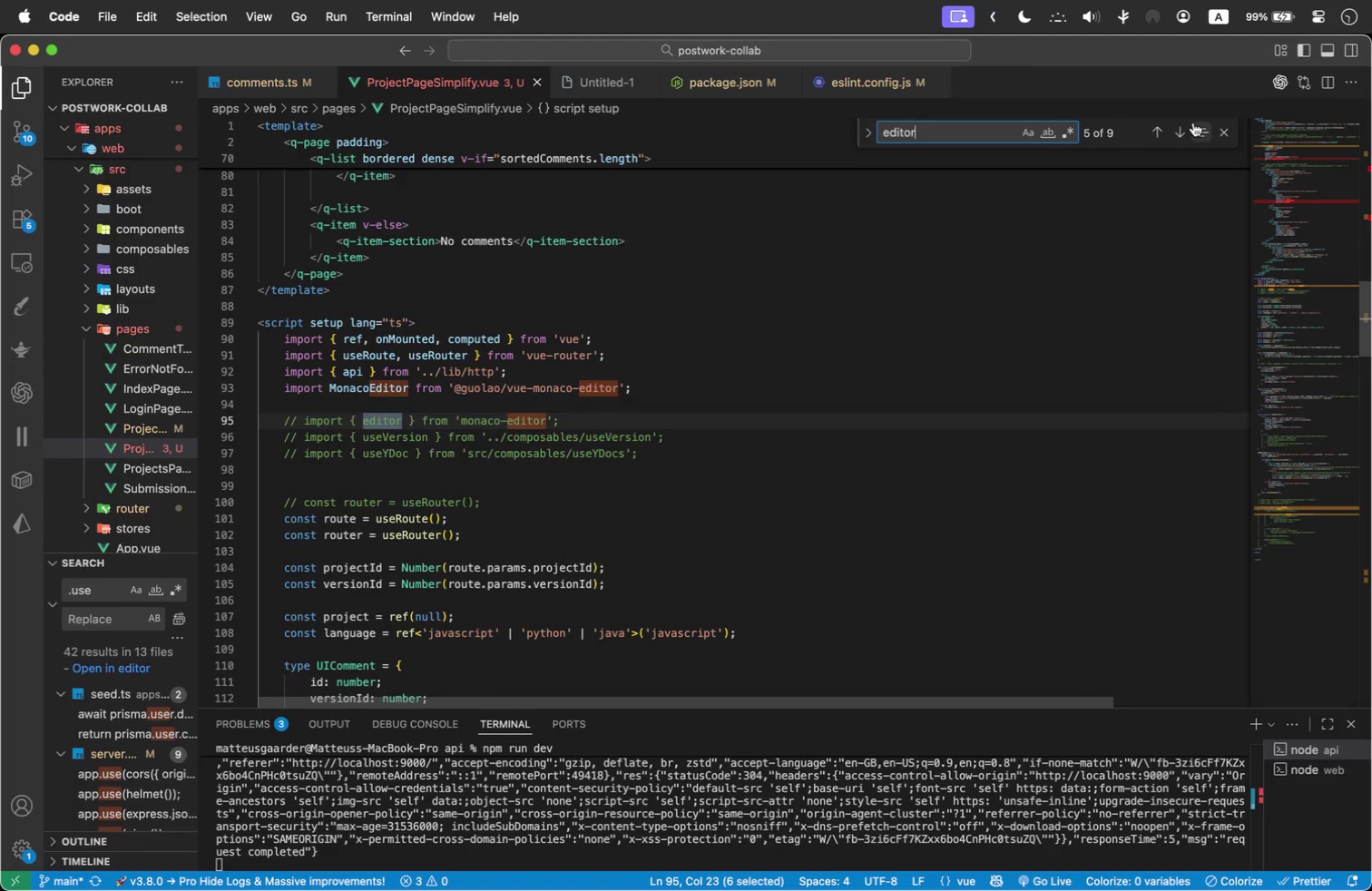 
left_click([1149, 127])
 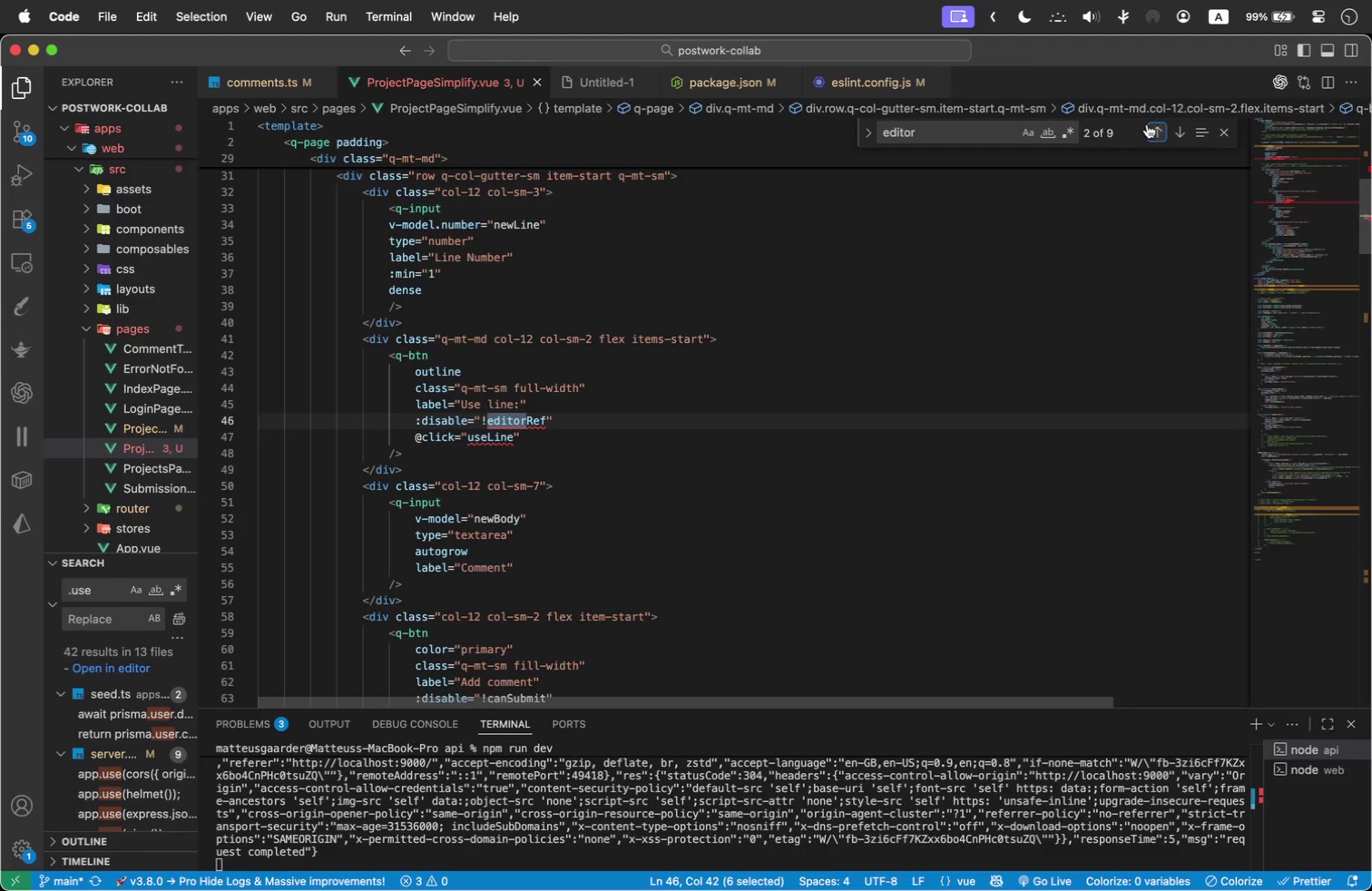 
scroll: coordinate [445, 533], scroll_direction: down, amount: 12.0
 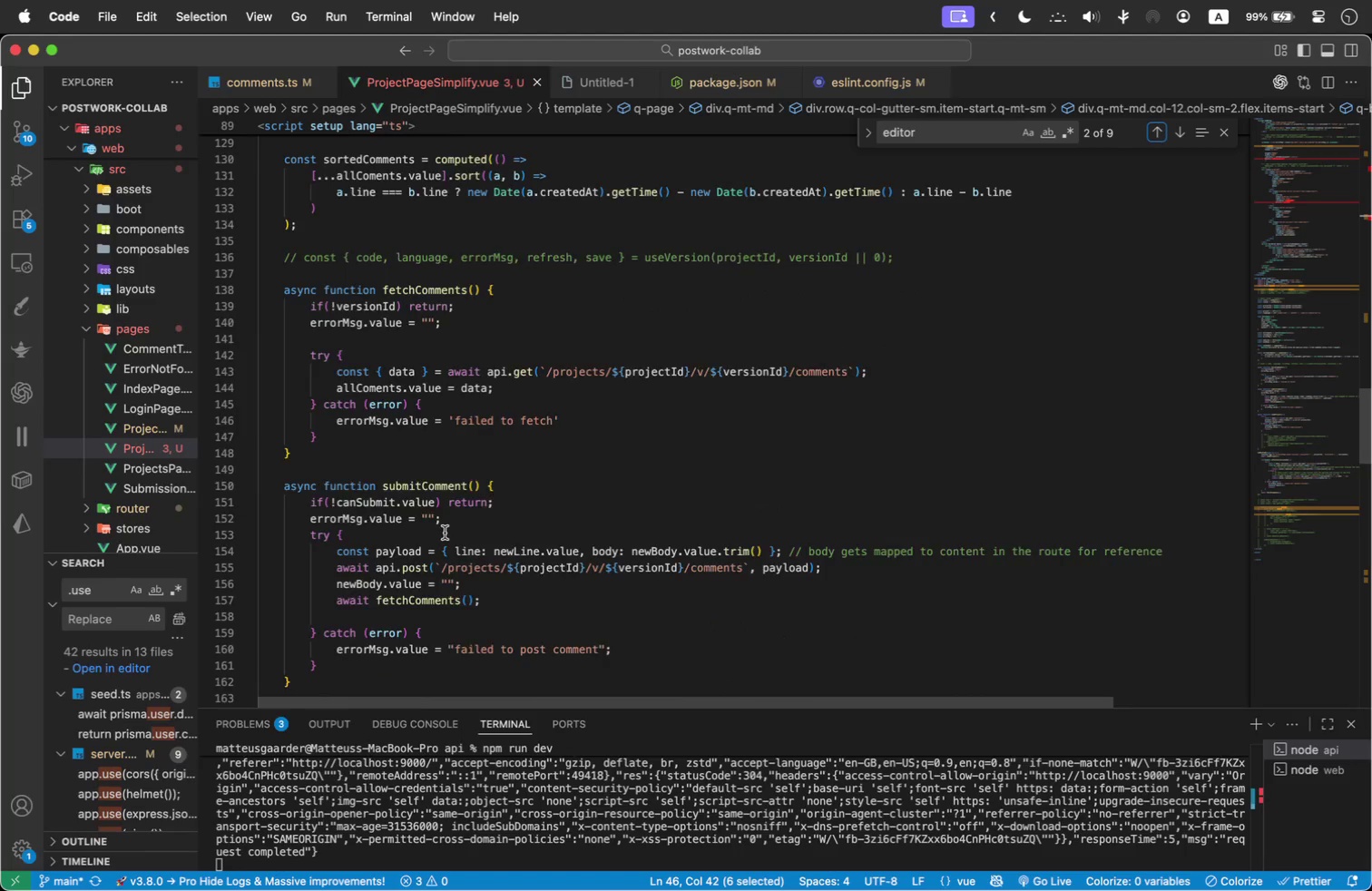 
scroll: coordinate [540, 215], scroll_direction: up, amount: 8.0
 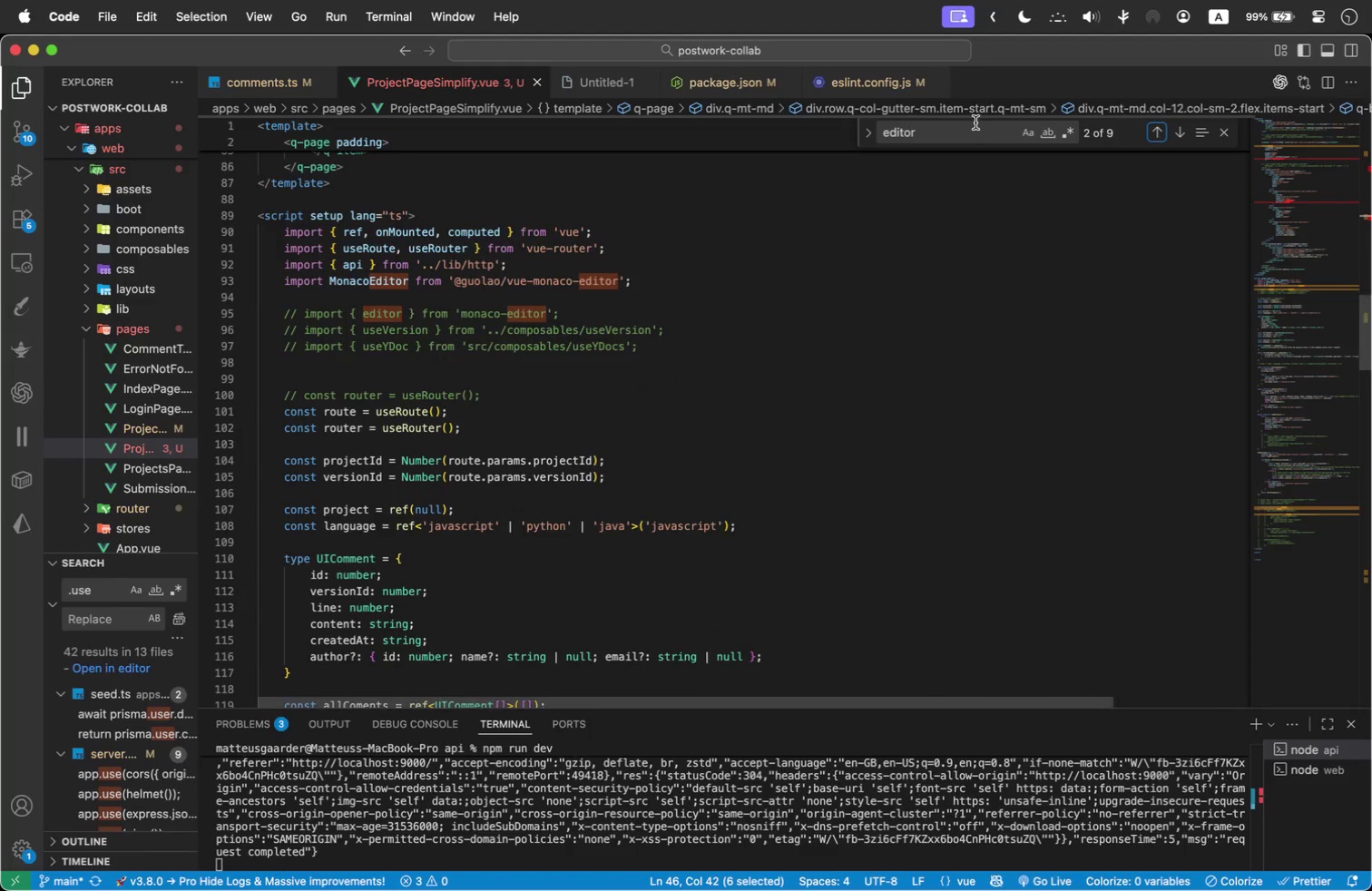 
double_click([975, 124])
 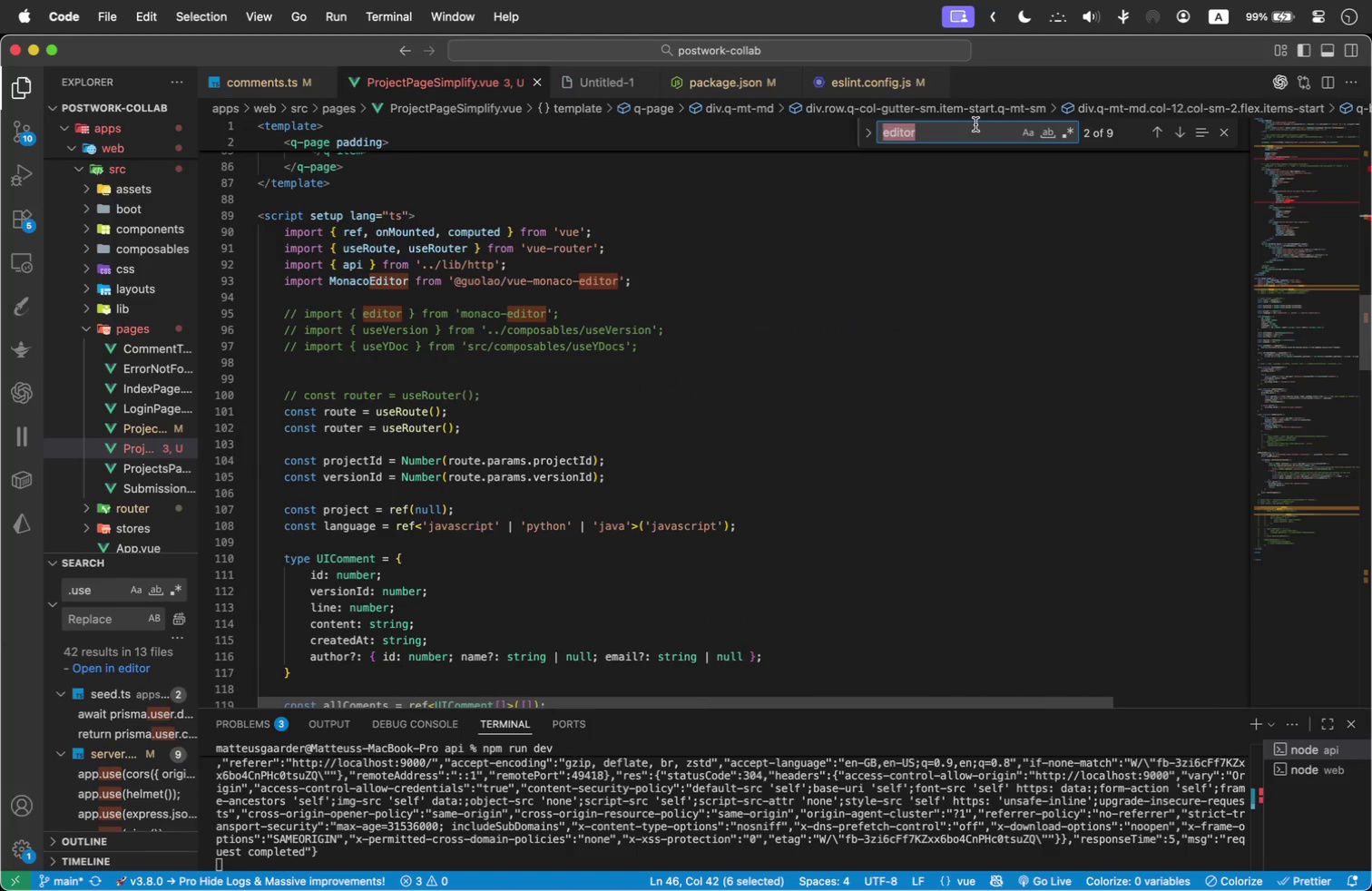 
type(all)
 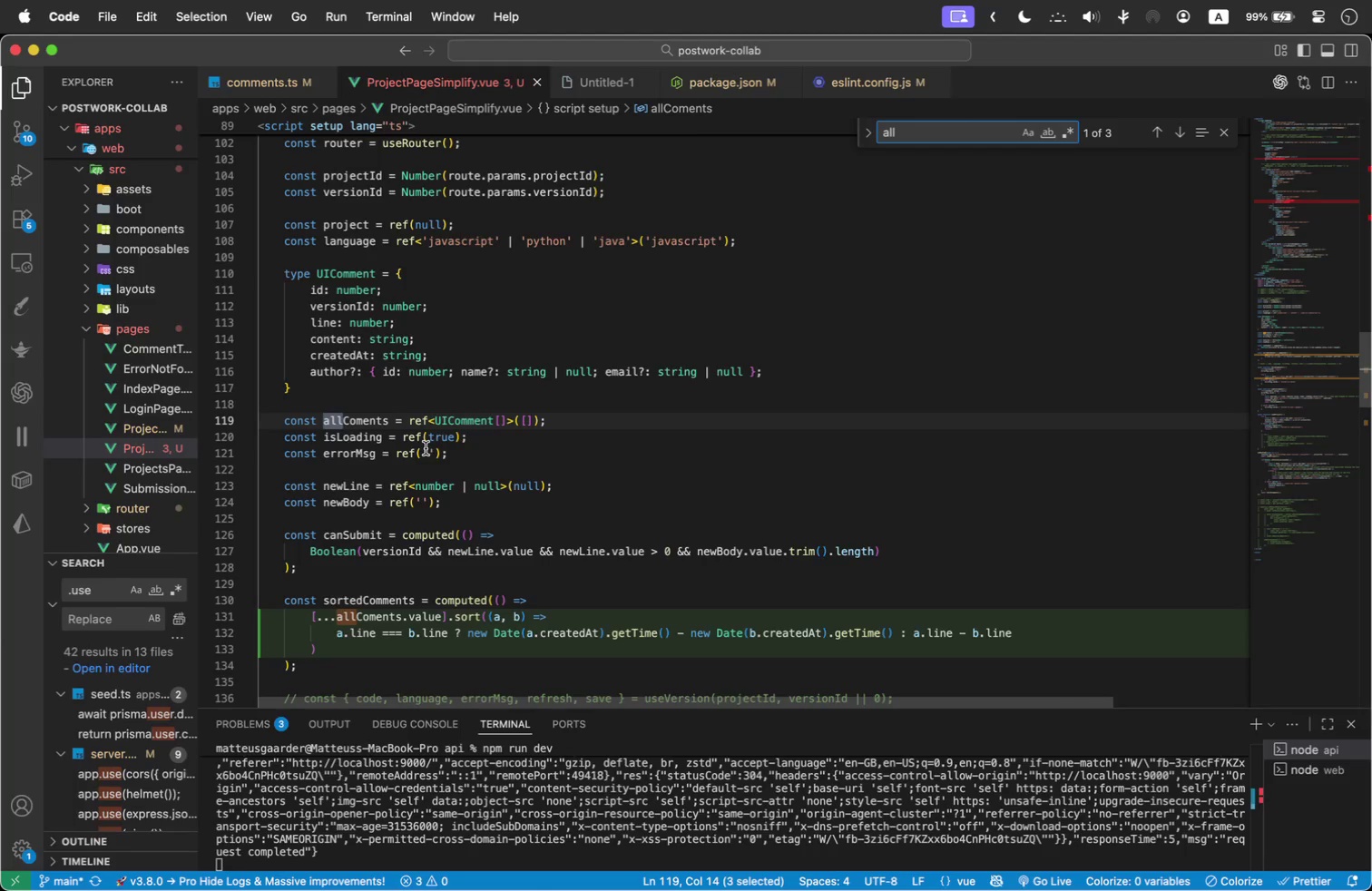 
wait(12.73)
 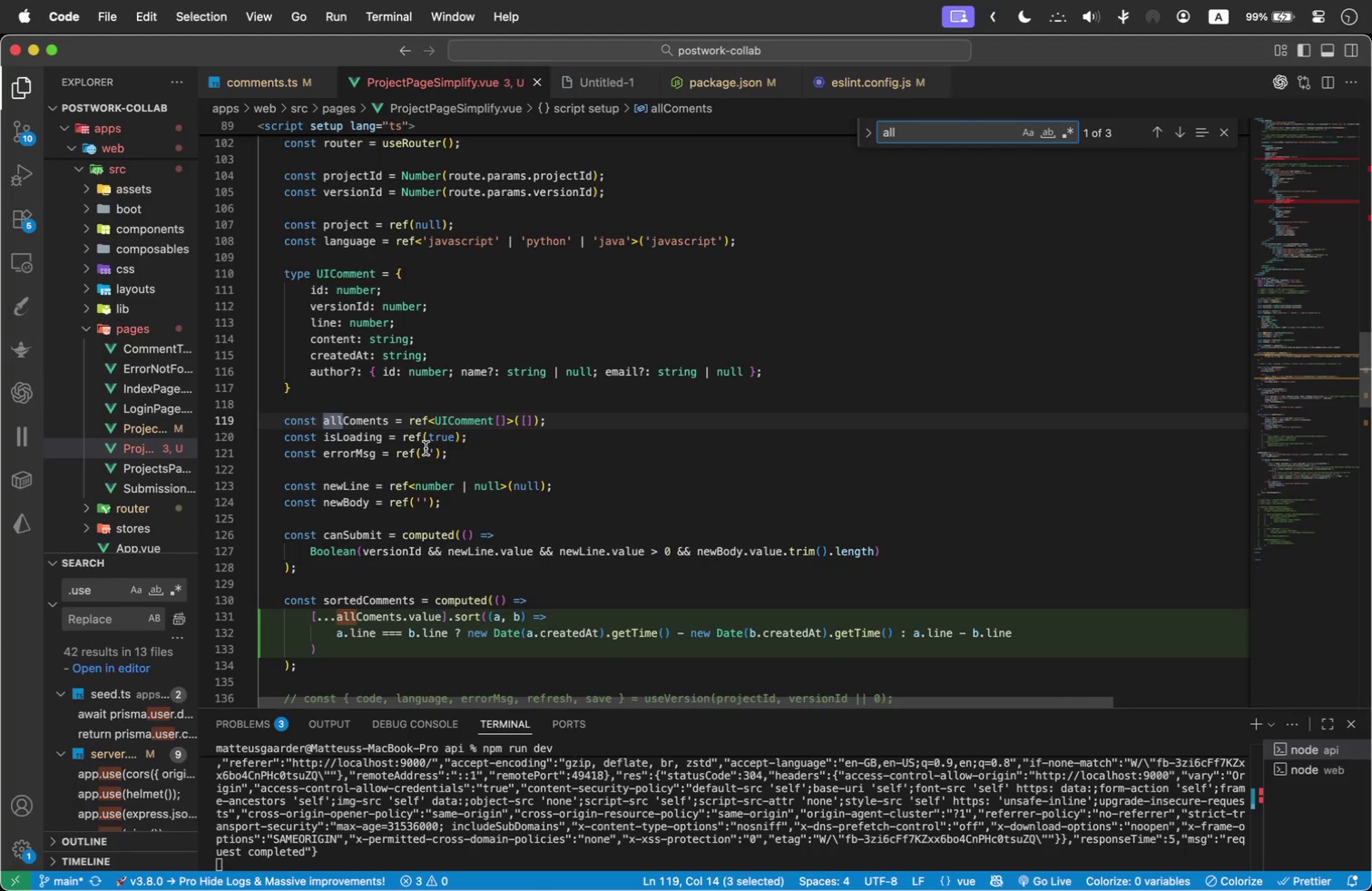 
left_click([521, 509])
 